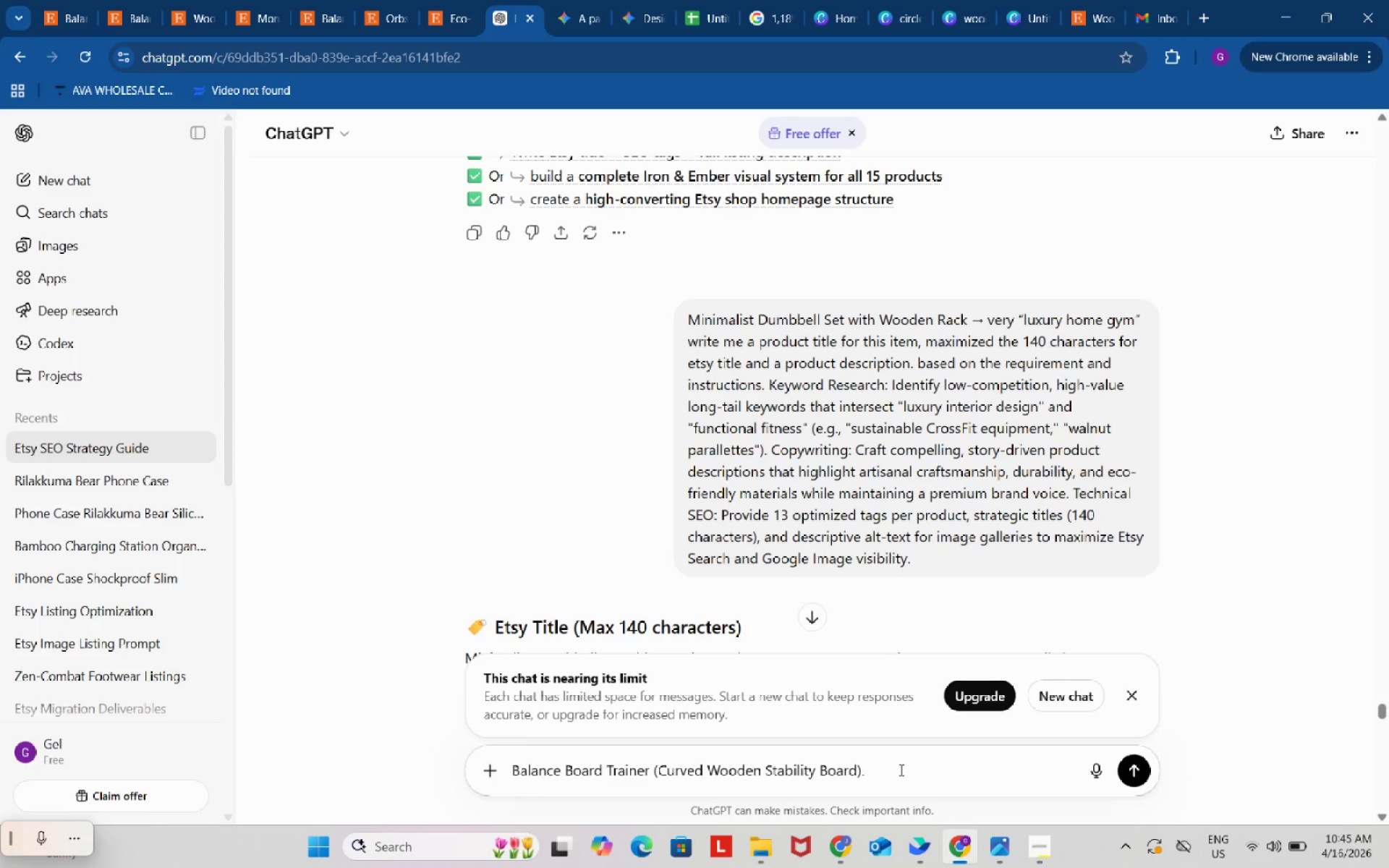 
key(Control+ControlLeft)
 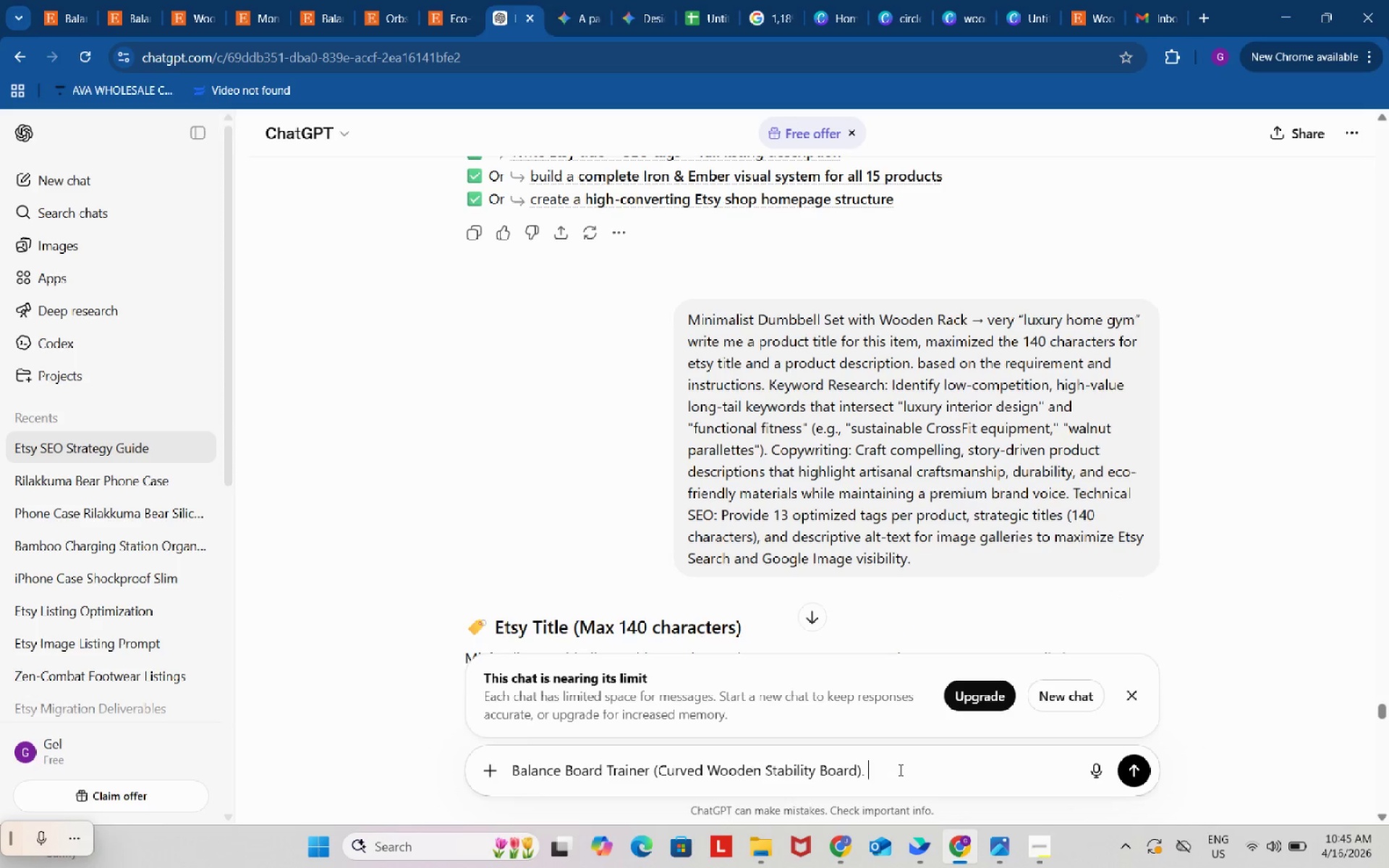 
key(Control+V)
 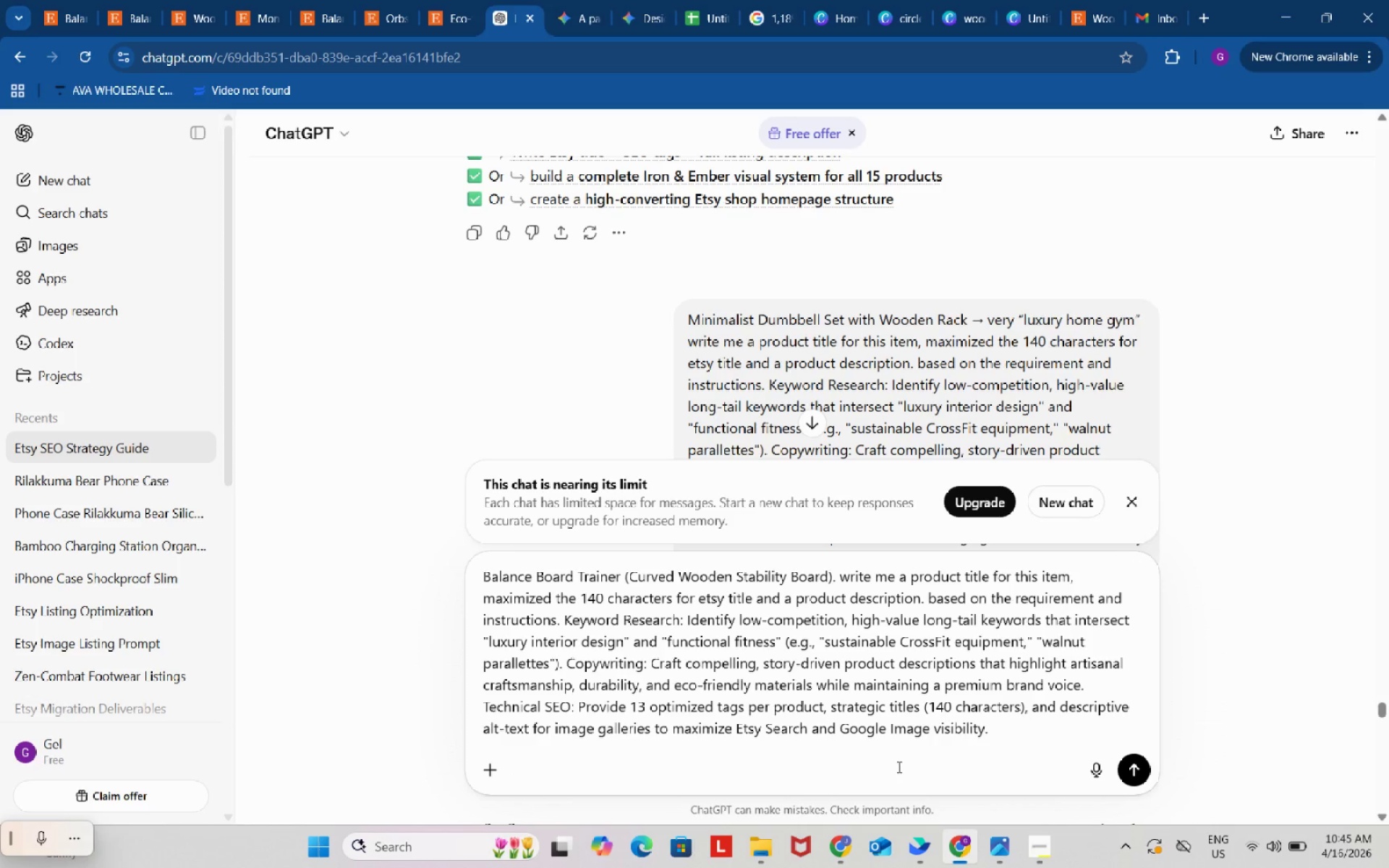 
key(Enter)
 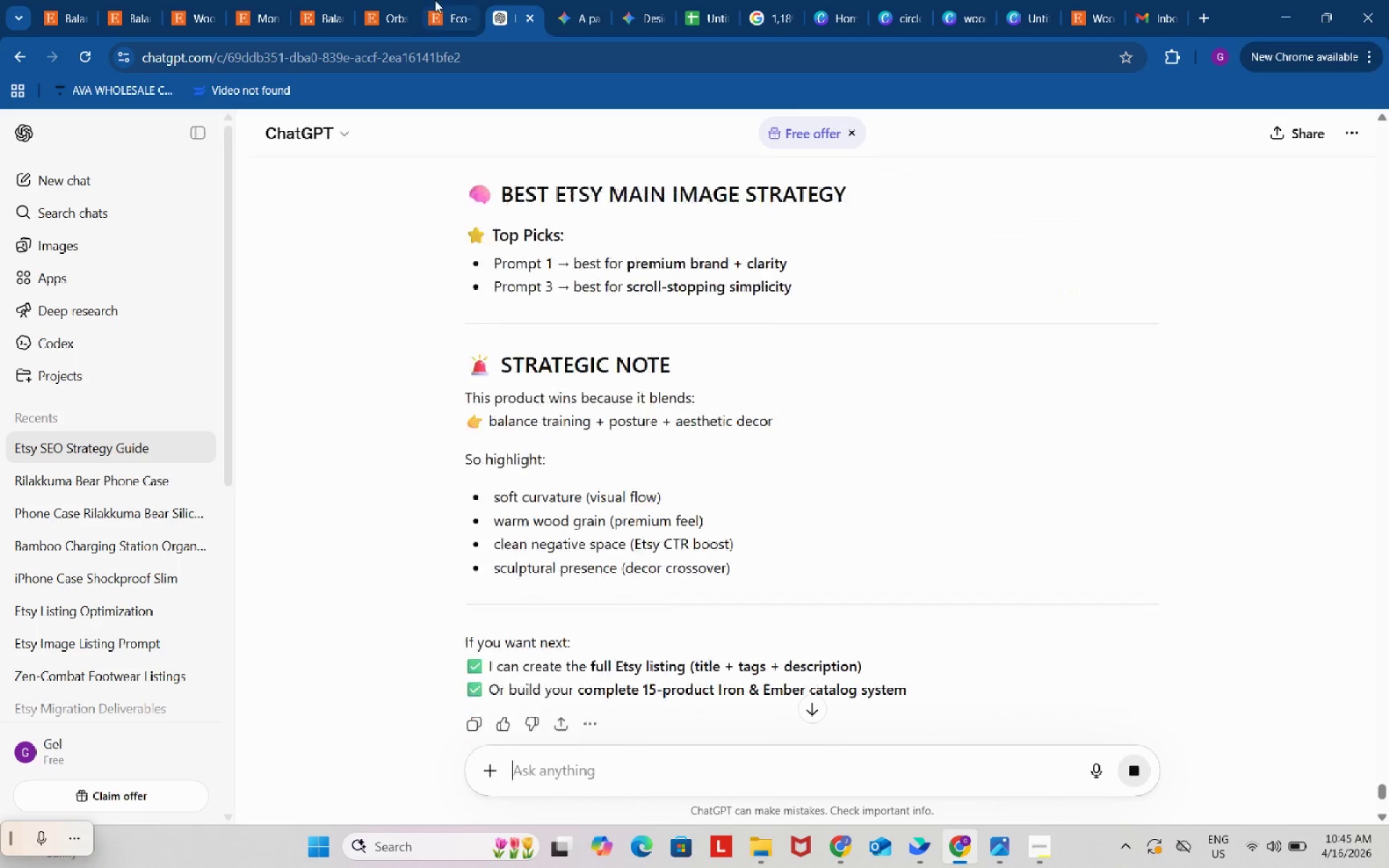 
left_click([441, 0])
 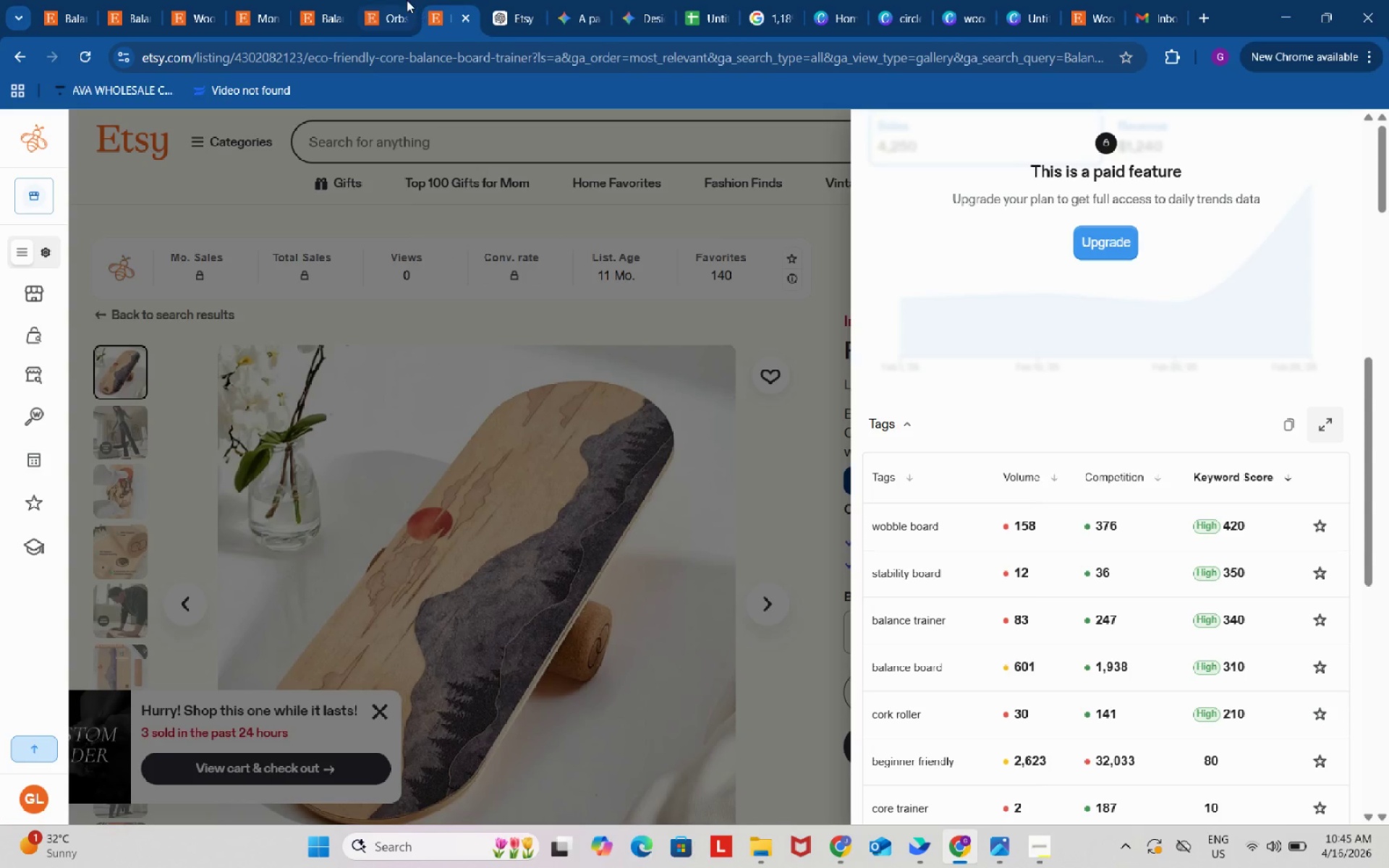 
left_click([396, 0])
 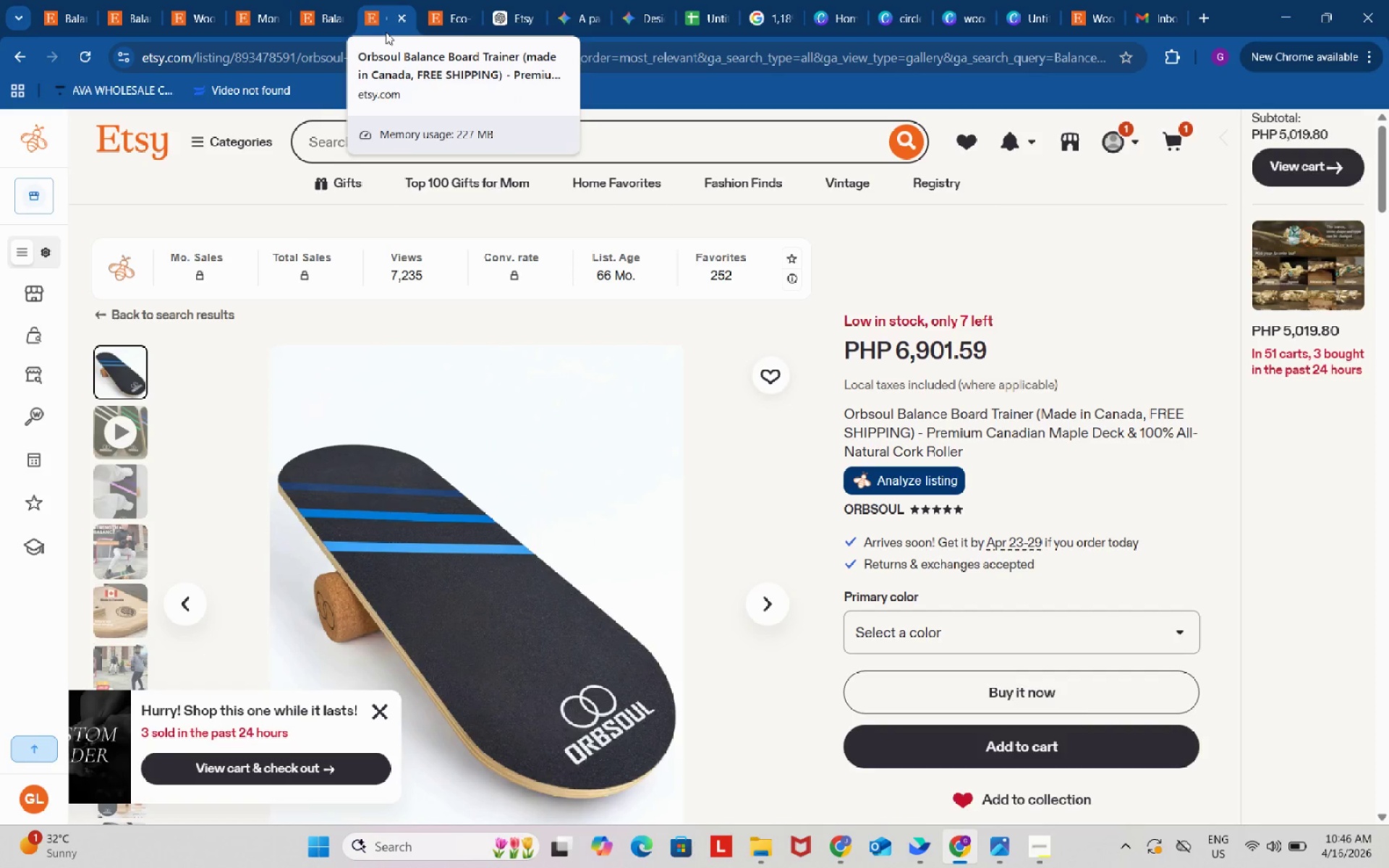 
wait(46.19)
 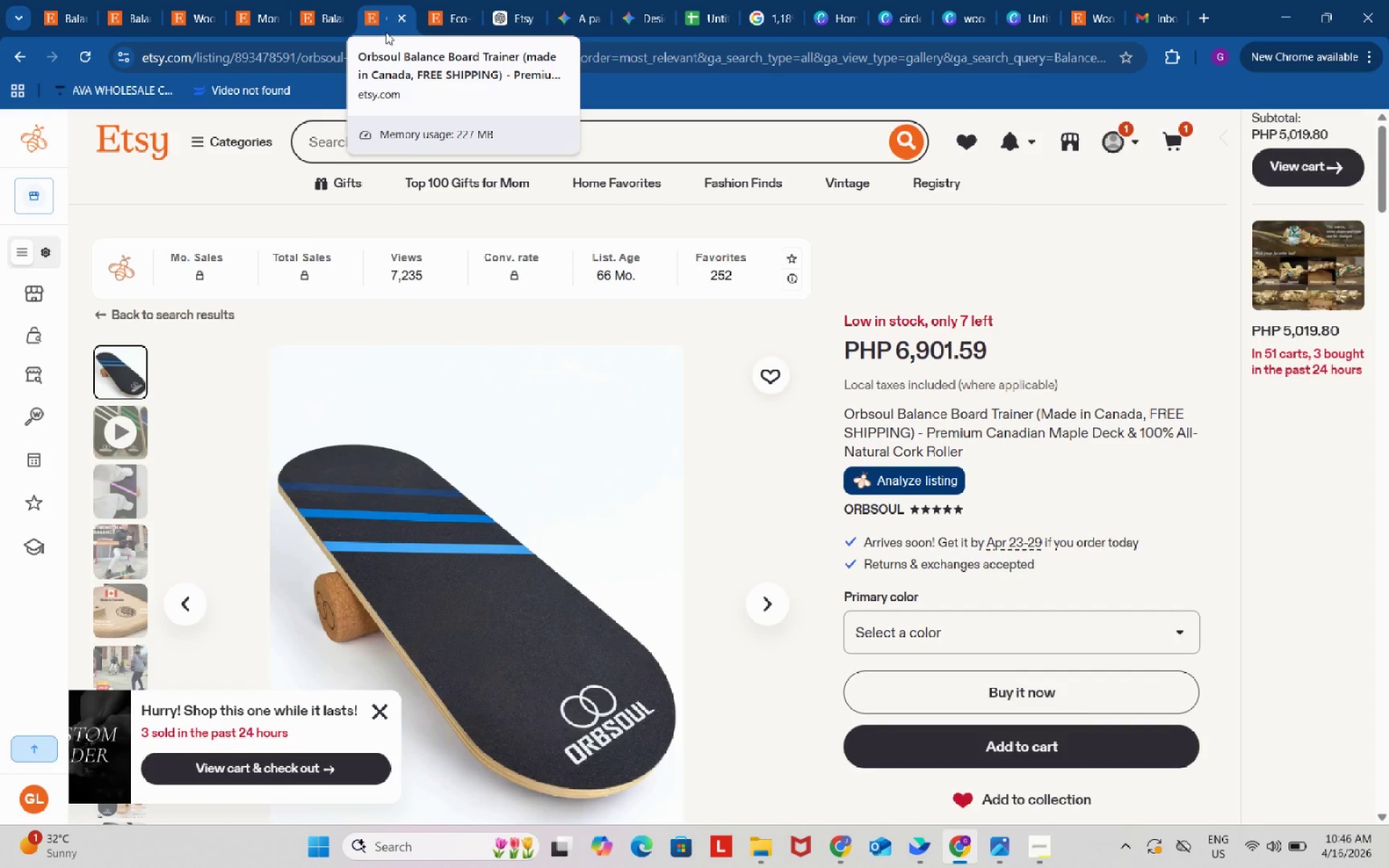 
left_click([911, 470])
 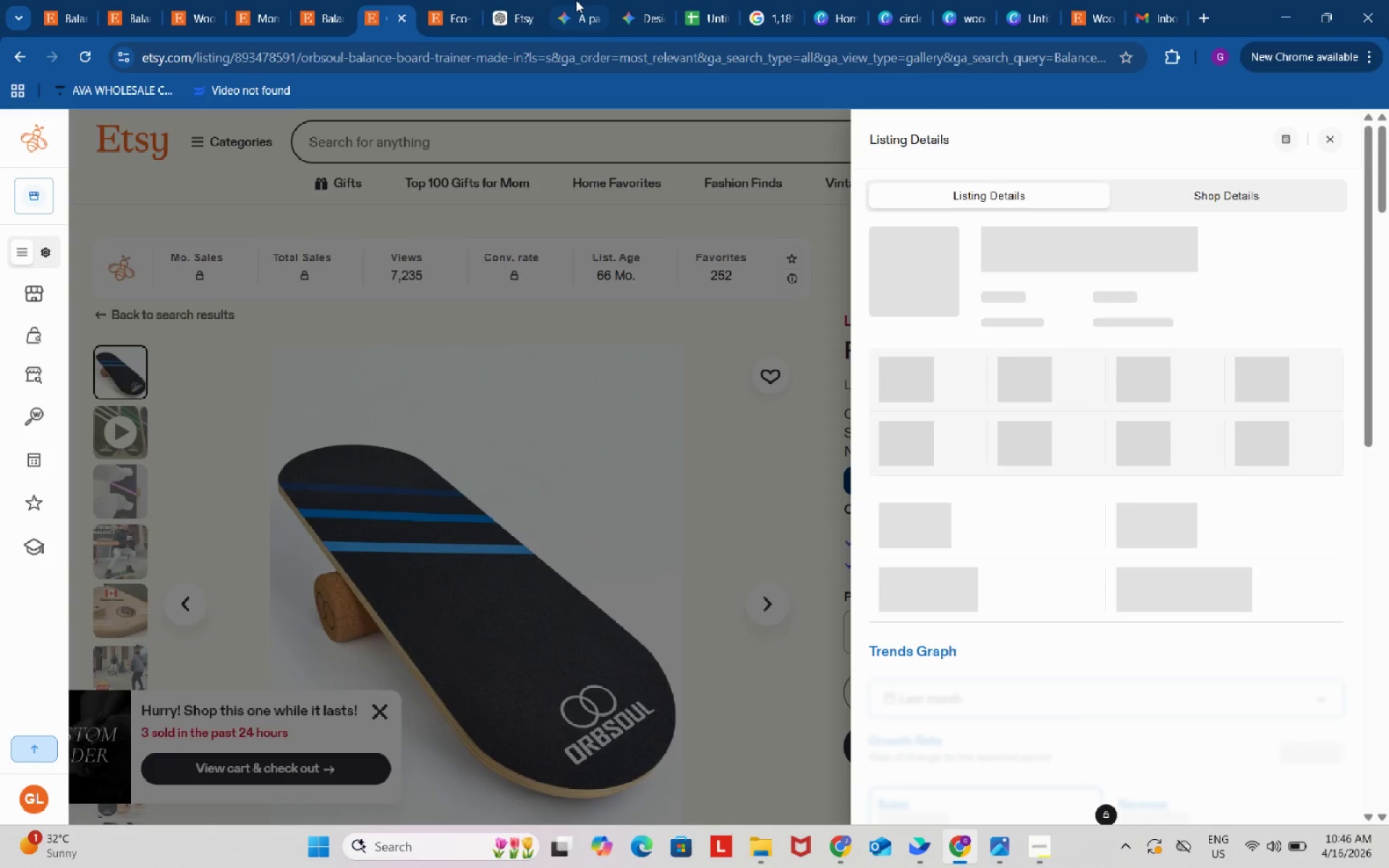 
left_click([569, 0])
 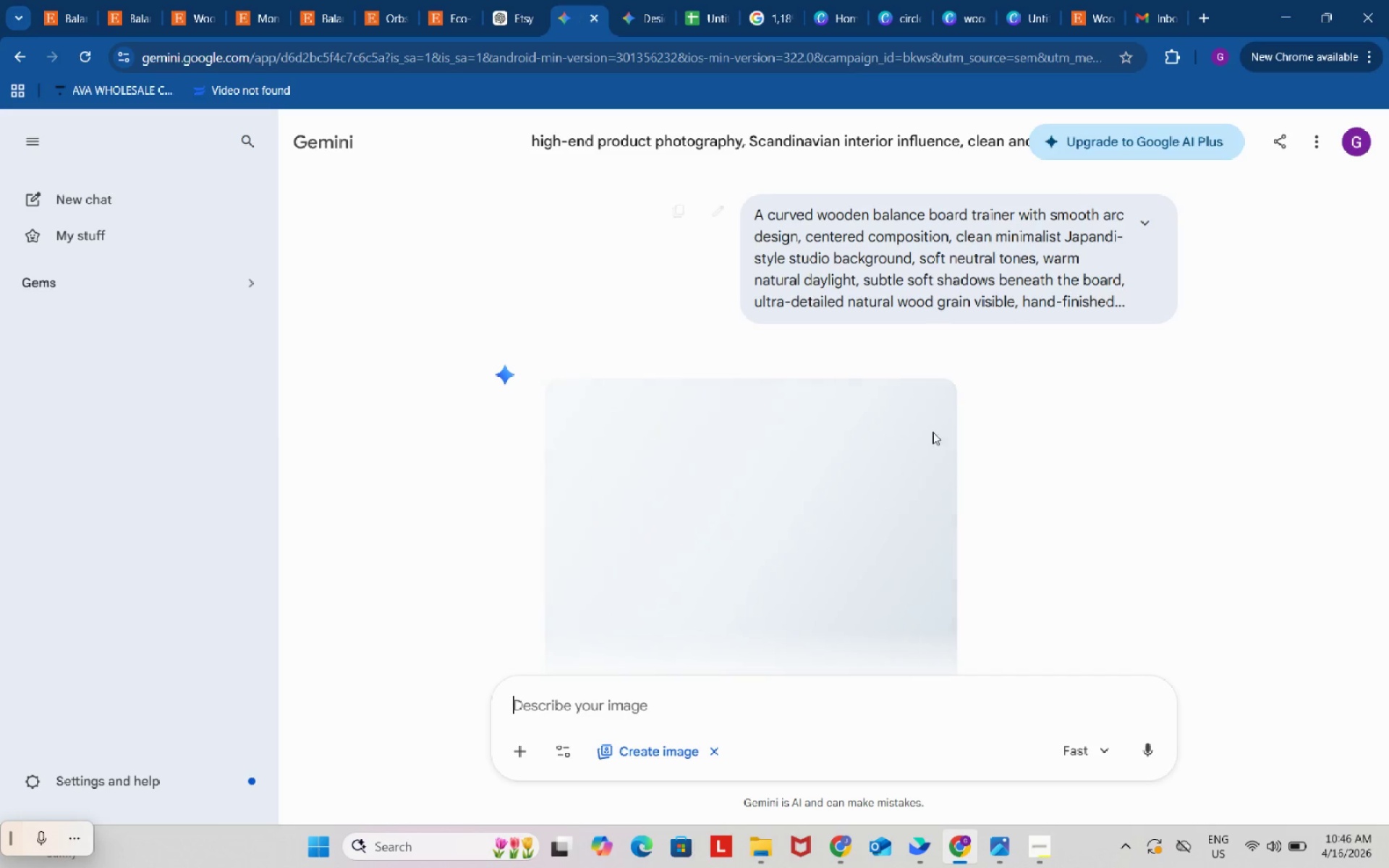 
scroll: coordinate [969, 401], scroll_direction: down, amount: 1.0
 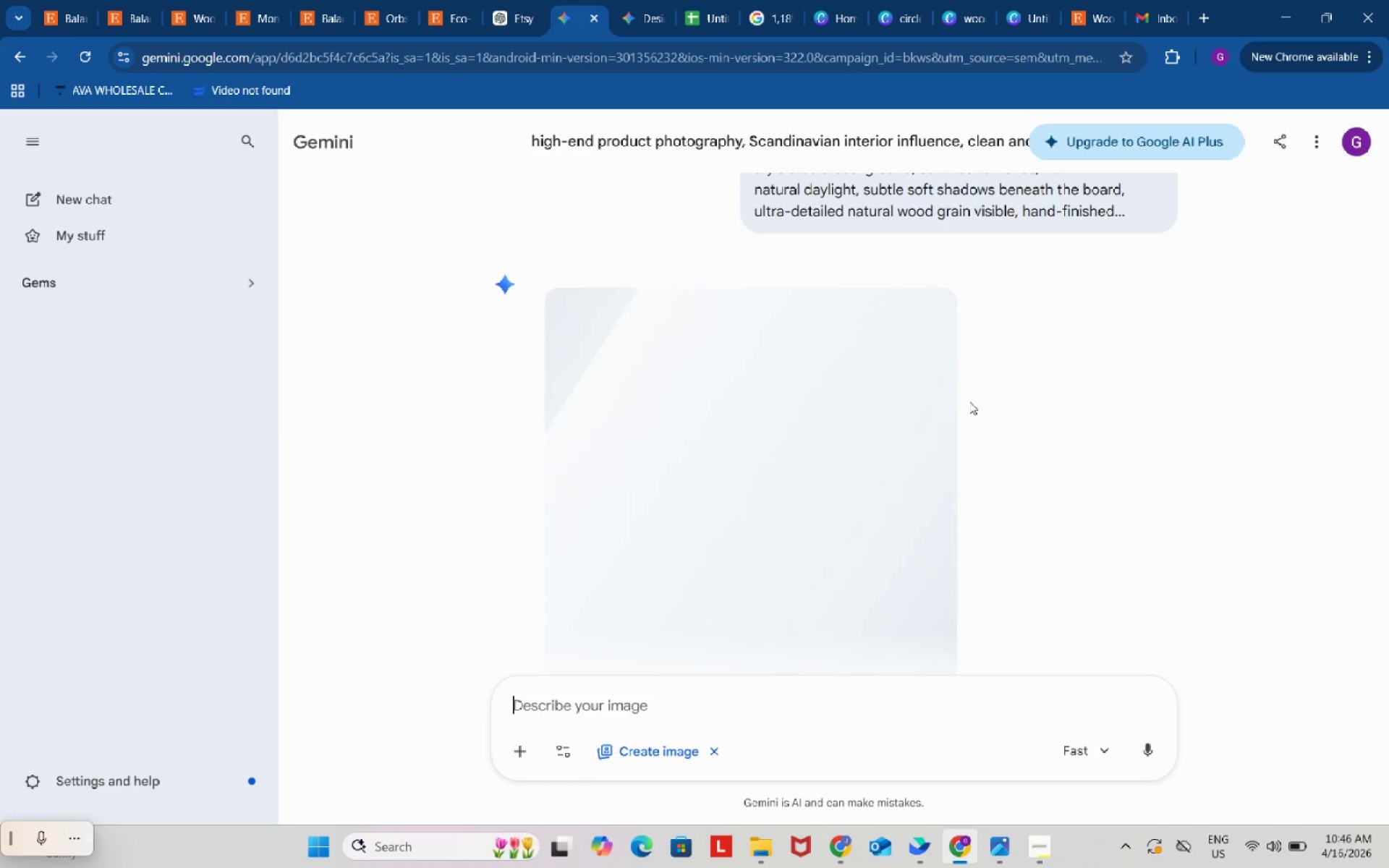 
wait(17.34)
 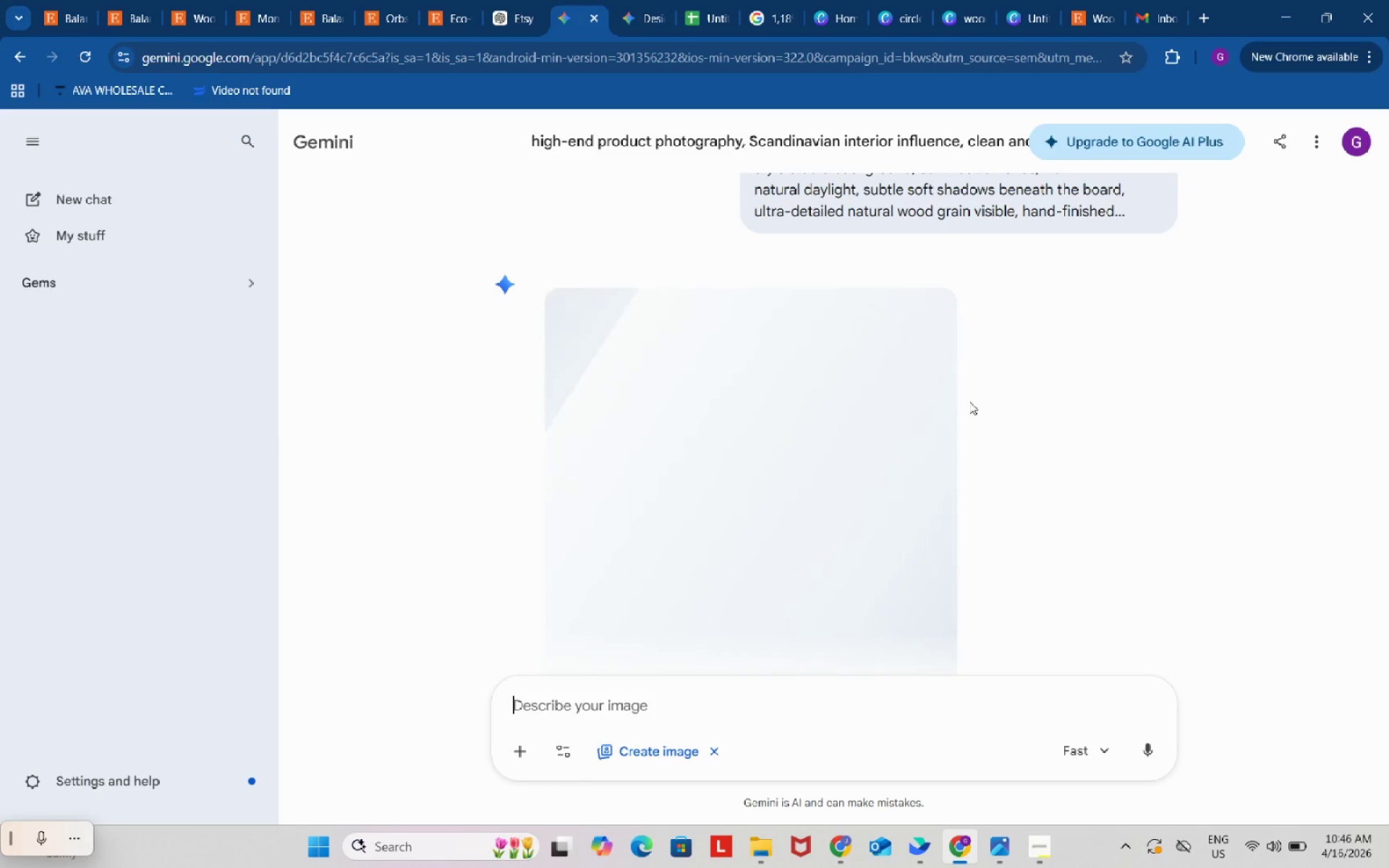 
left_click([266, 0])
 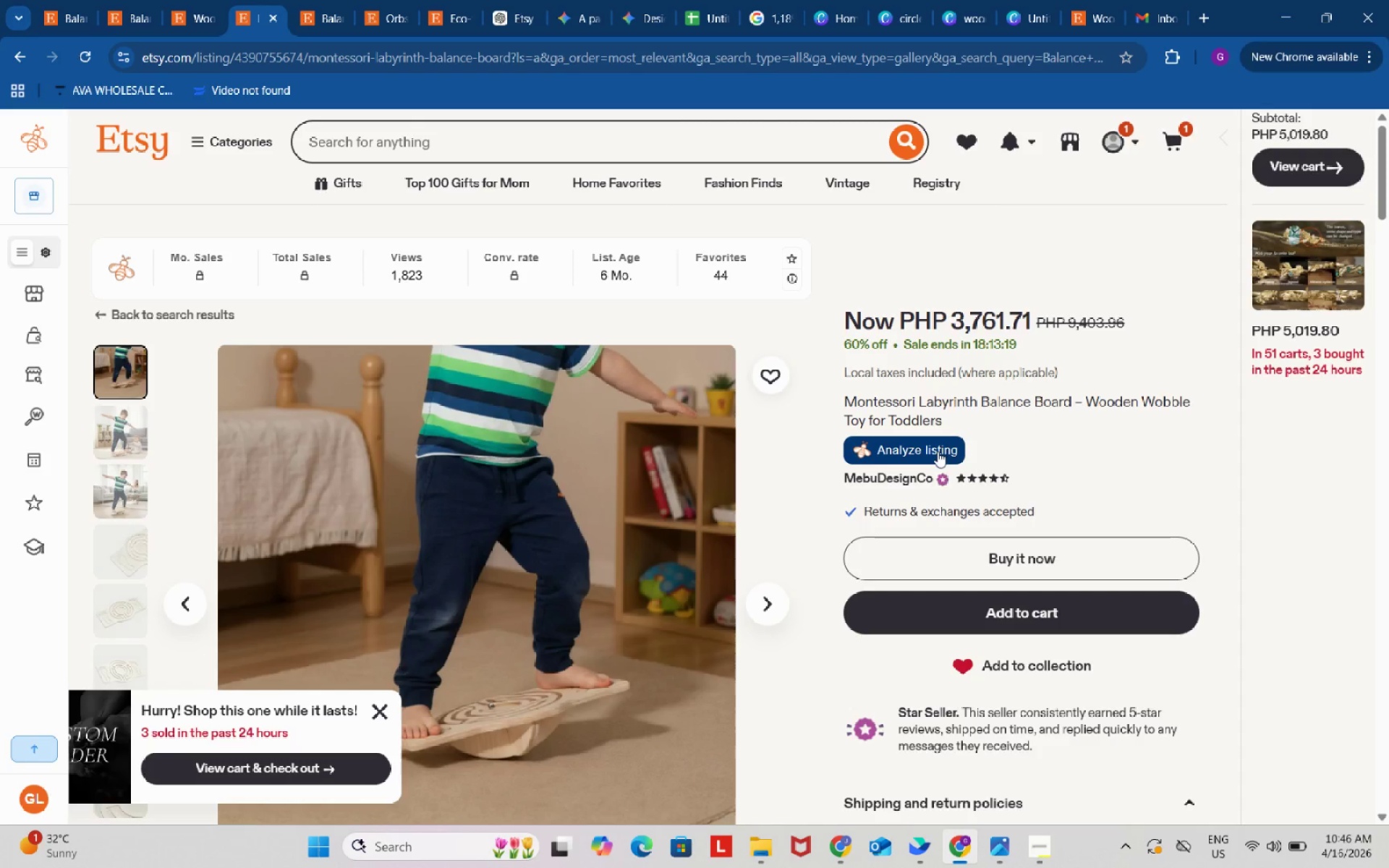 
left_click([933, 444])
 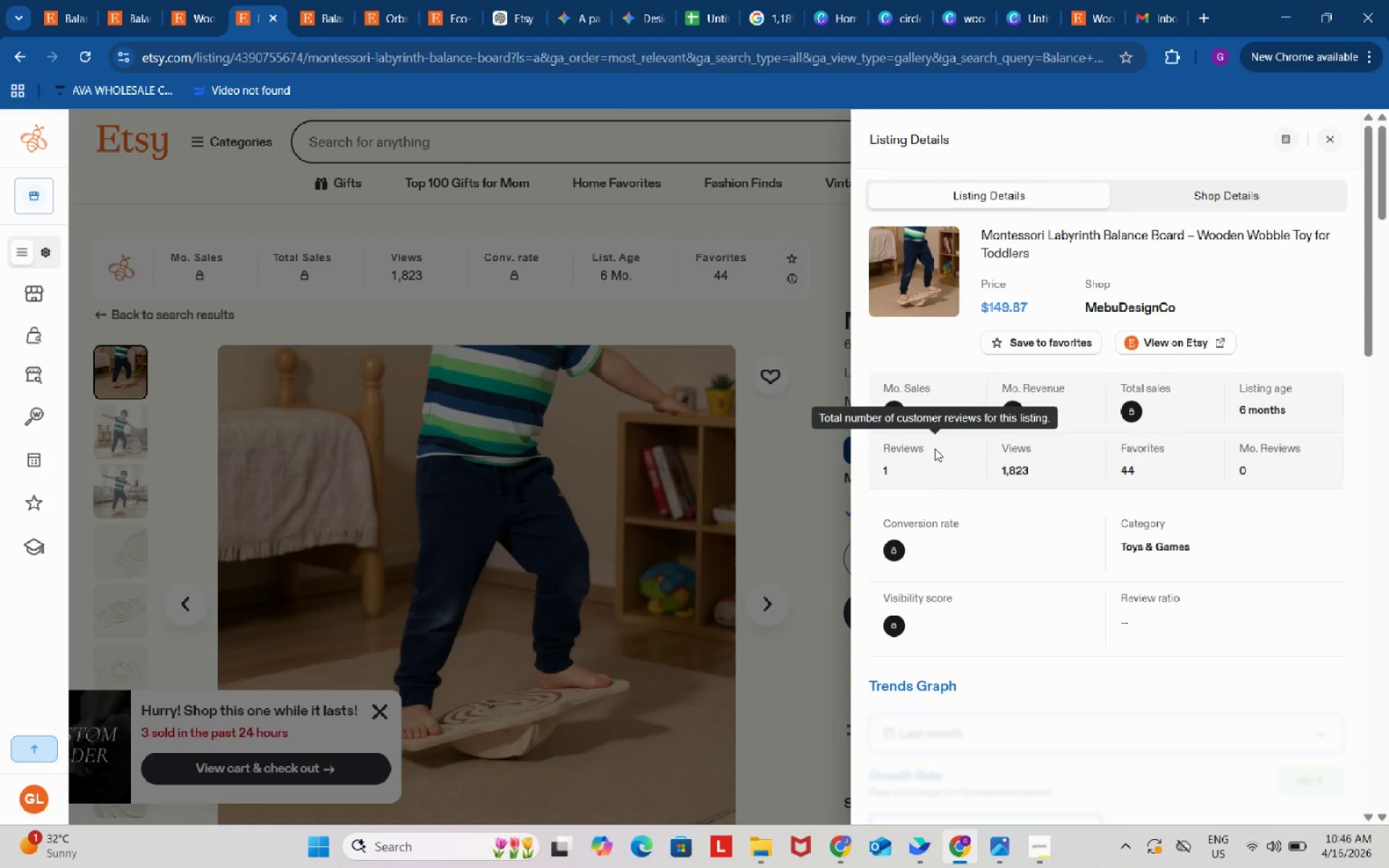 
wait(13.5)
 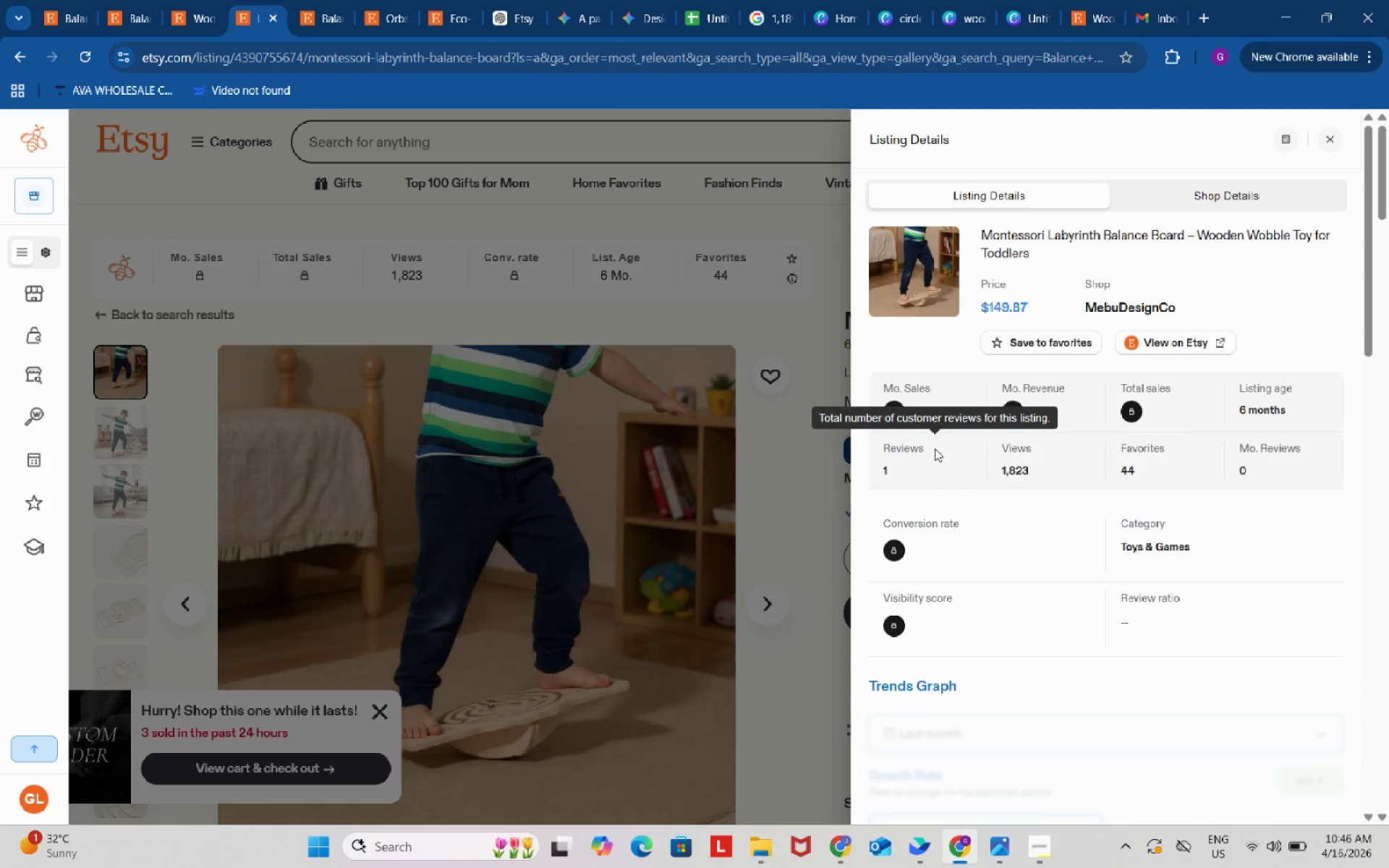 
scroll: coordinate [1079, 559], scroll_direction: down, amount: 9.0
 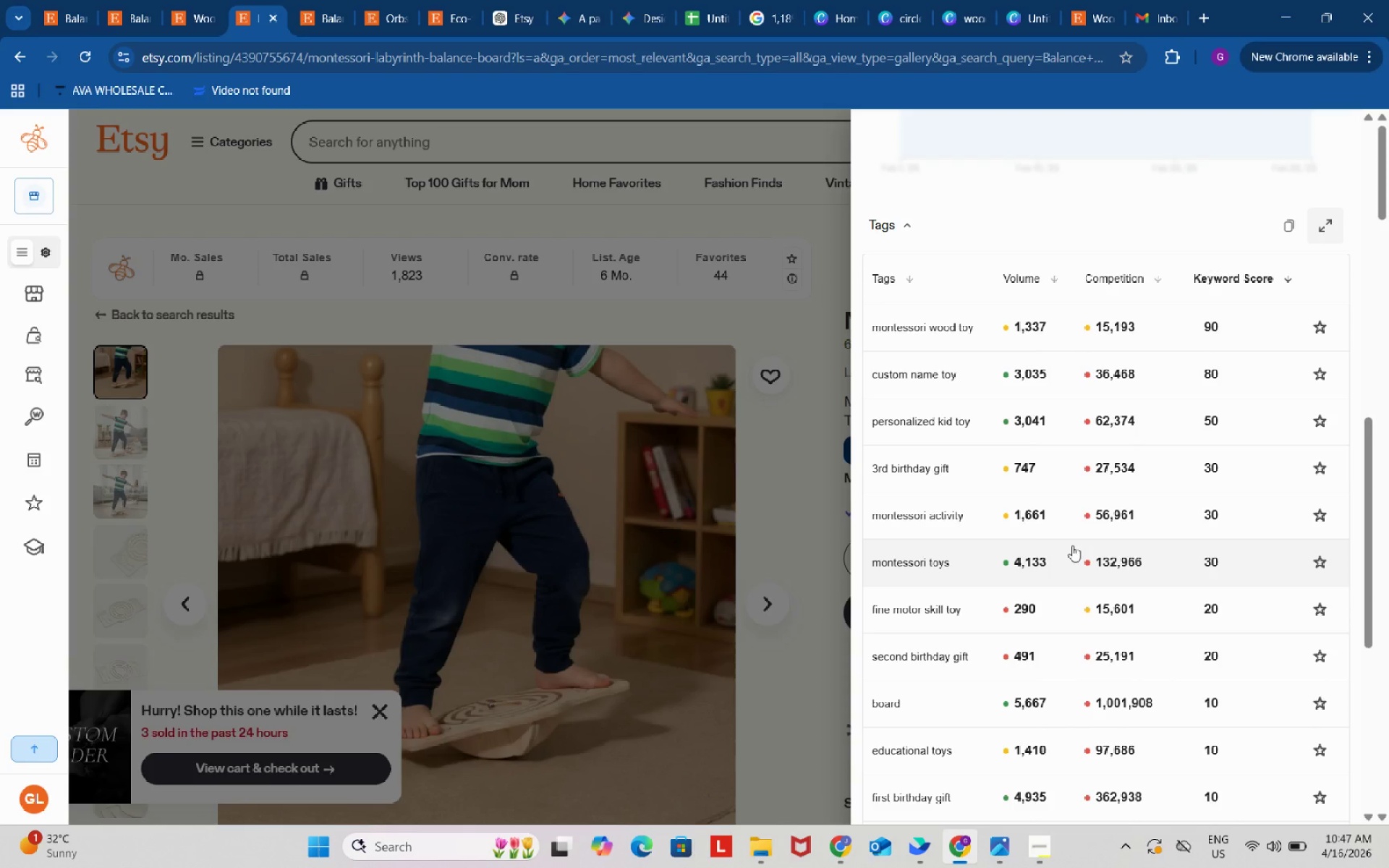 
wait(26.62)
 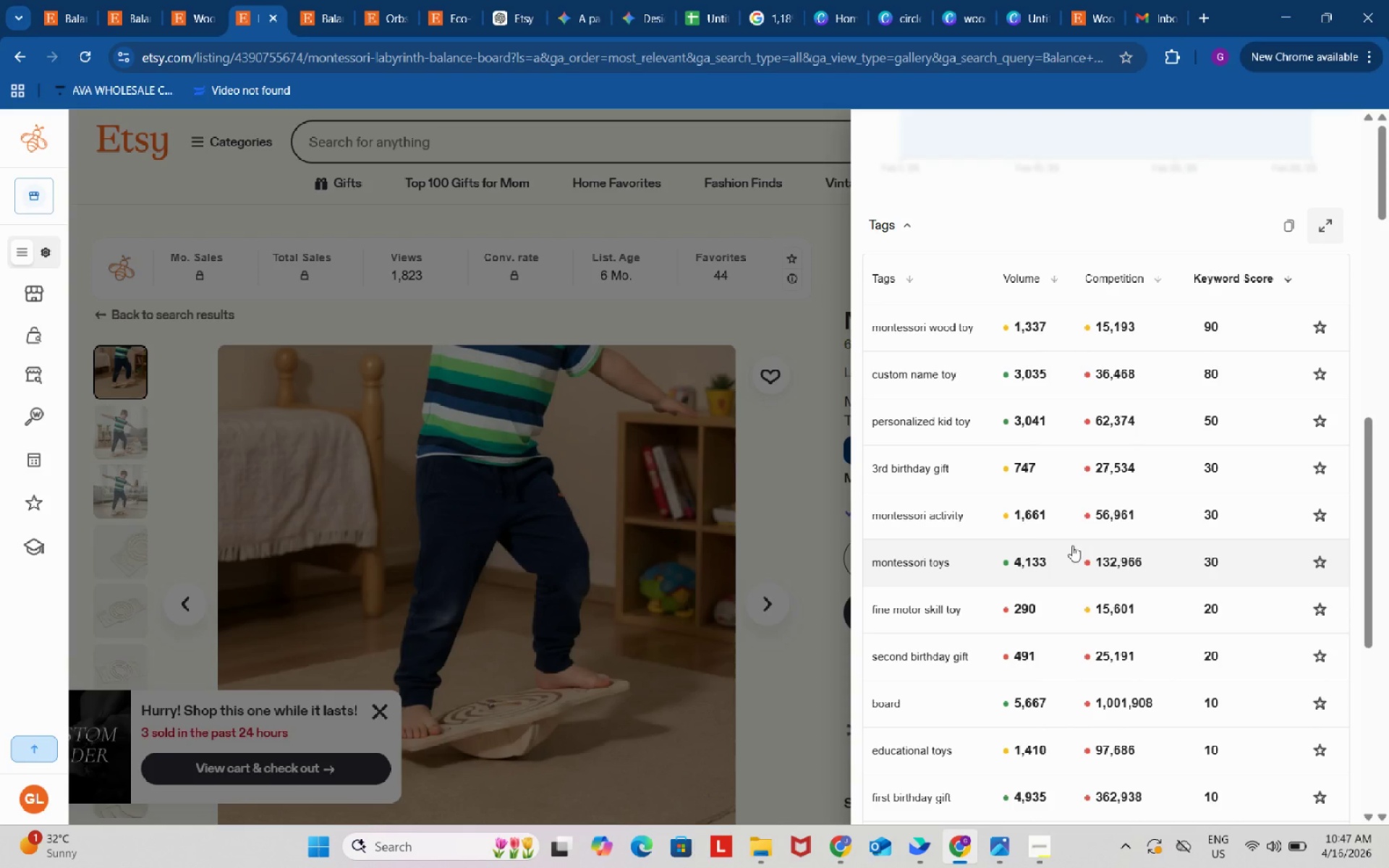 
scroll: coordinate [1055, 563], scroll_direction: down, amount: 2.0
 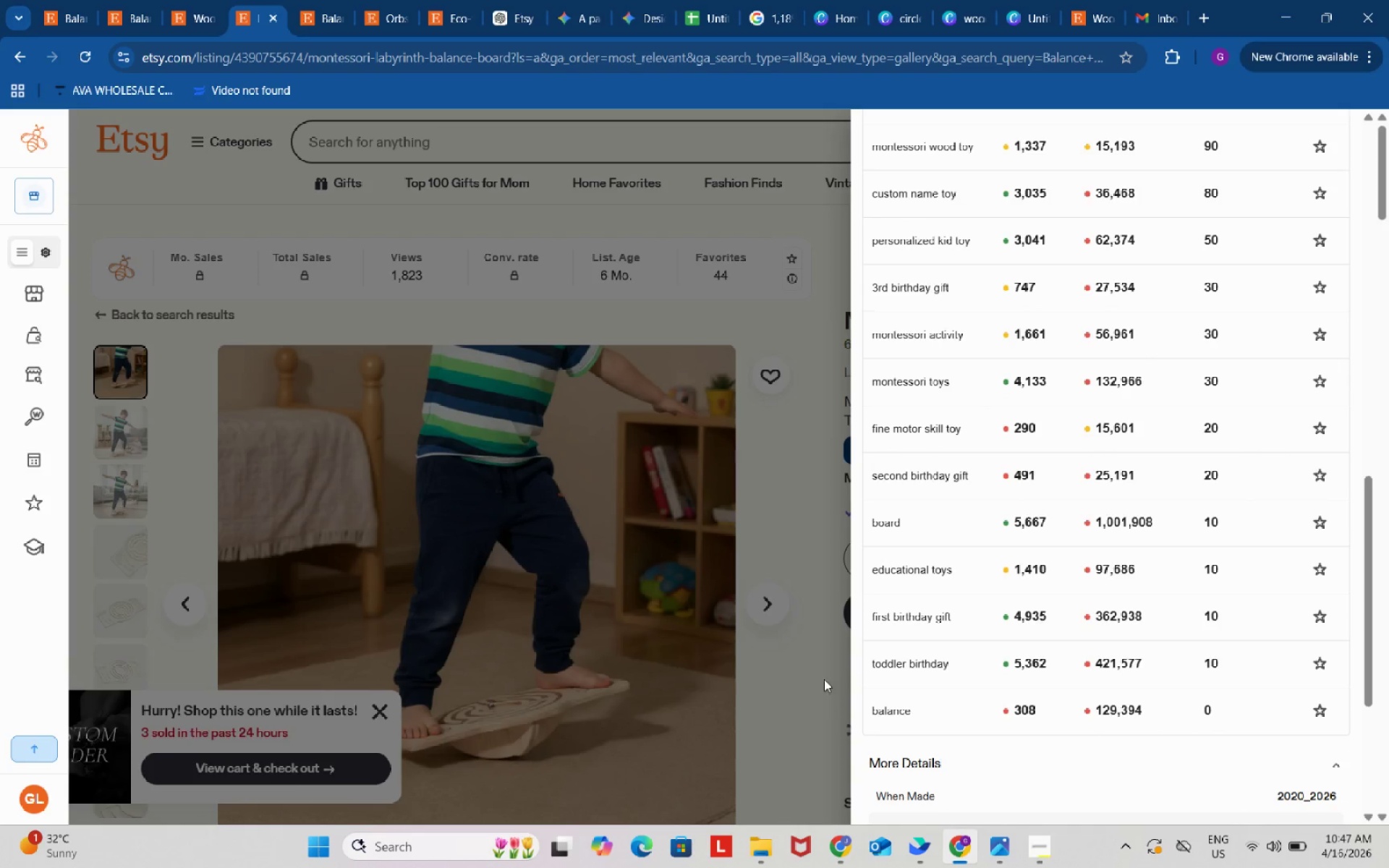 
left_click([818, 678])
 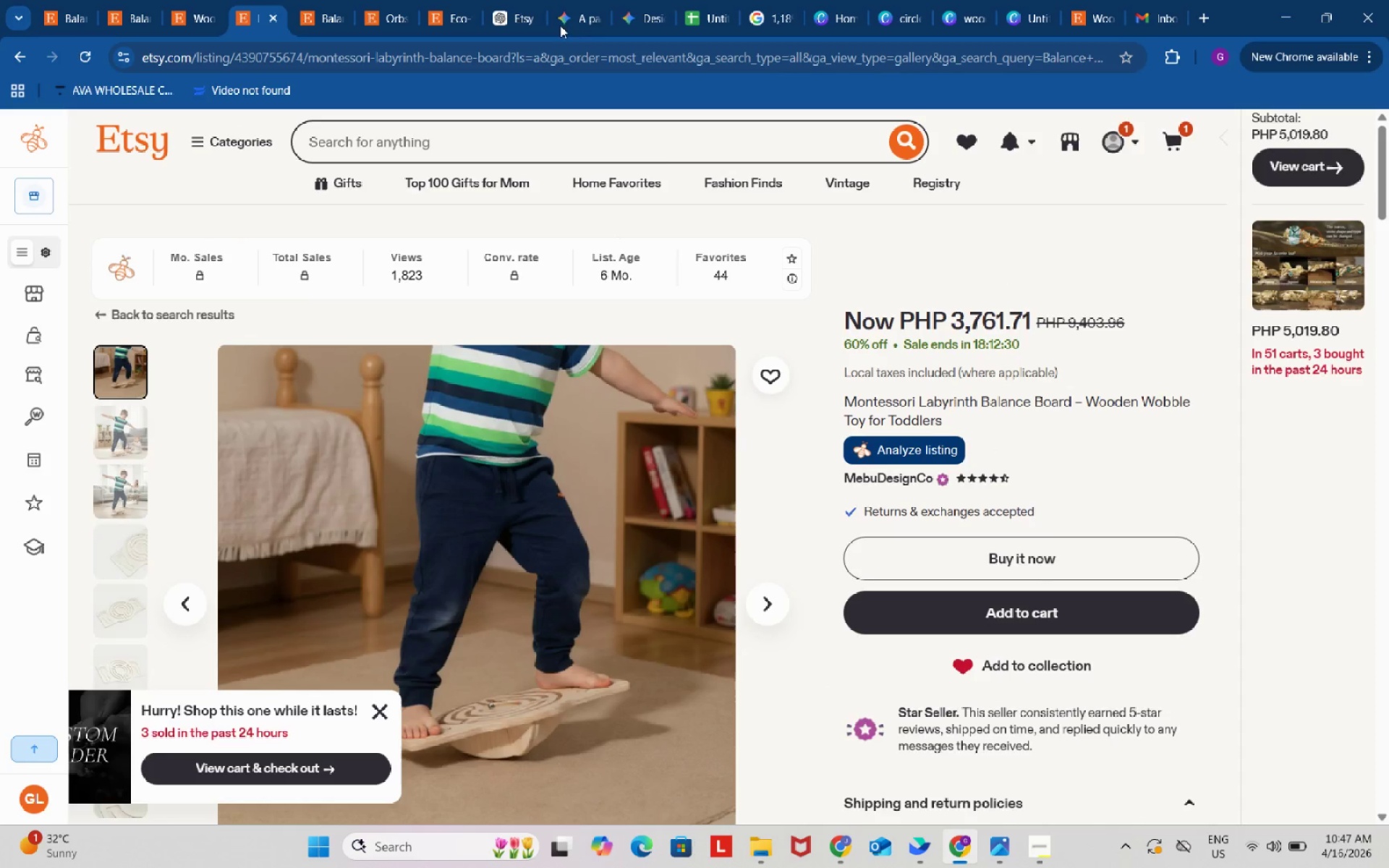 
left_click([588, 0])
 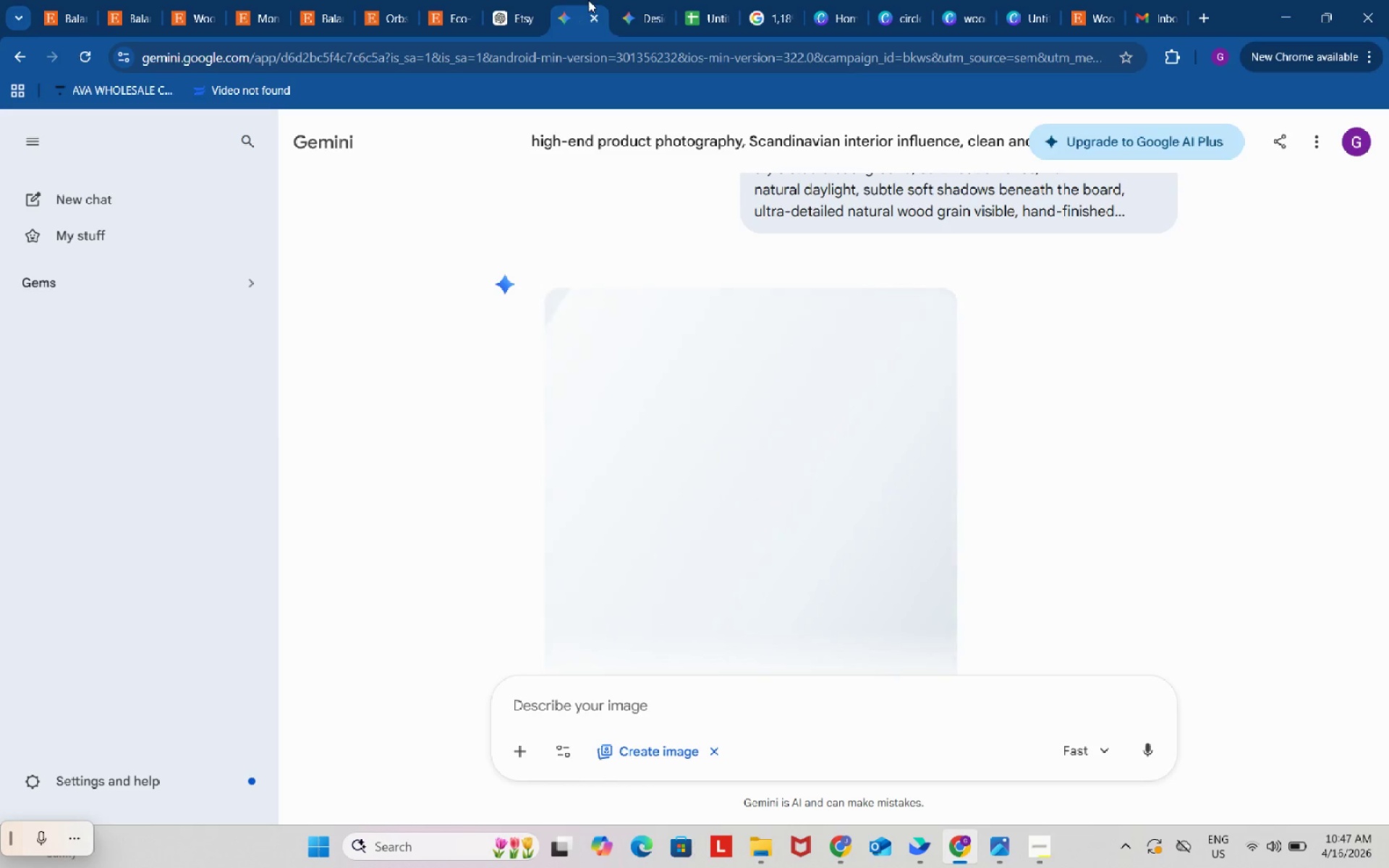 
wait(14.39)
 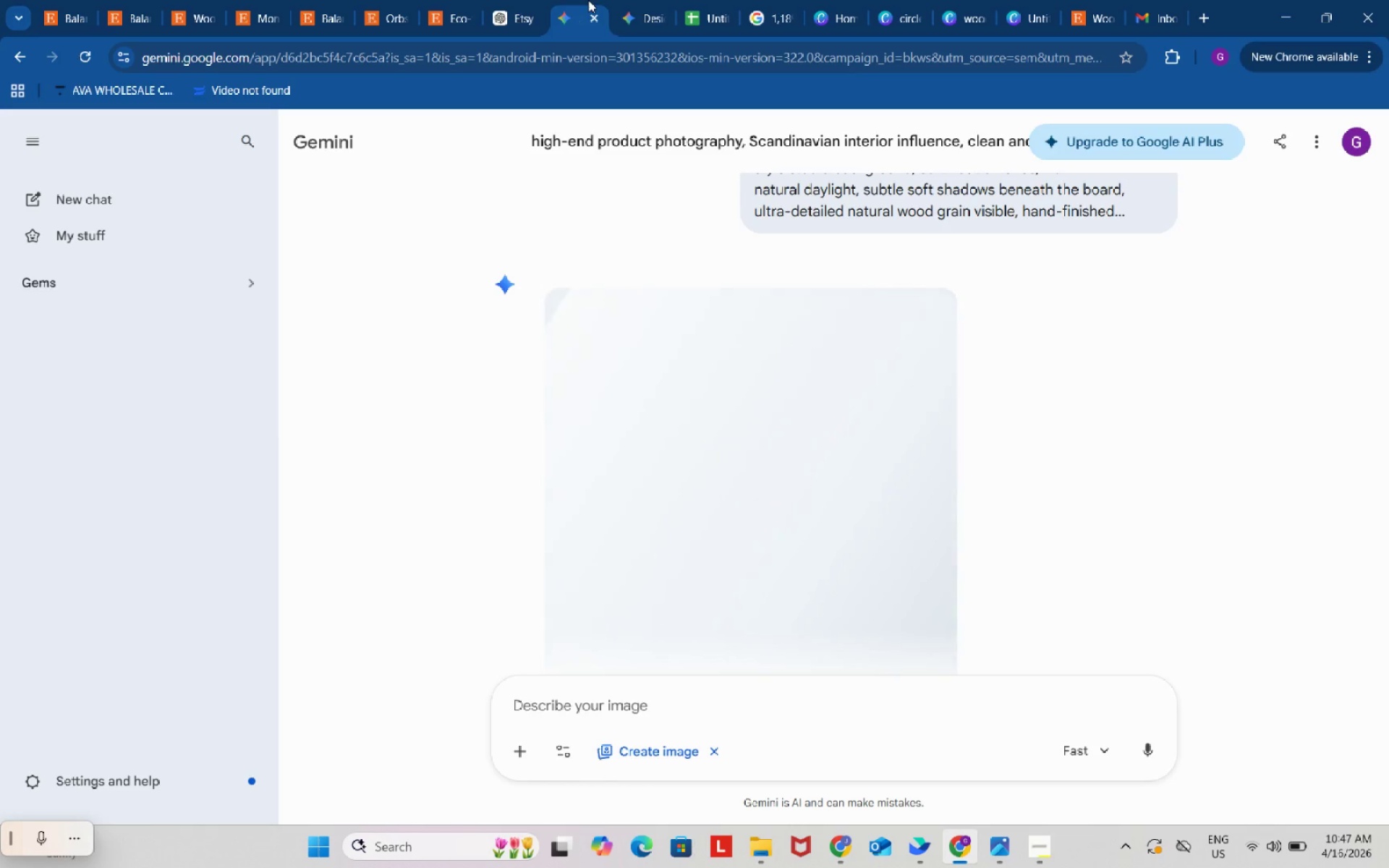 
left_click([82, 56])
 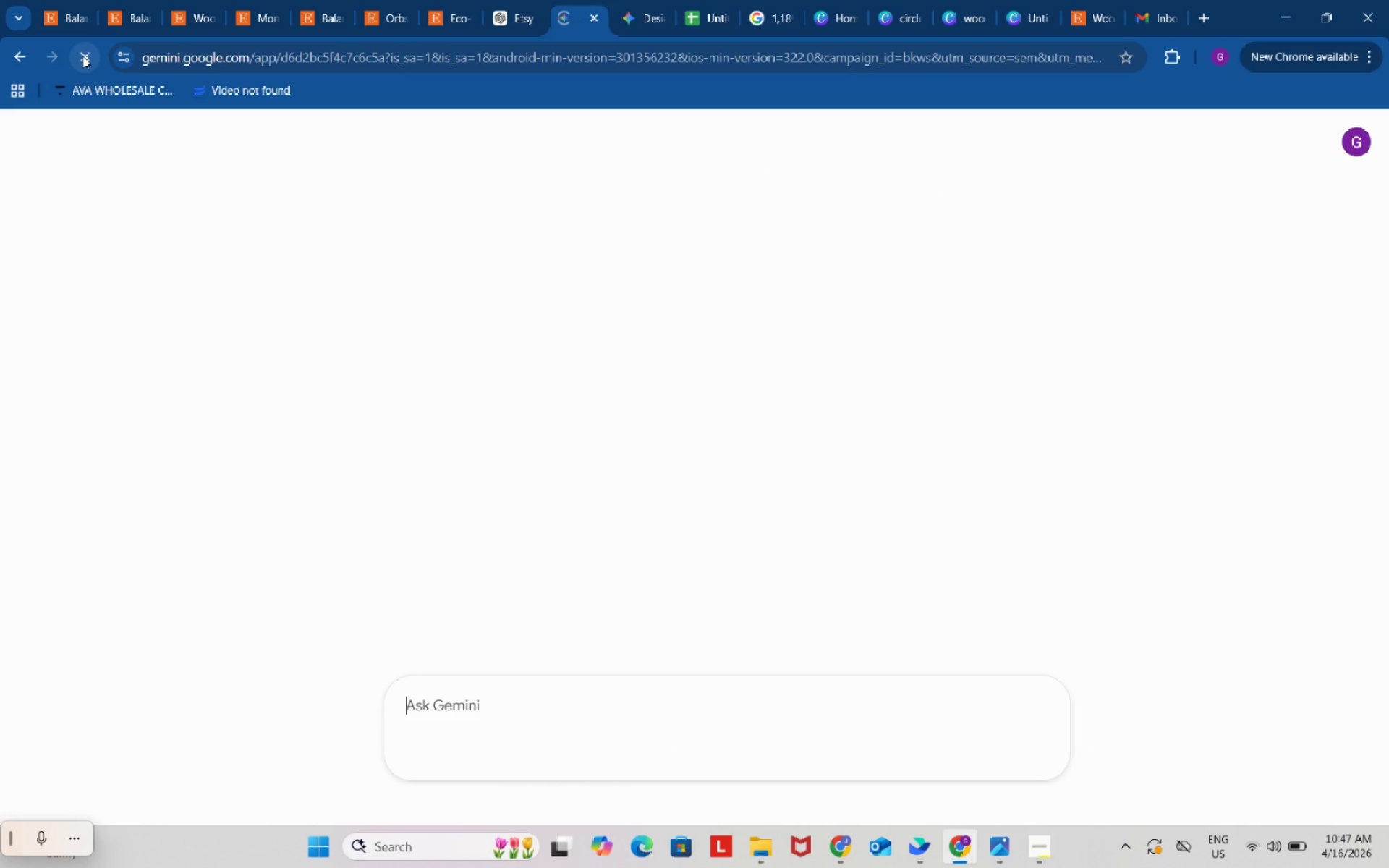 
mouse_move([152, 62])
 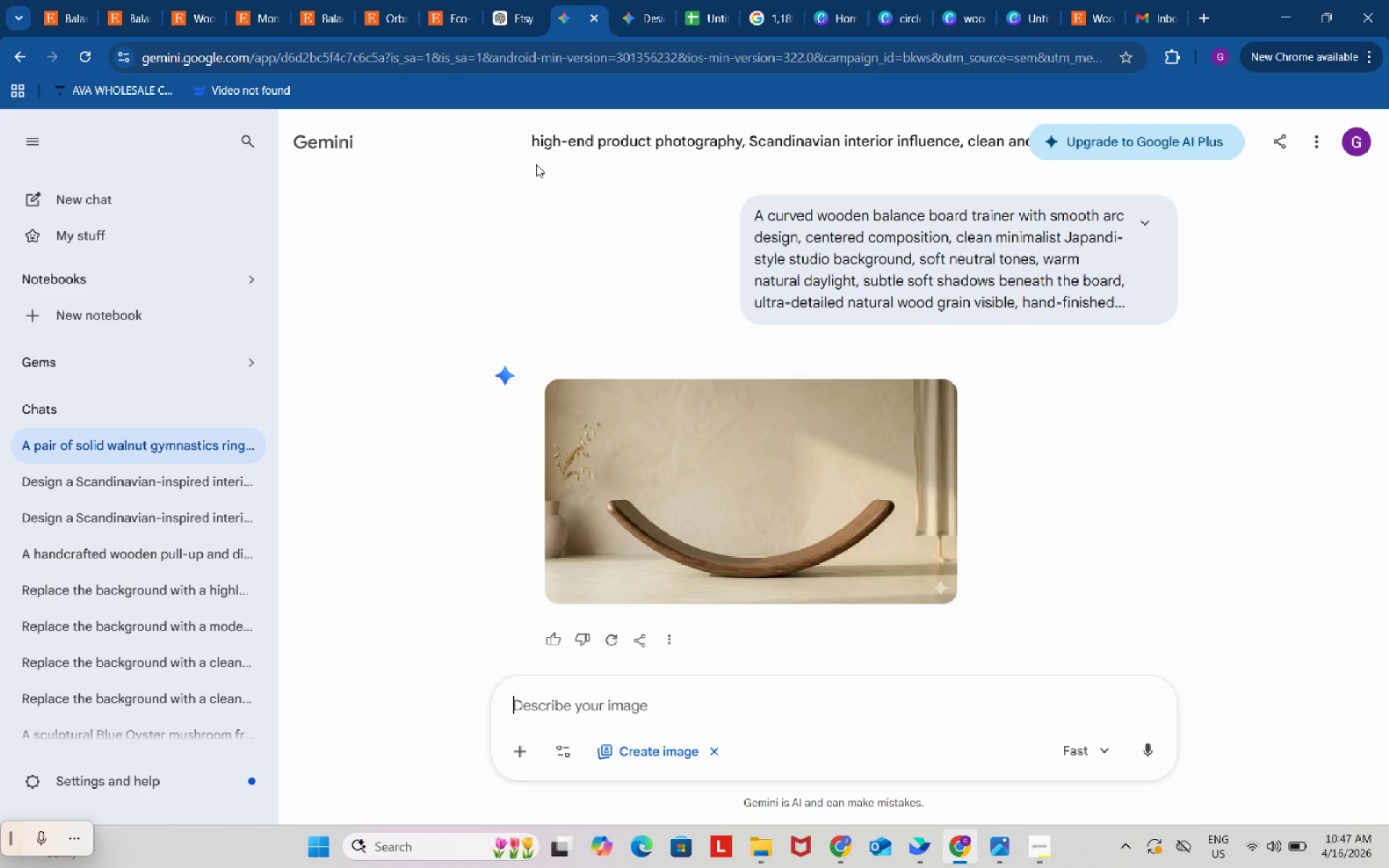 
wait(10.48)
 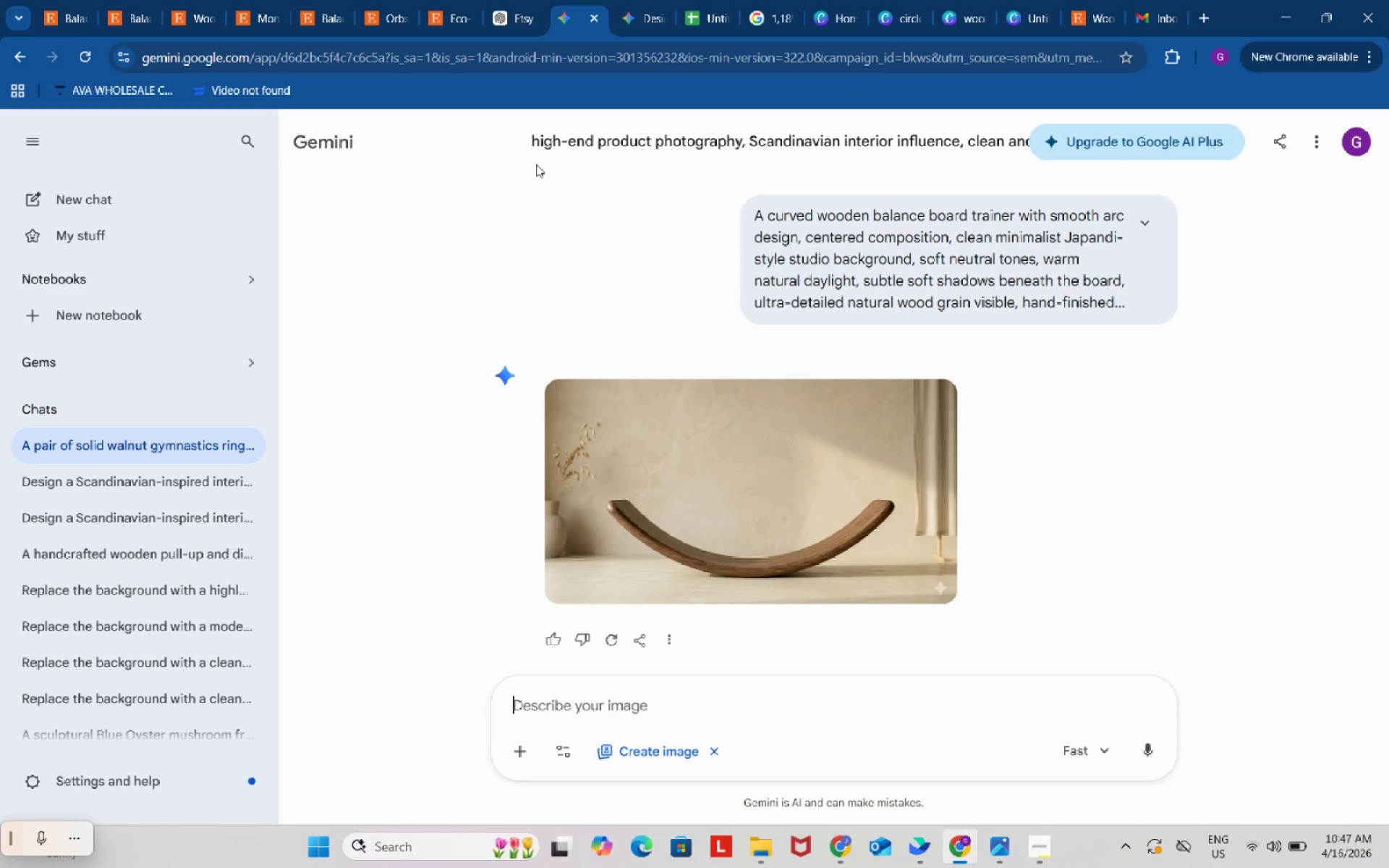 
left_click([506, 0])
 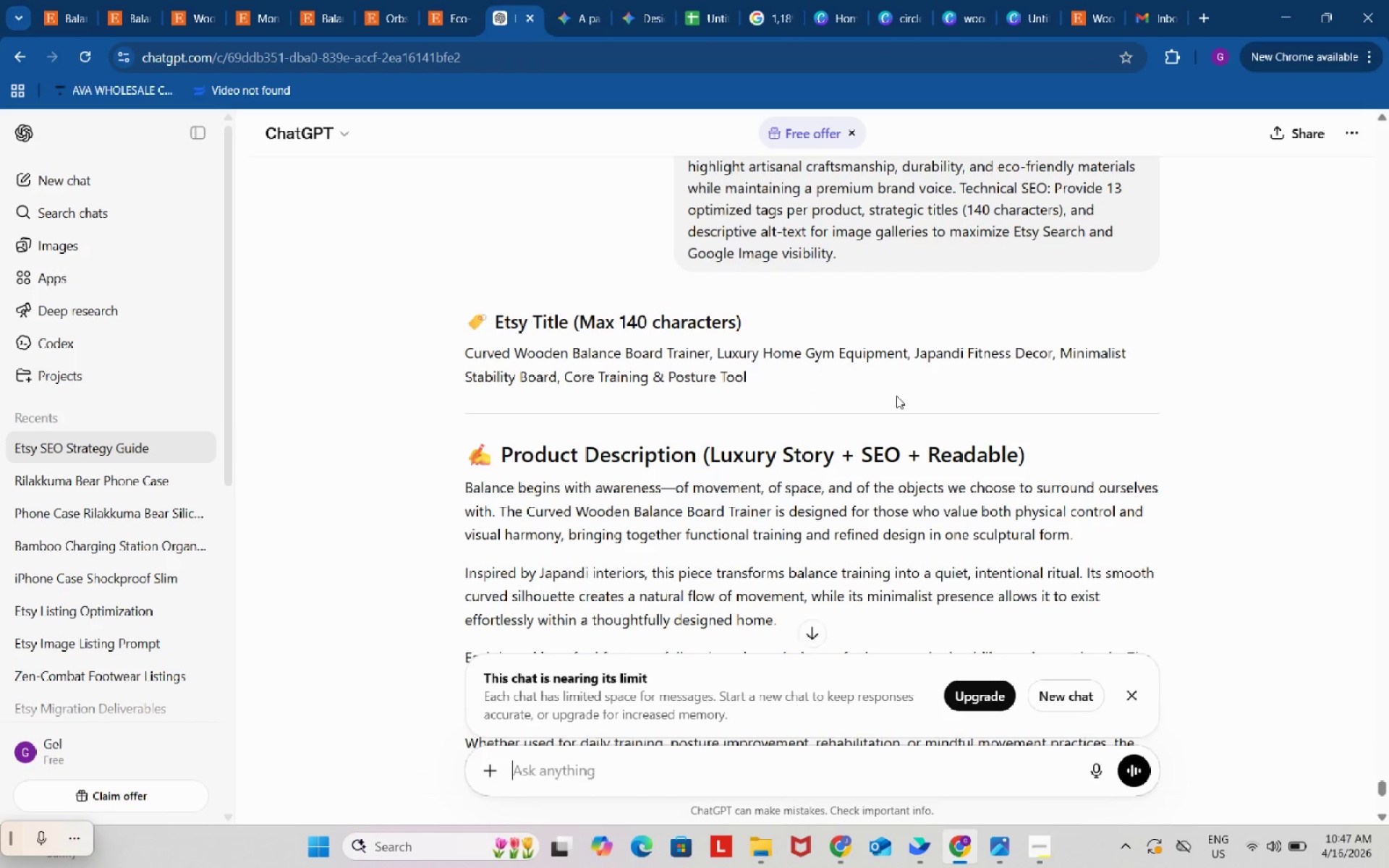 
scroll: coordinate [896, 396], scroll_direction: up, amount: 4.0
 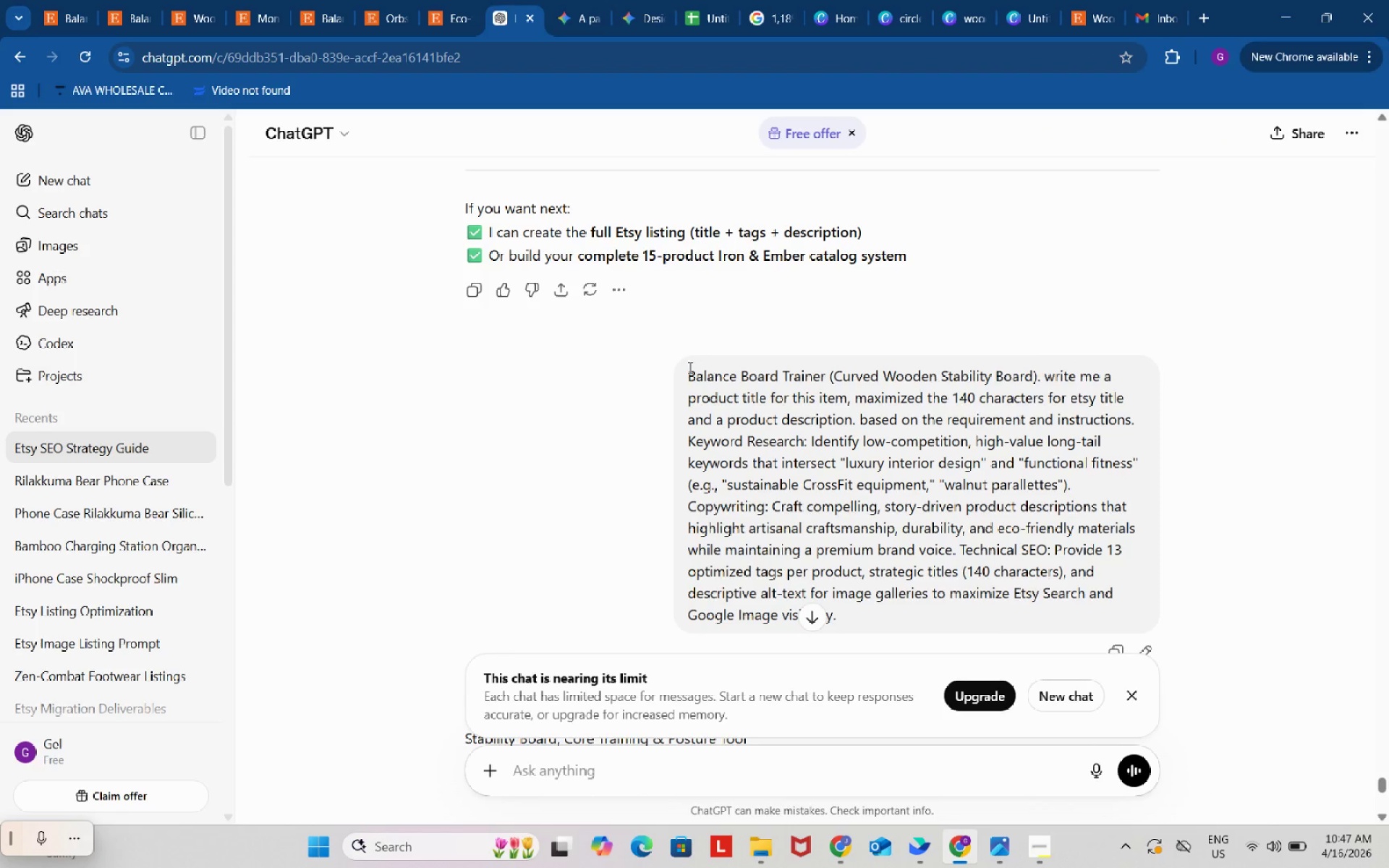 
left_click_drag(start_coordinate=[686, 367], to_coordinate=[871, 610])
 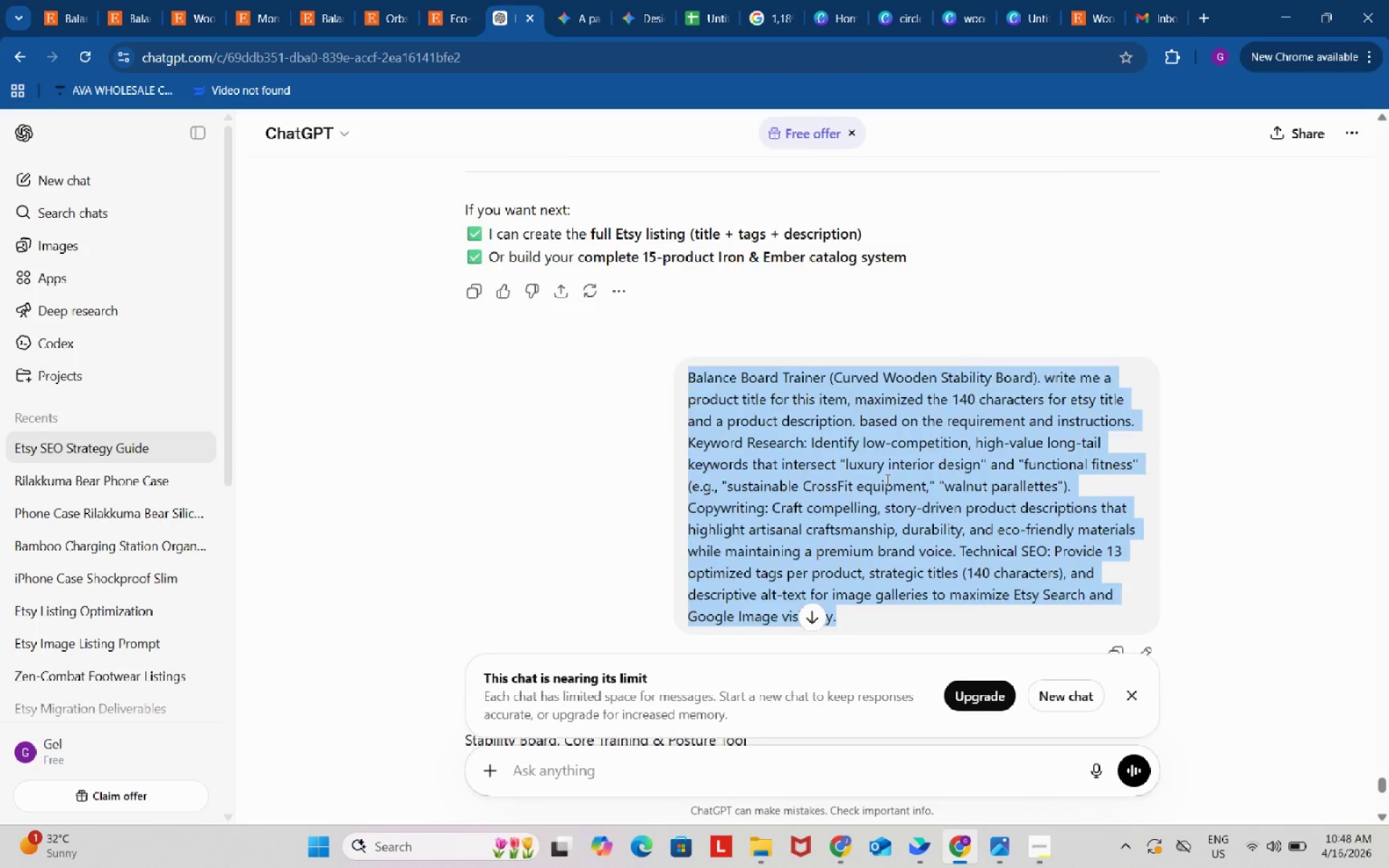 
scroll: coordinate [883, 456], scroll_direction: up, amount: 19.0
 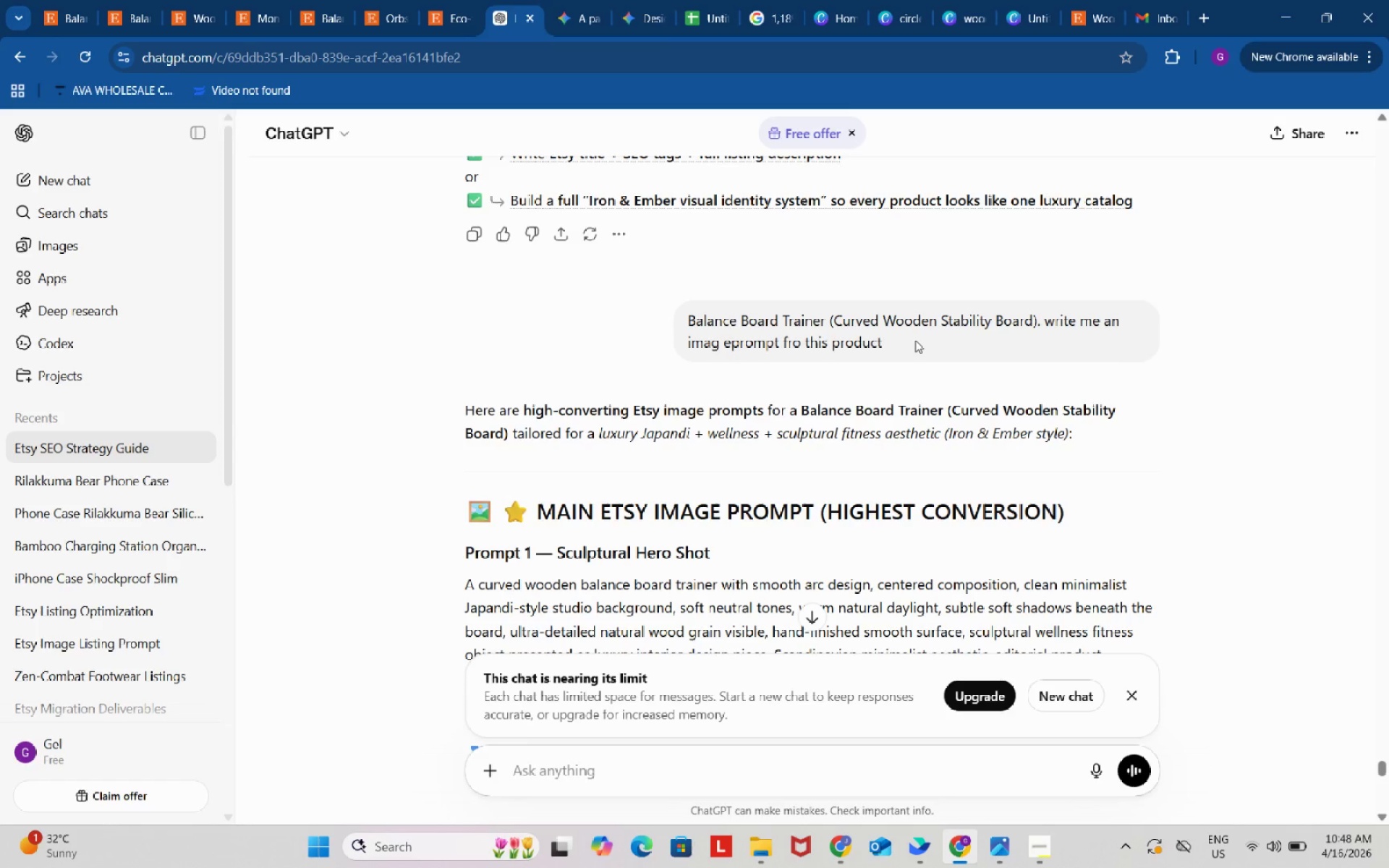 
left_click_drag(start_coordinate=[916, 344], to_coordinate=[683, 320])
 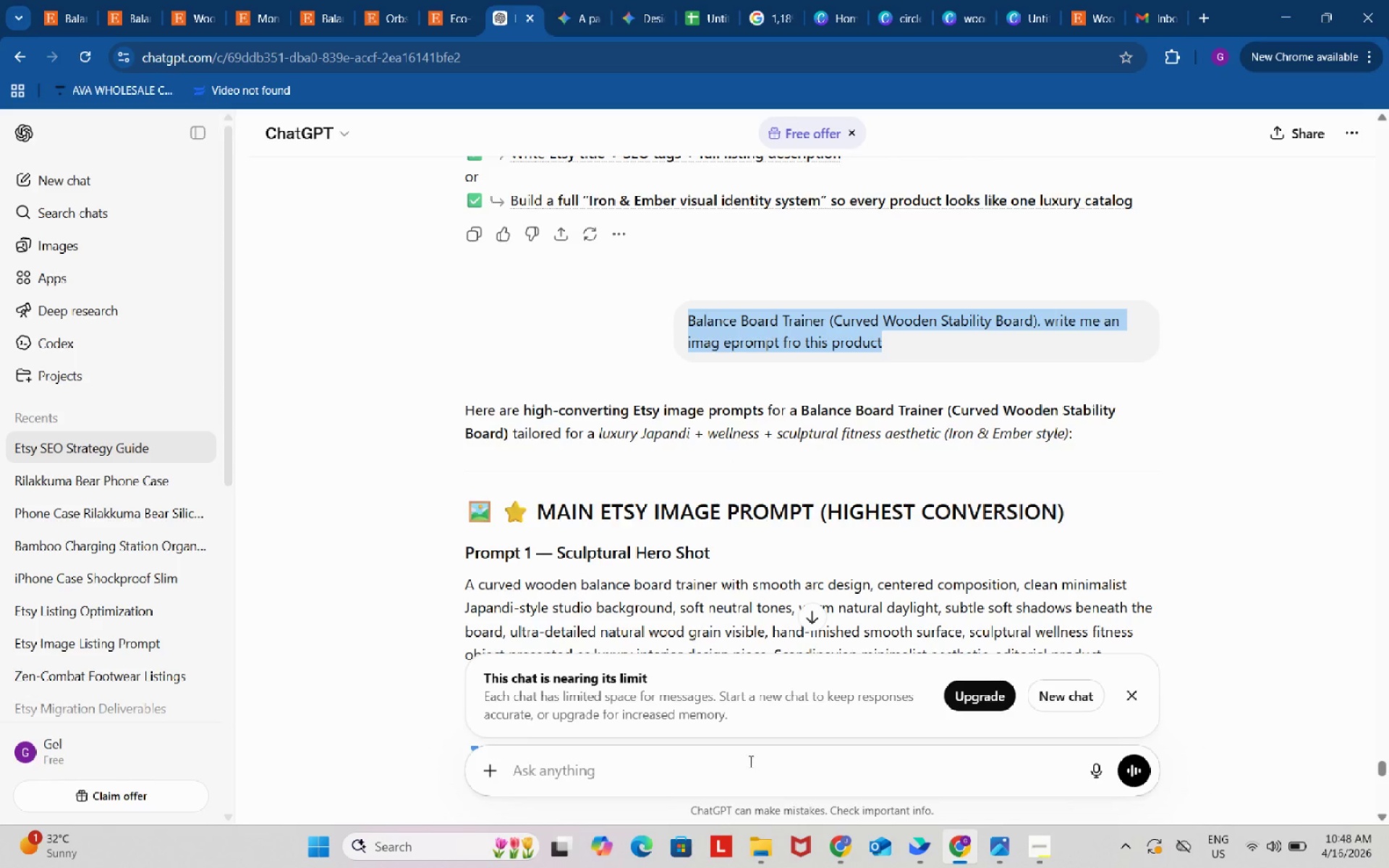 
key(Control+ControlLeft)
 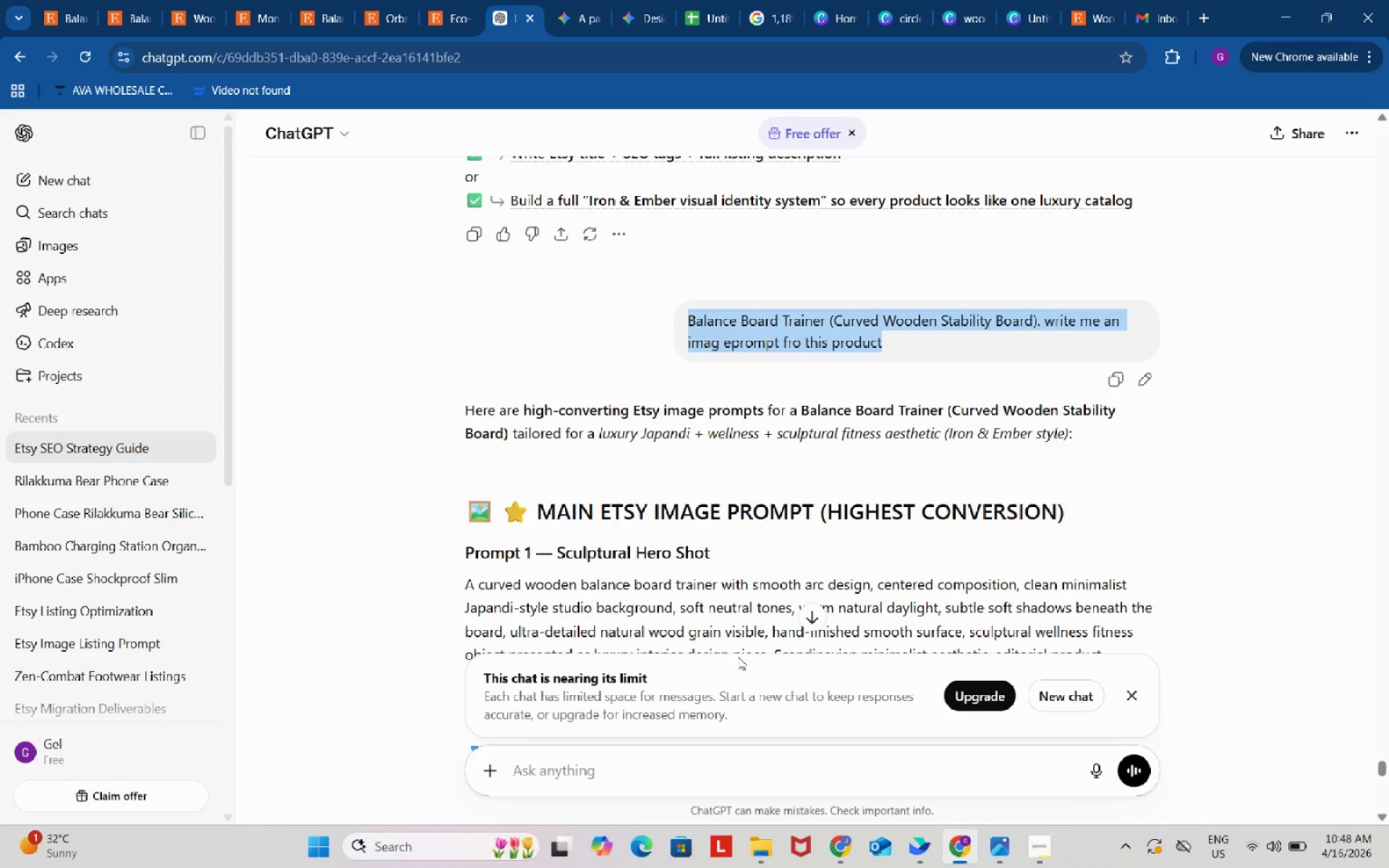 
key(Control+C)
 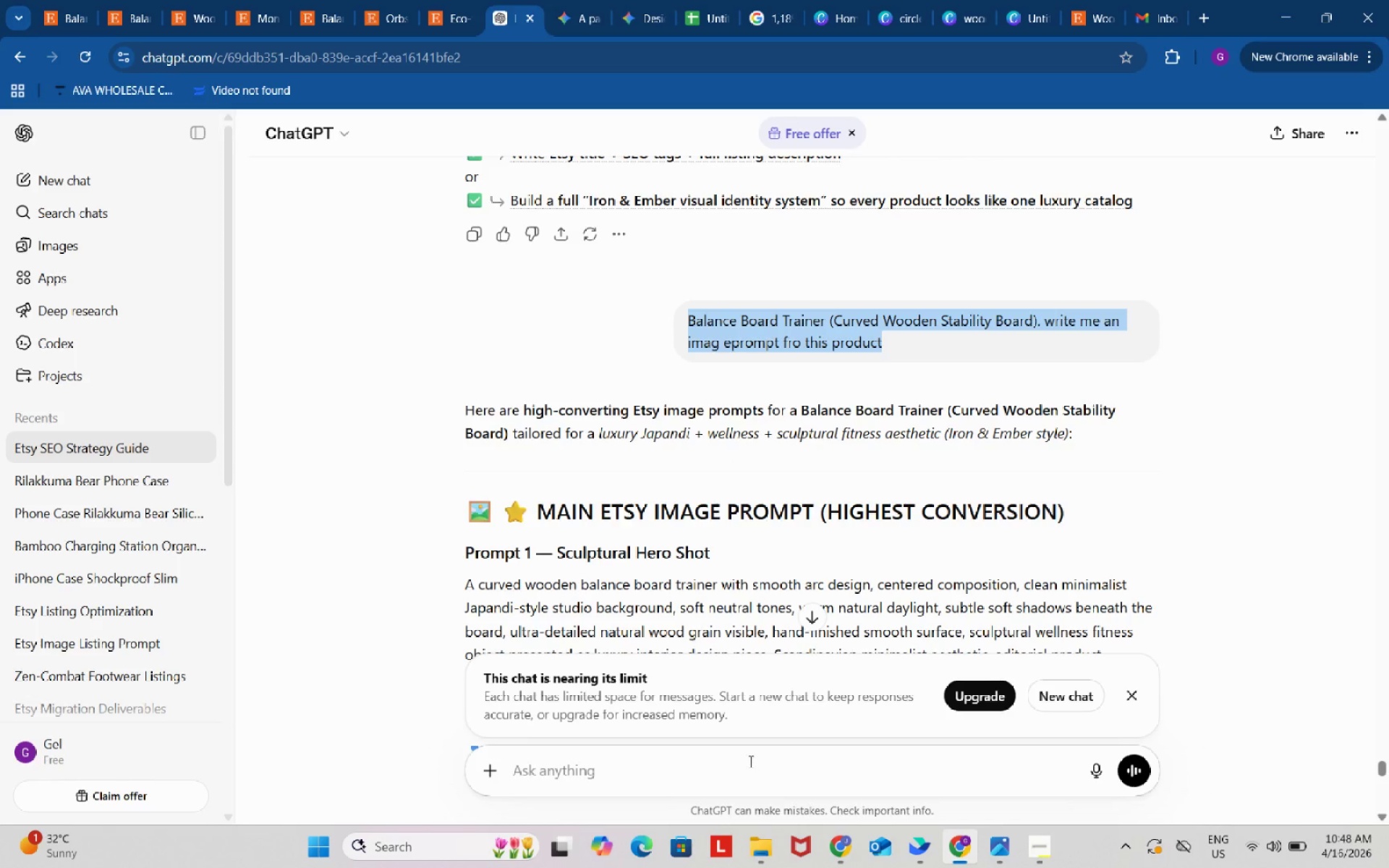 
left_click([749, 761])
 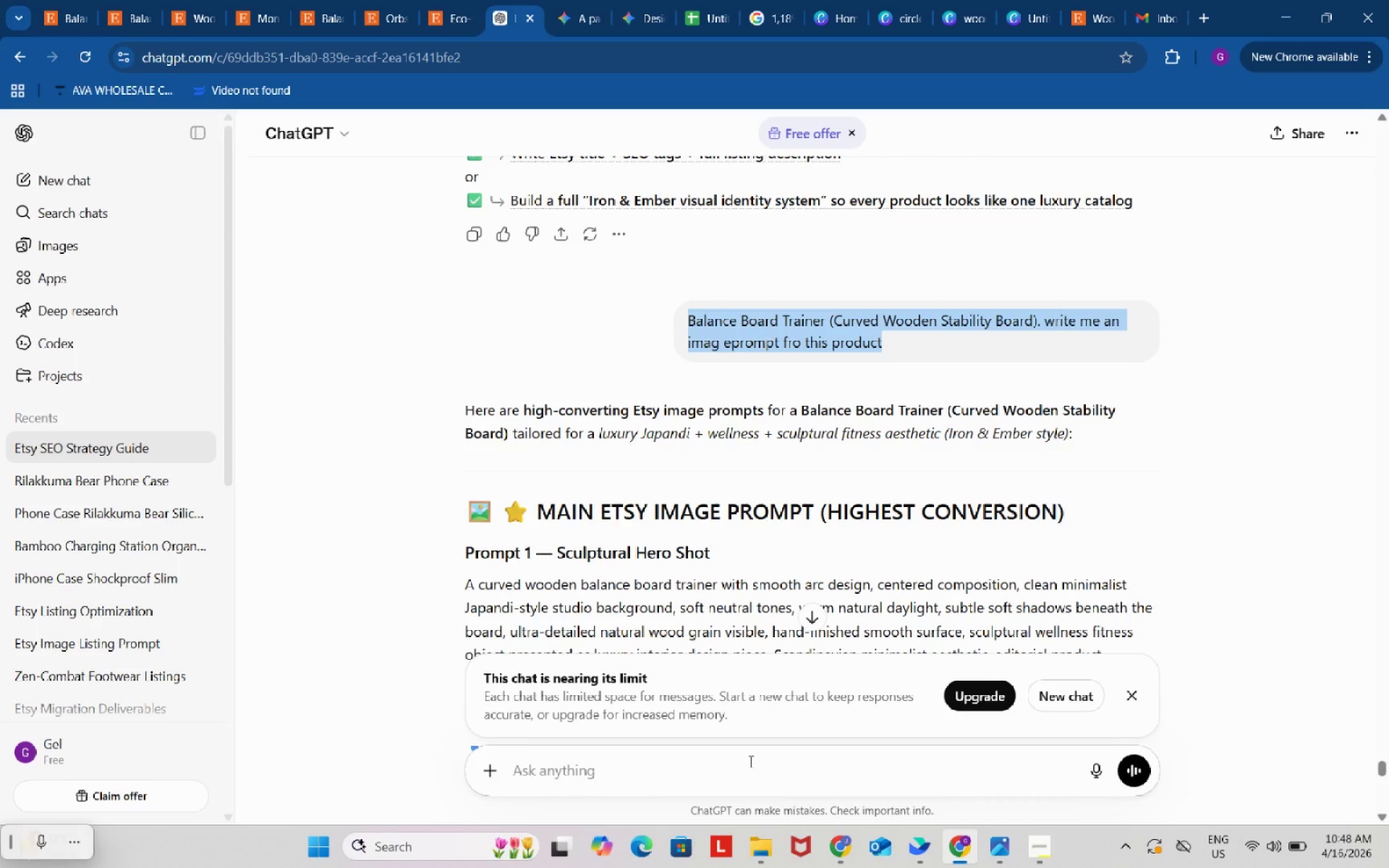 
key(Control+ControlLeft)
 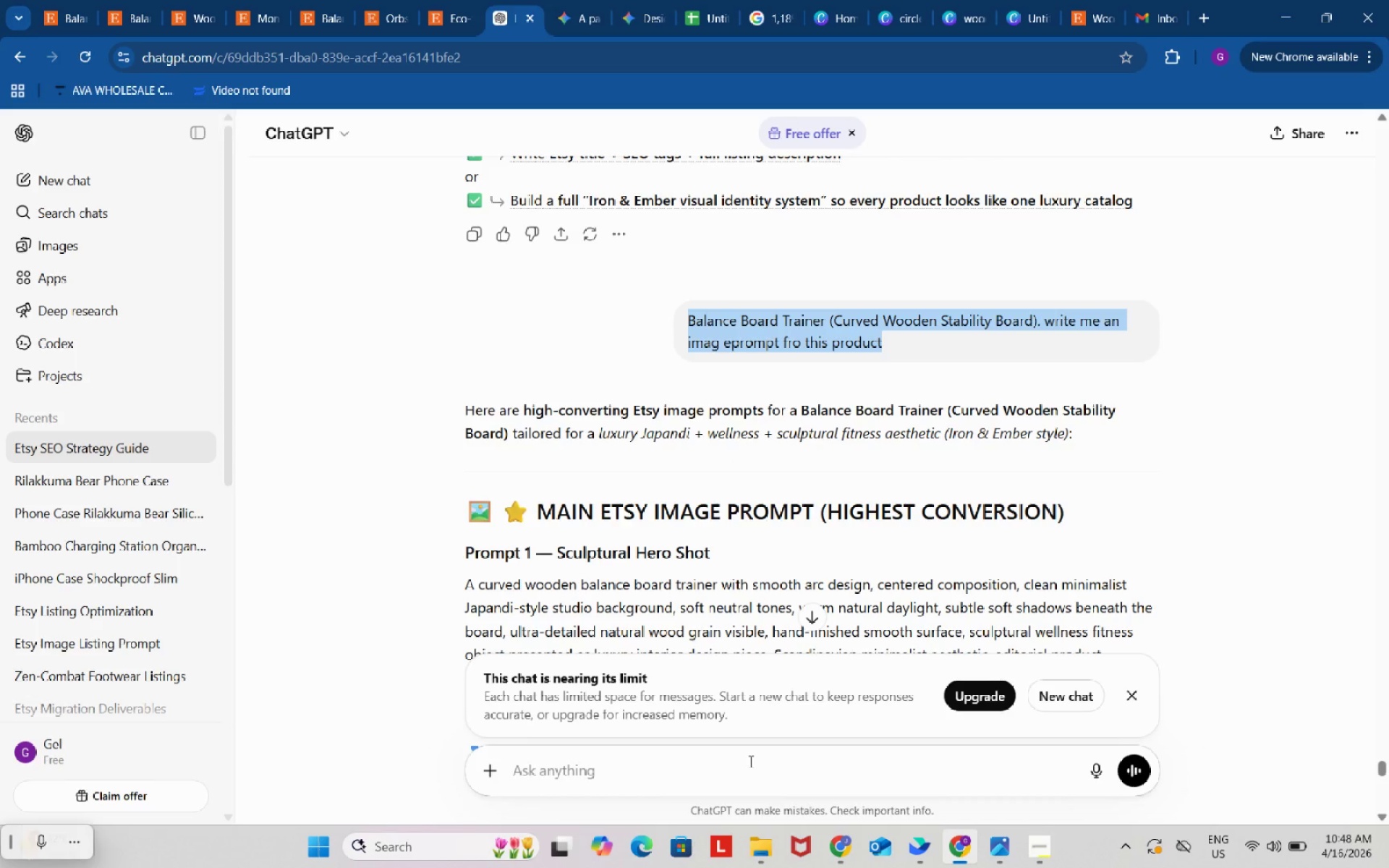 
key(Control+V)
 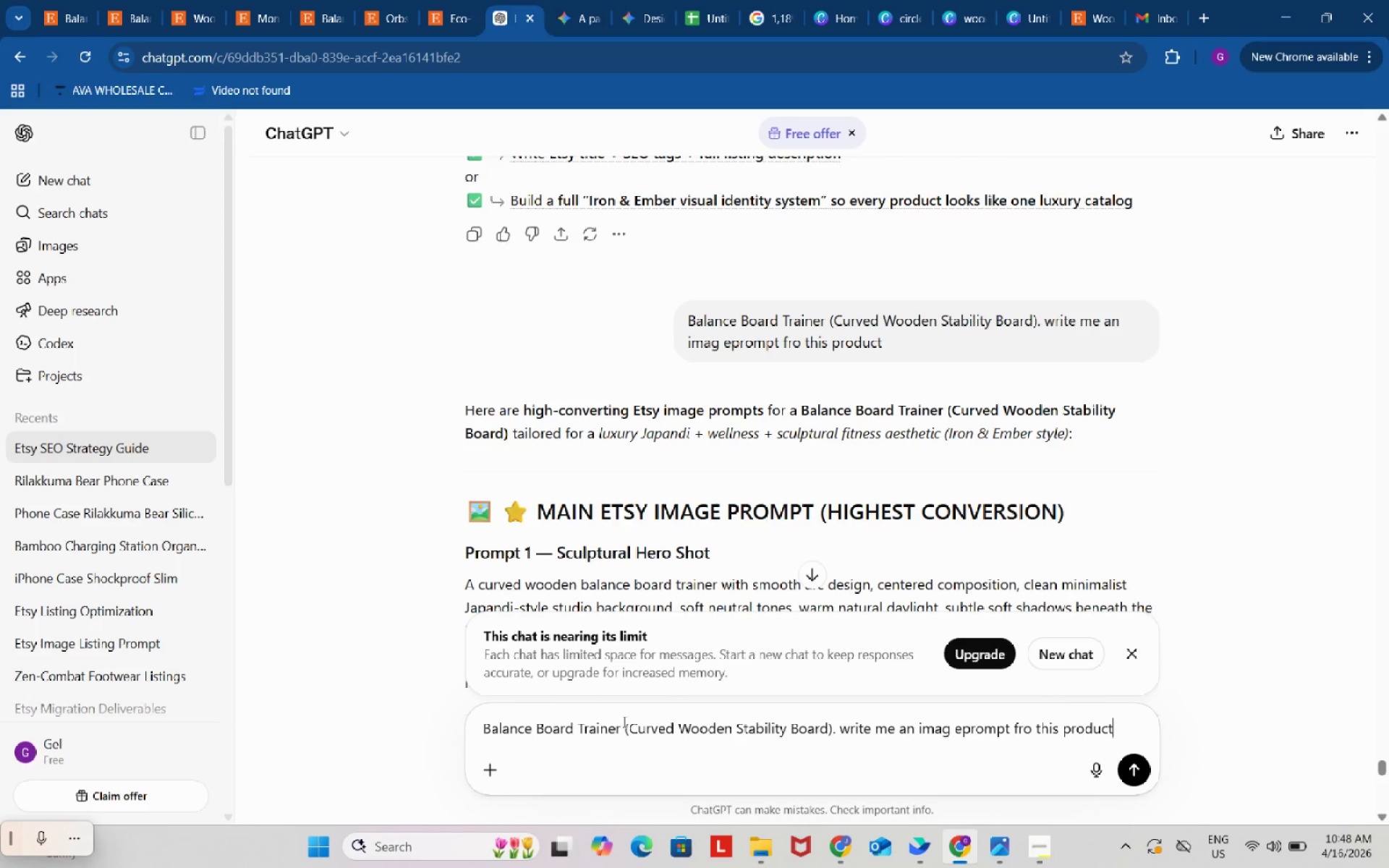 
left_click_drag(start_coordinate=[623, 721], to_coordinate=[832, 731])
 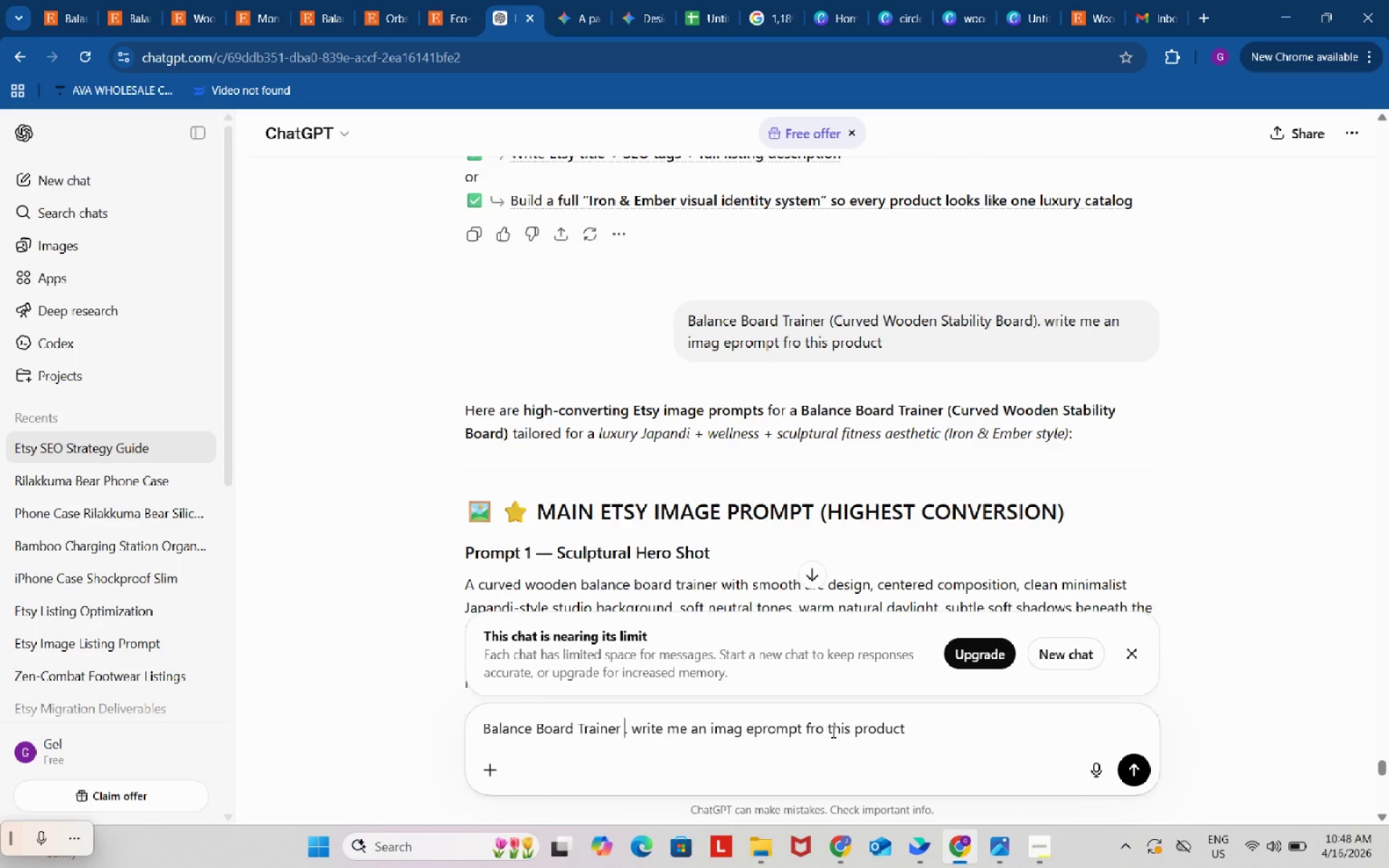 
key(Backspace)
 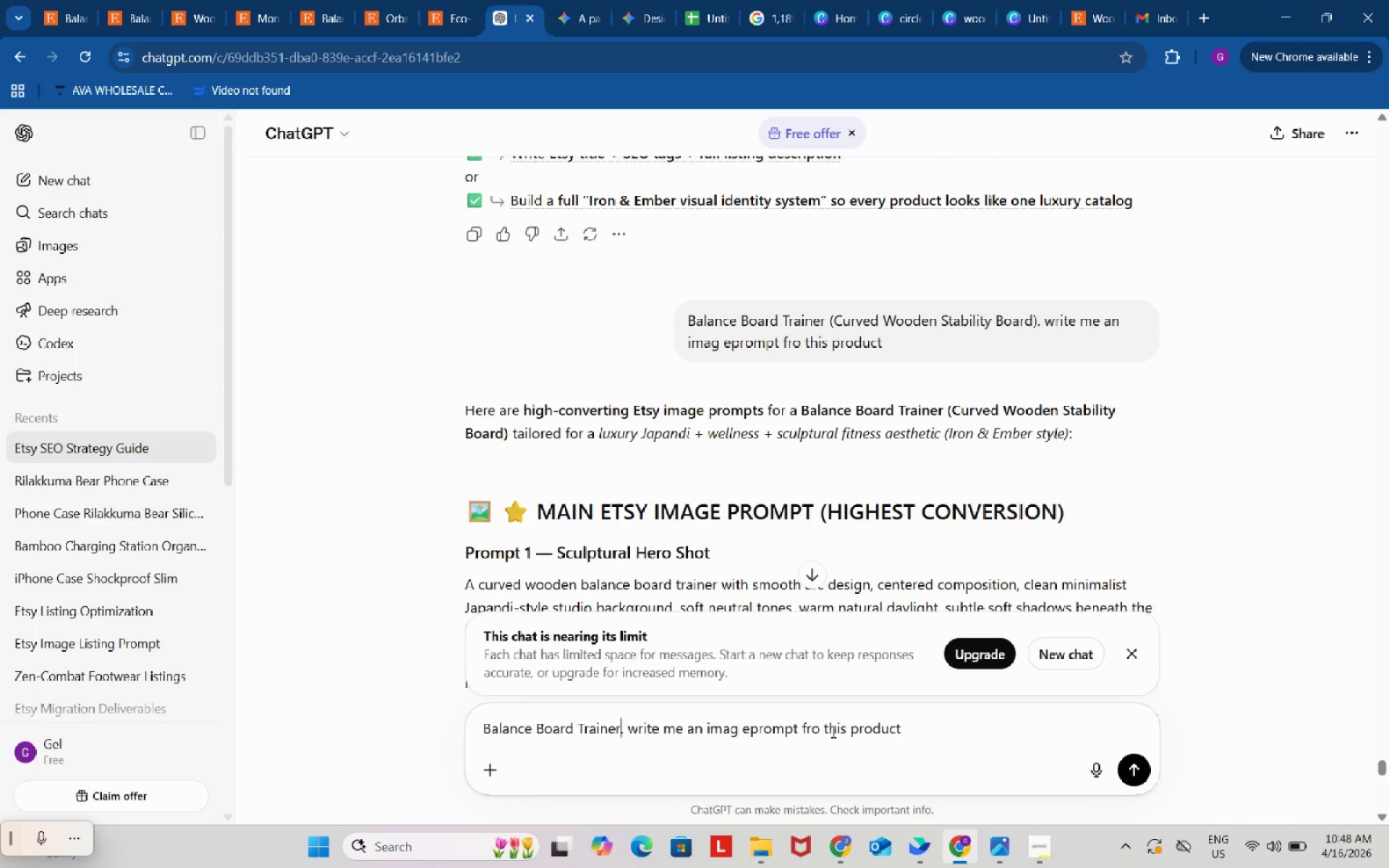 
key(Backspace)
 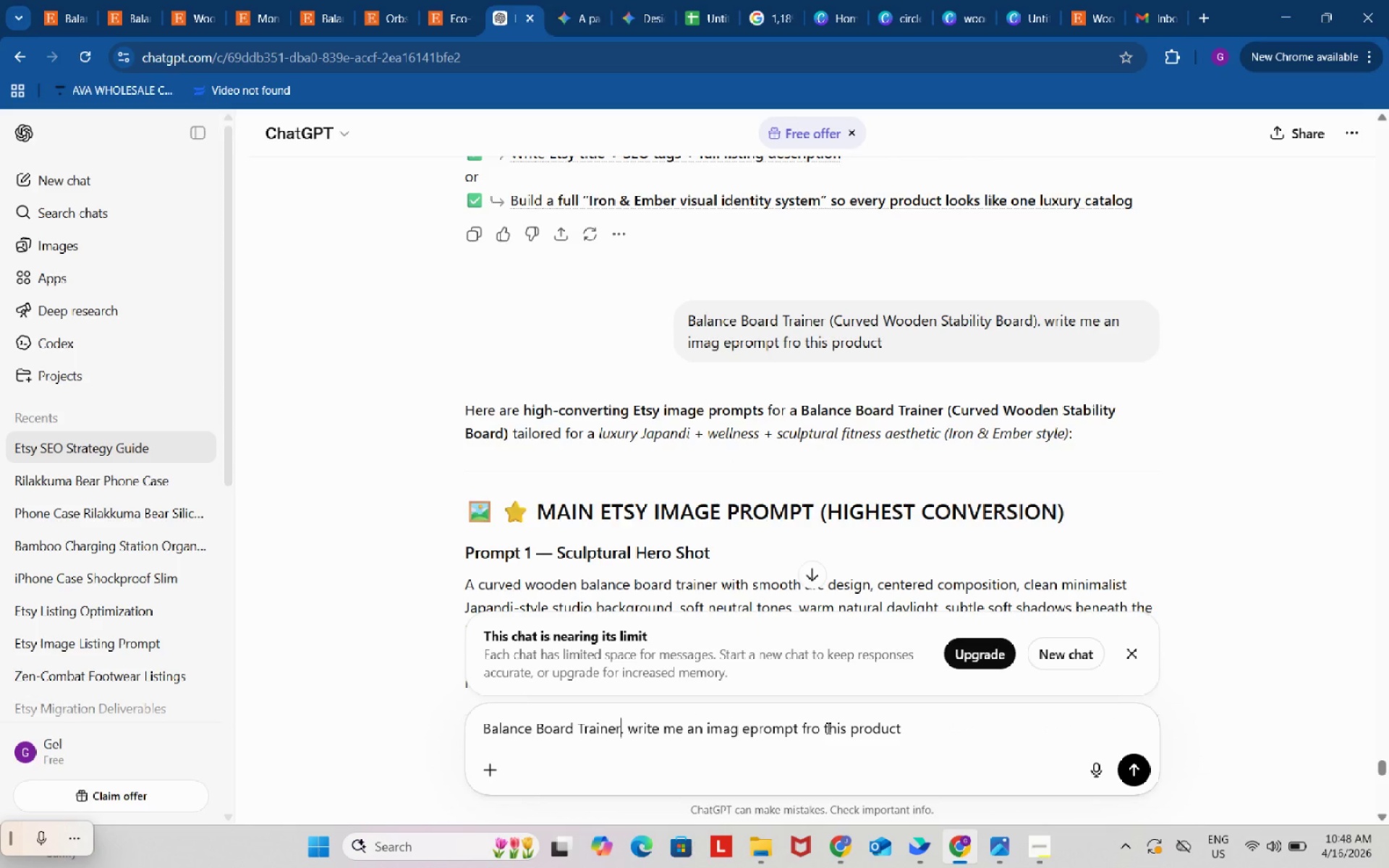 
key(Enter)
 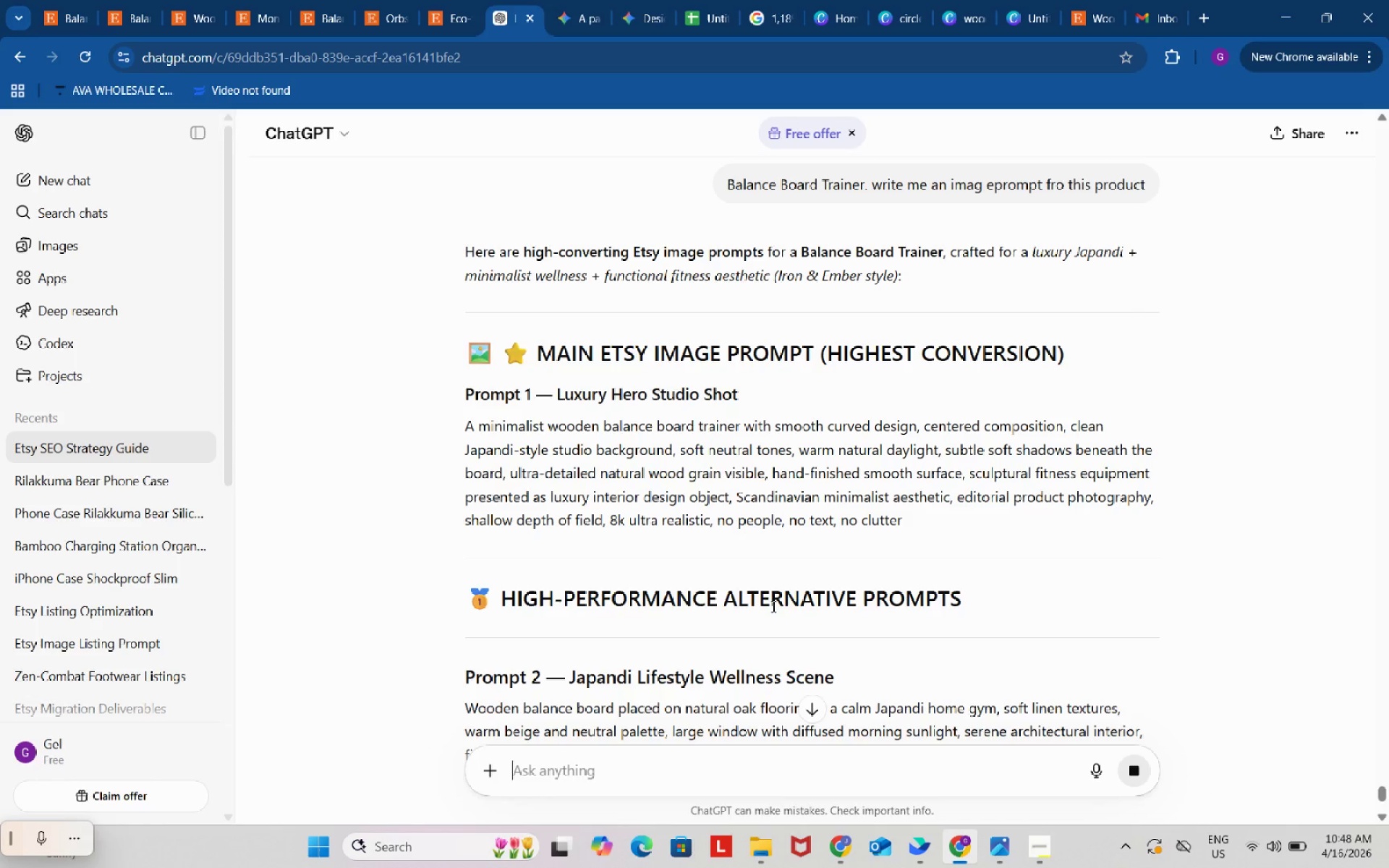 
wait(13.39)
 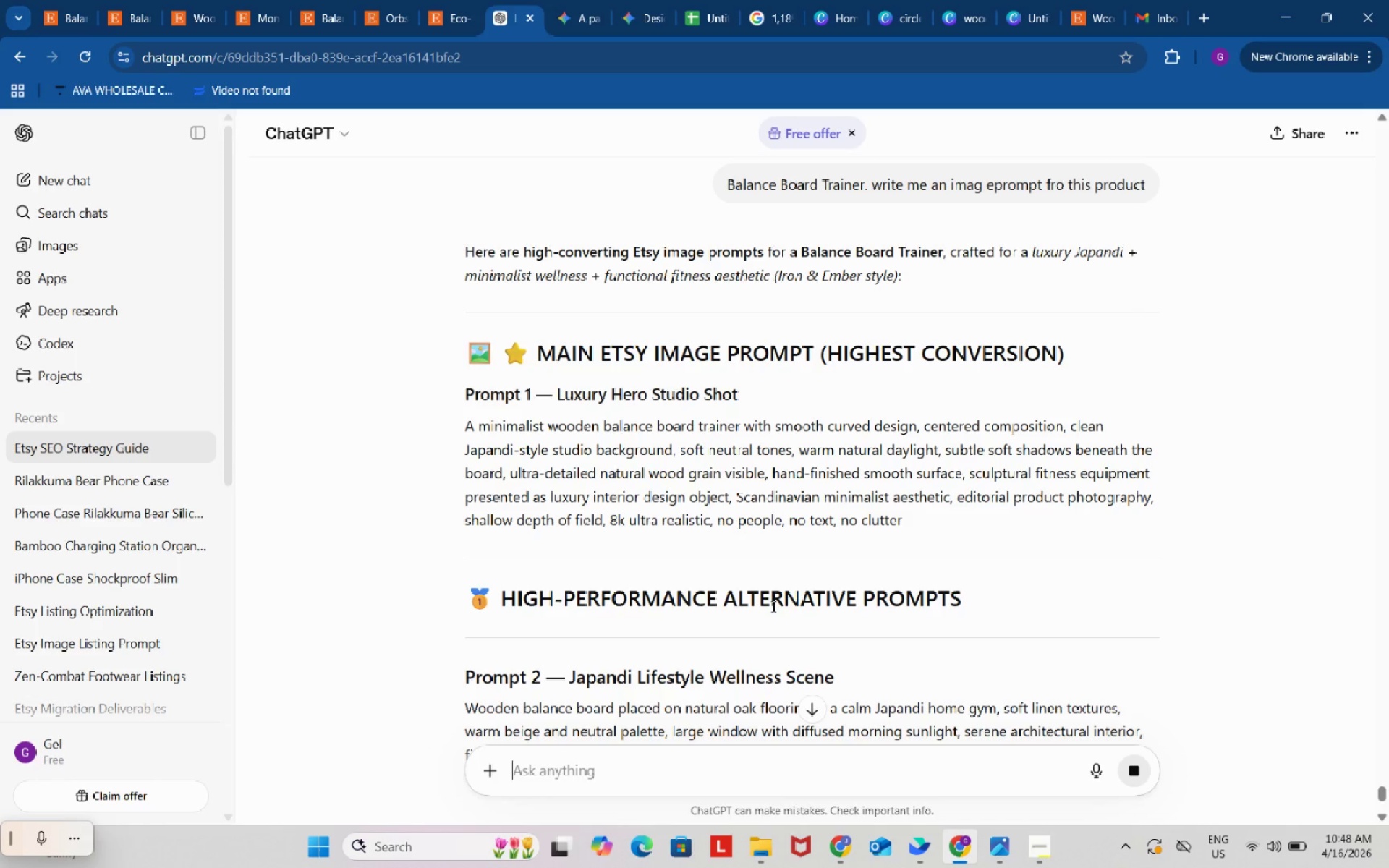 
scroll: coordinate [925, 518], scroll_direction: down, amount: 1.0
 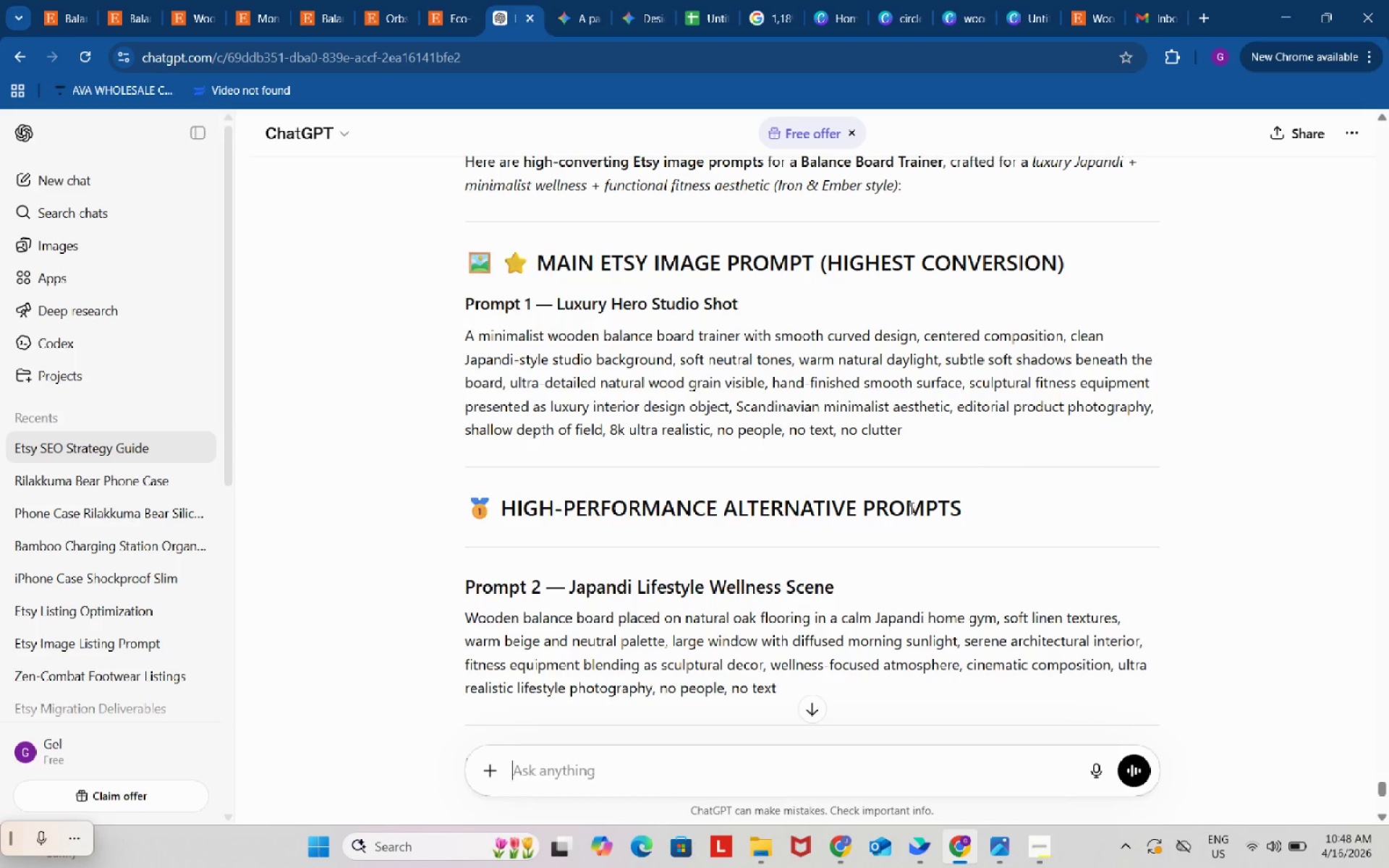 
wait(5.33)
 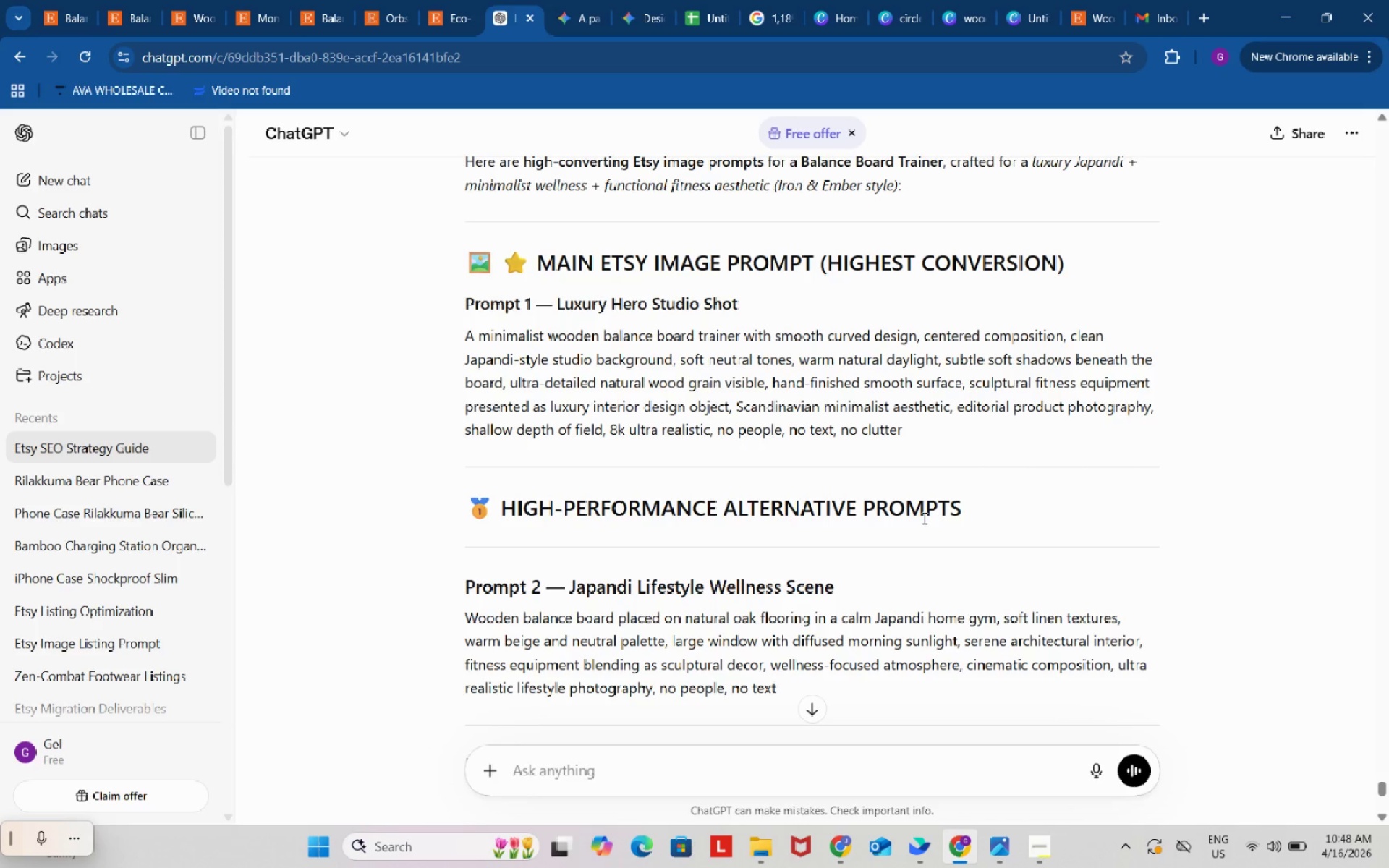 
scroll: coordinate [960, 603], scroll_direction: down, amount: 1.0
 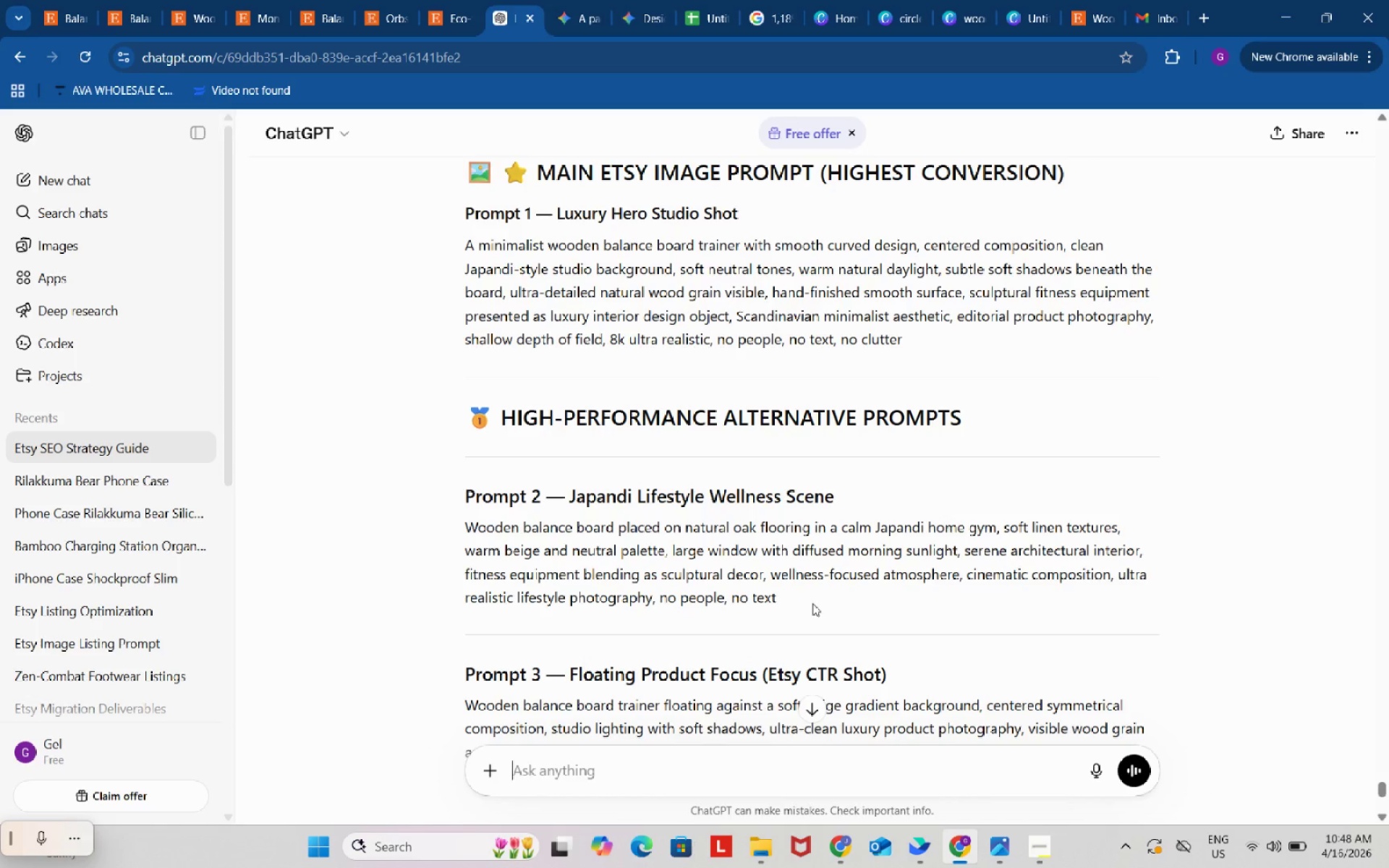 
left_click_drag(start_coordinate=[797, 603], to_coordinate=[470, 529])
 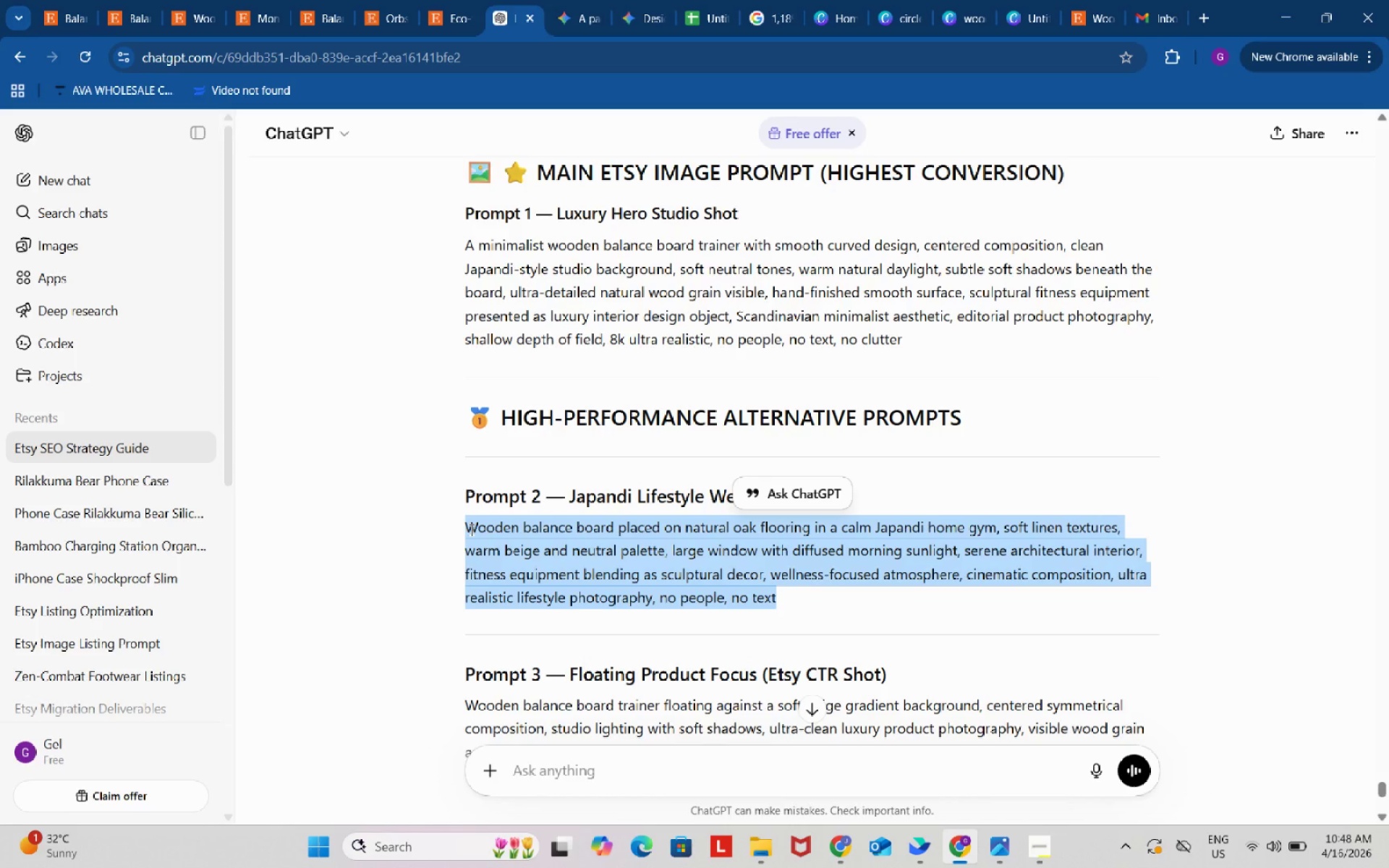 
key(Control+C)
 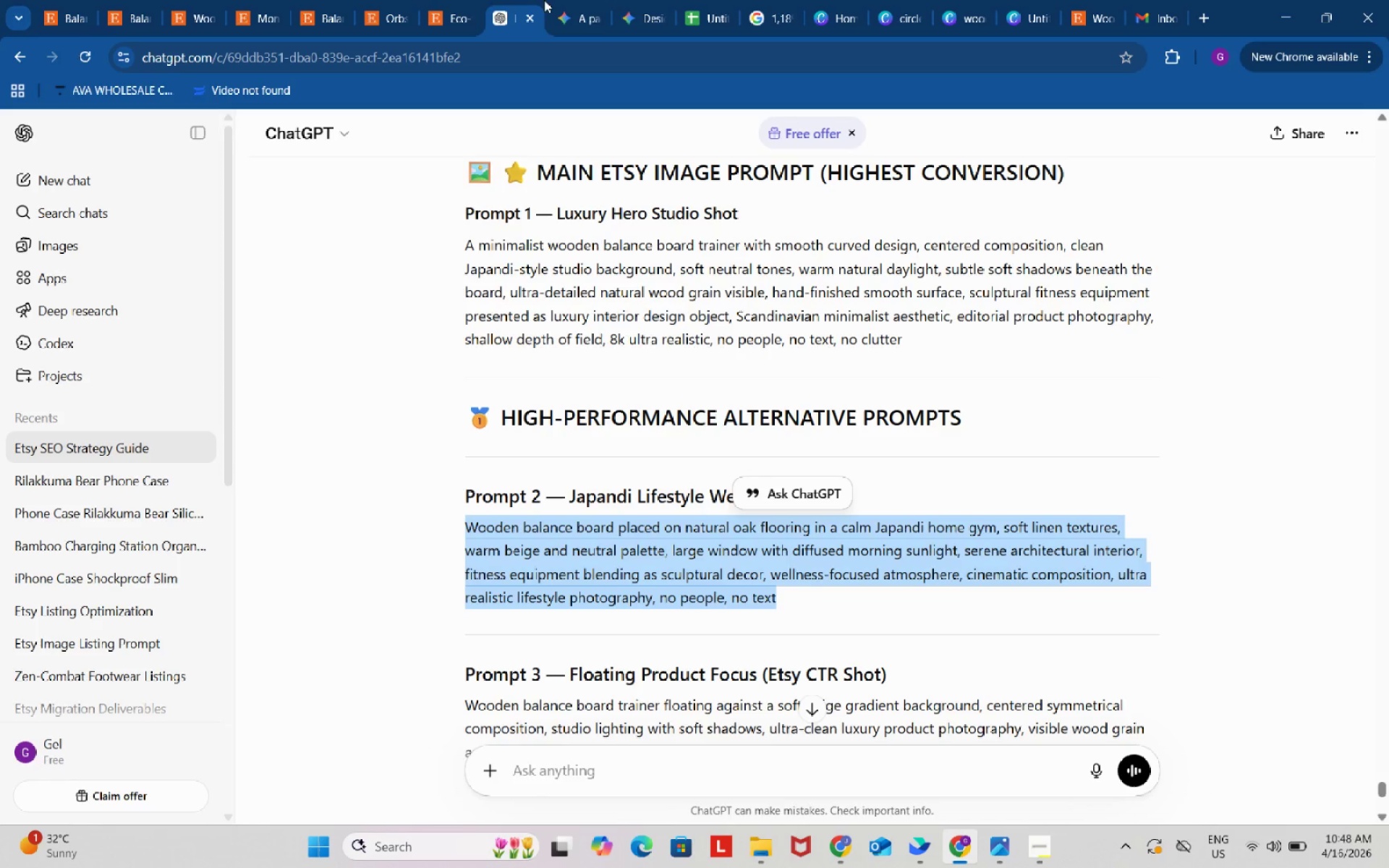 
left_click([568, 2])
 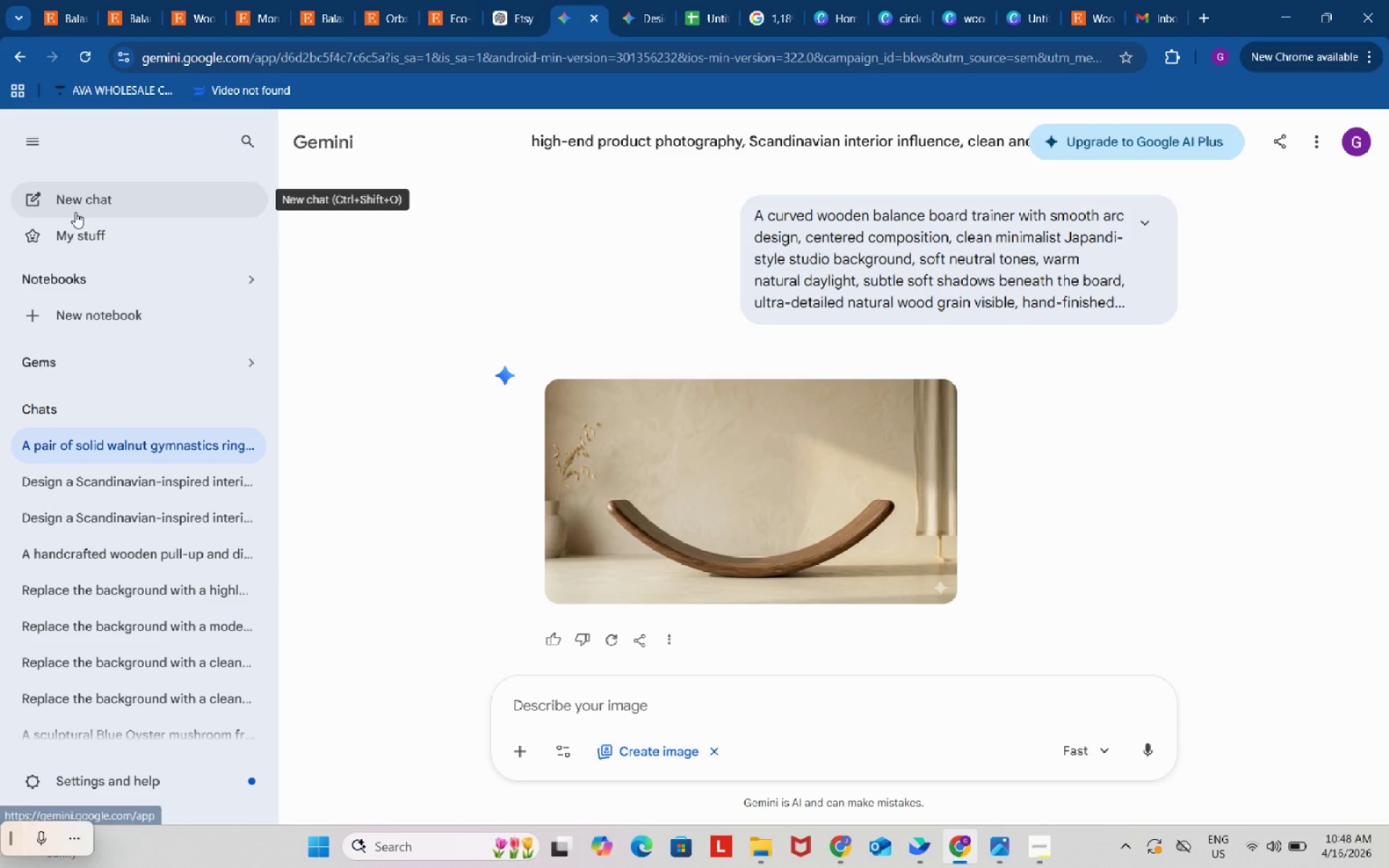 
left_click([77, 202])
 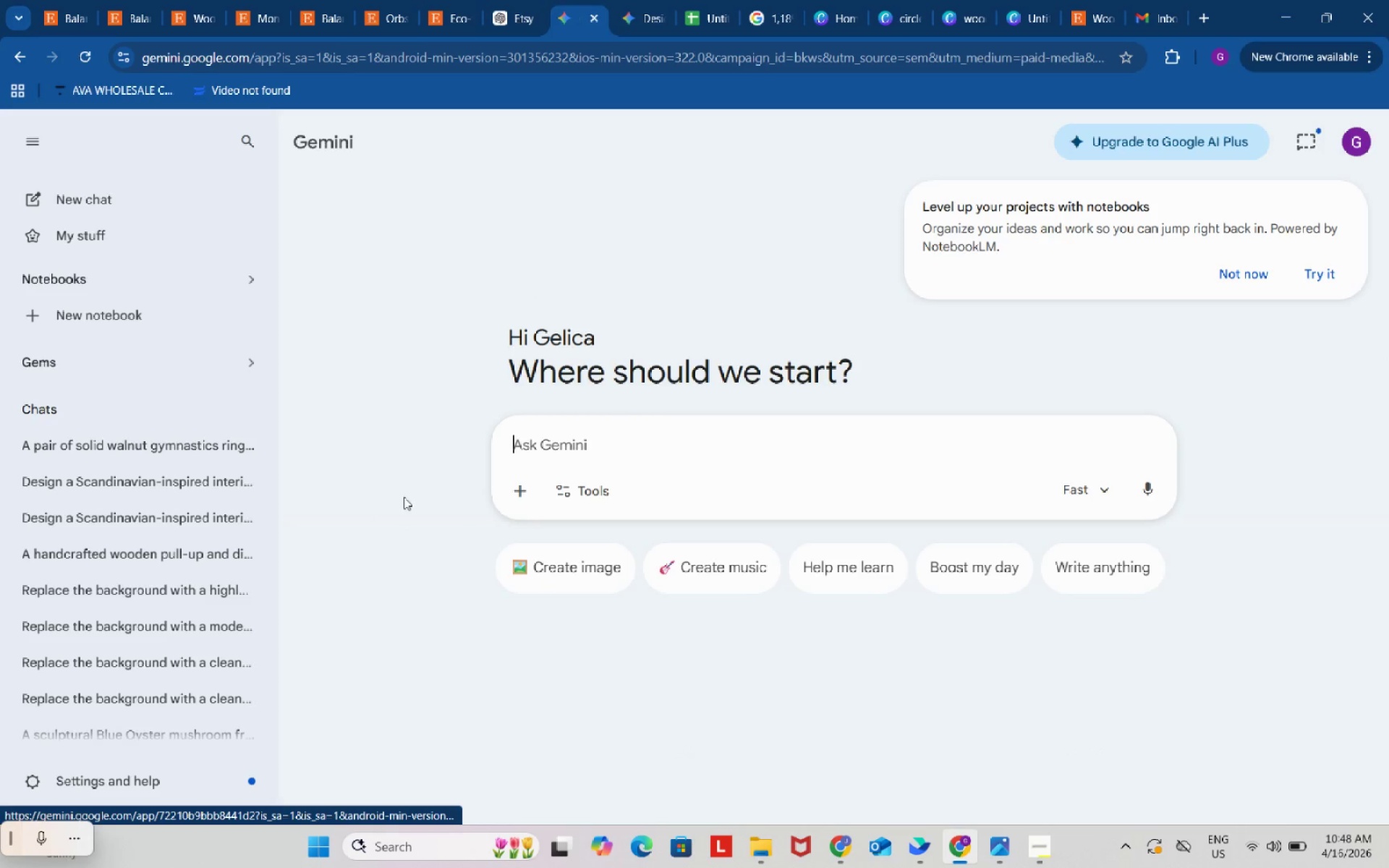 
left_click([561, 441])
 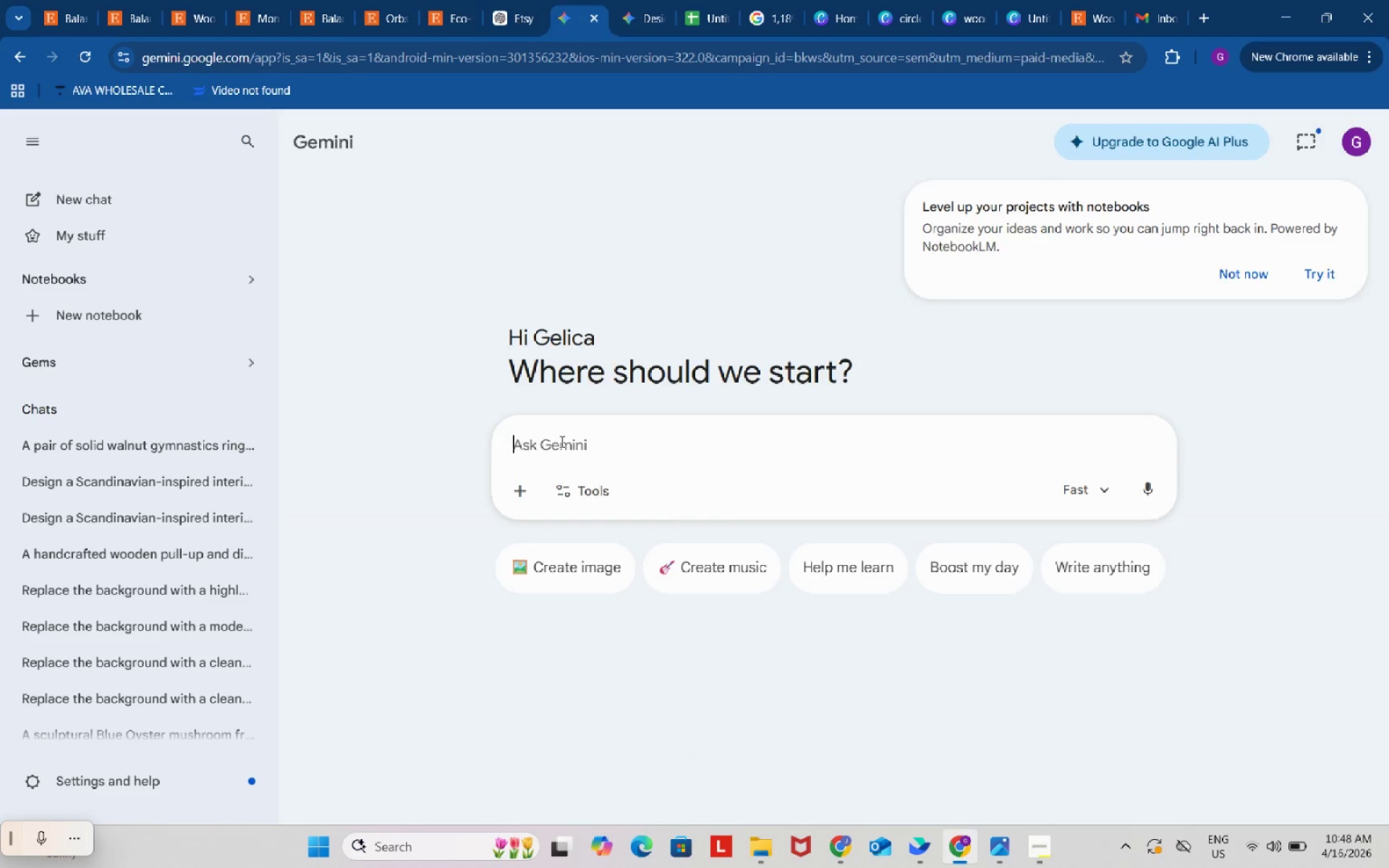 
key(Control+ControlLeft)
 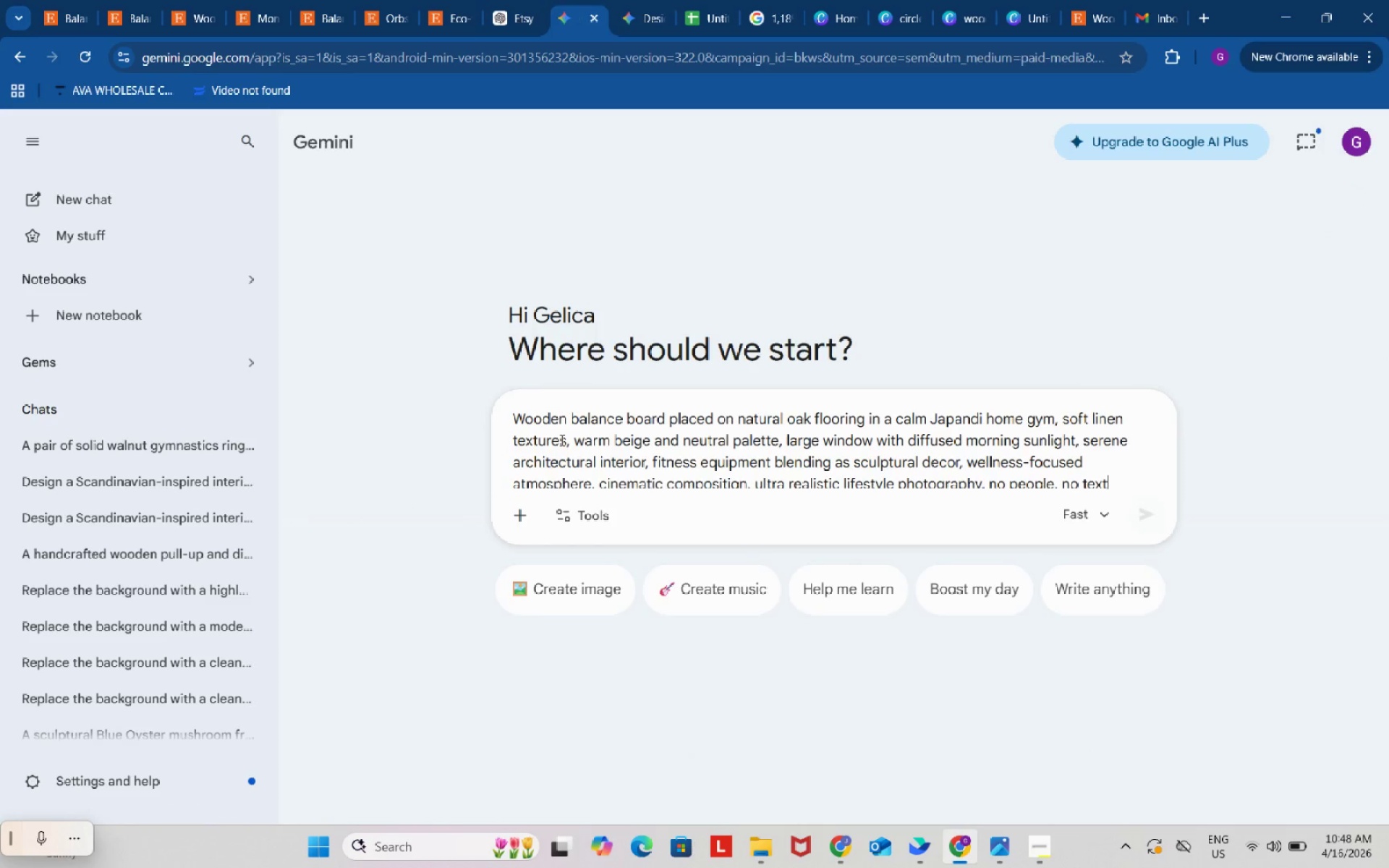 
key(Control+V)
 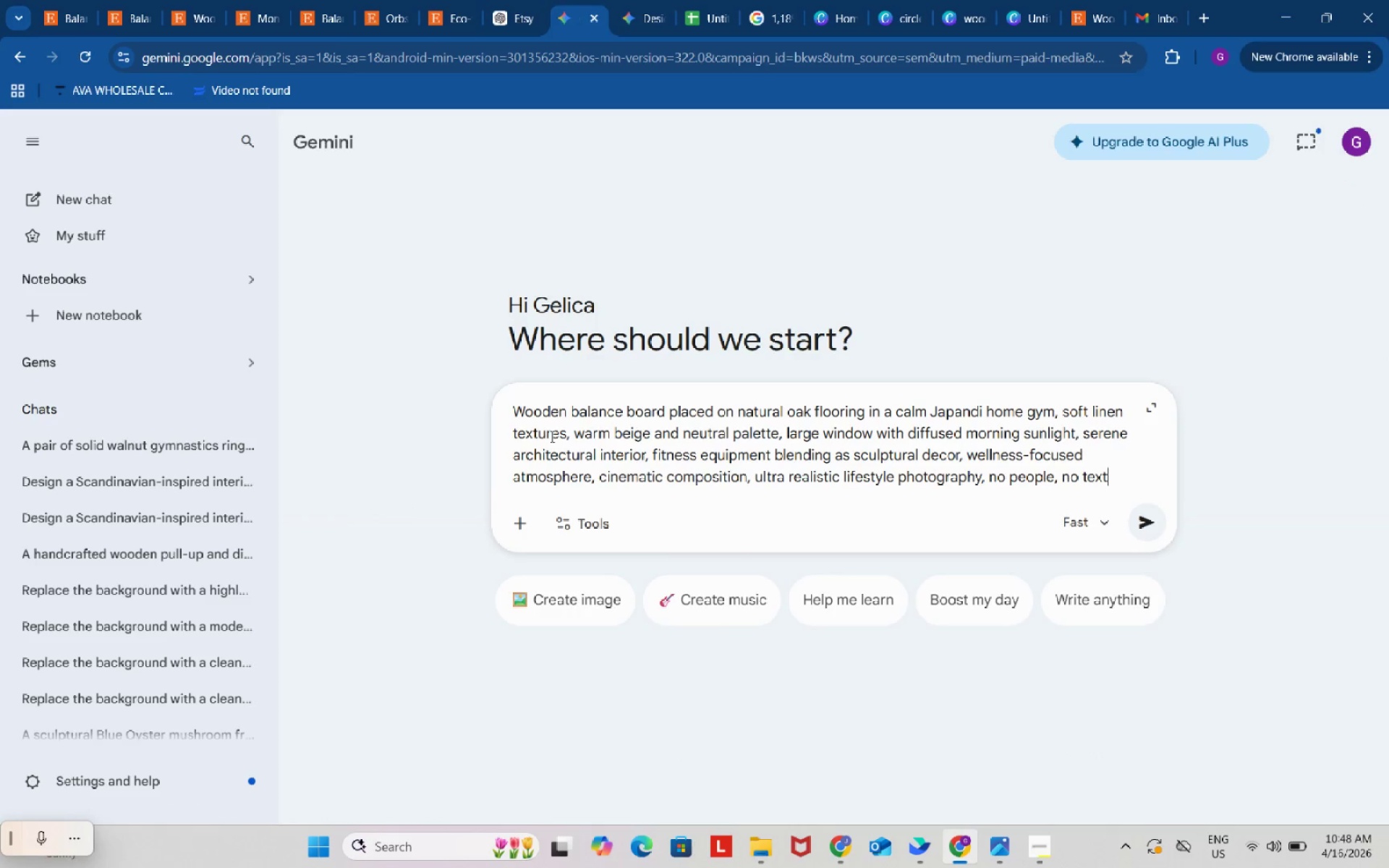 
key(Enter)
 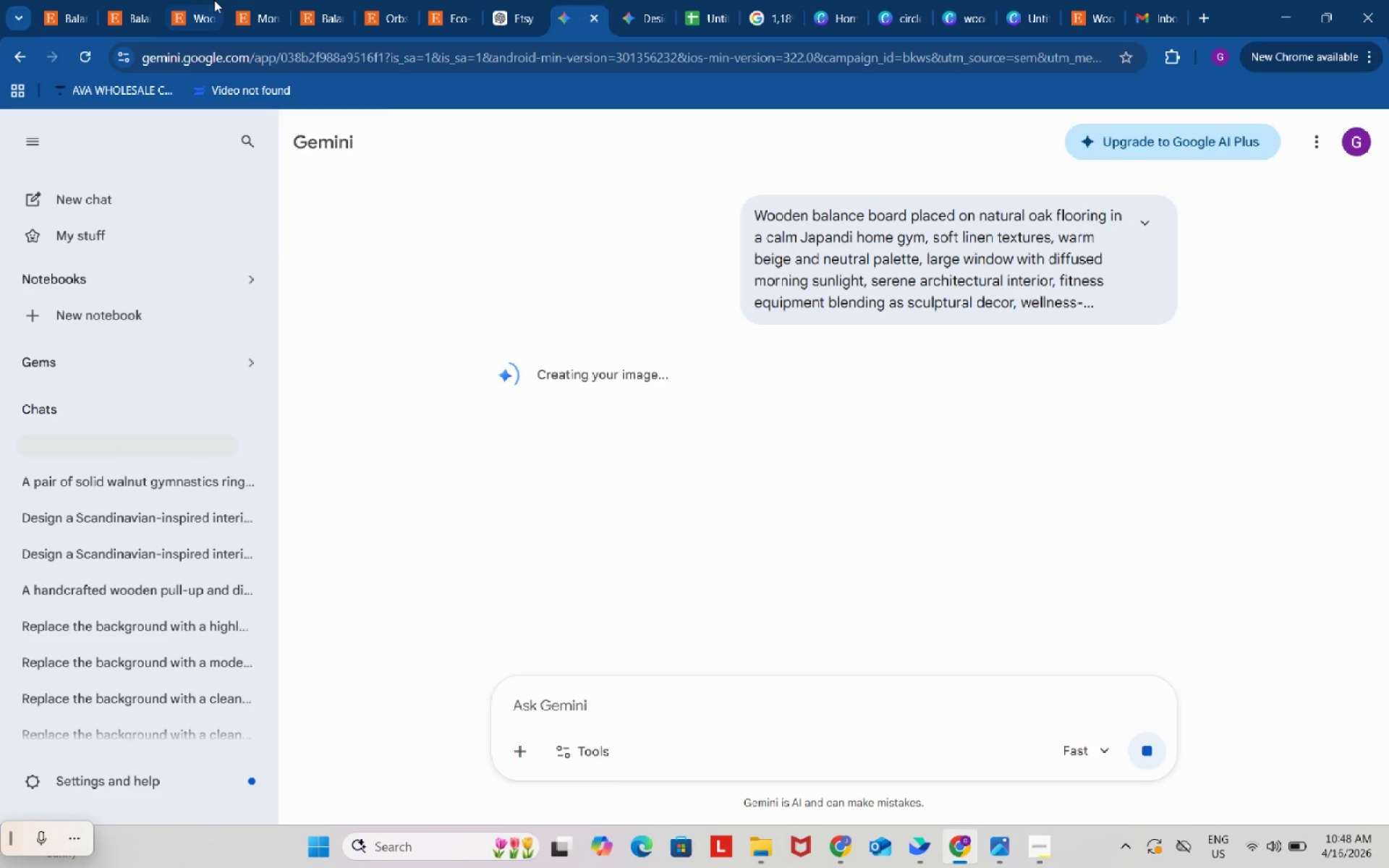 
left_click([213, 0])
 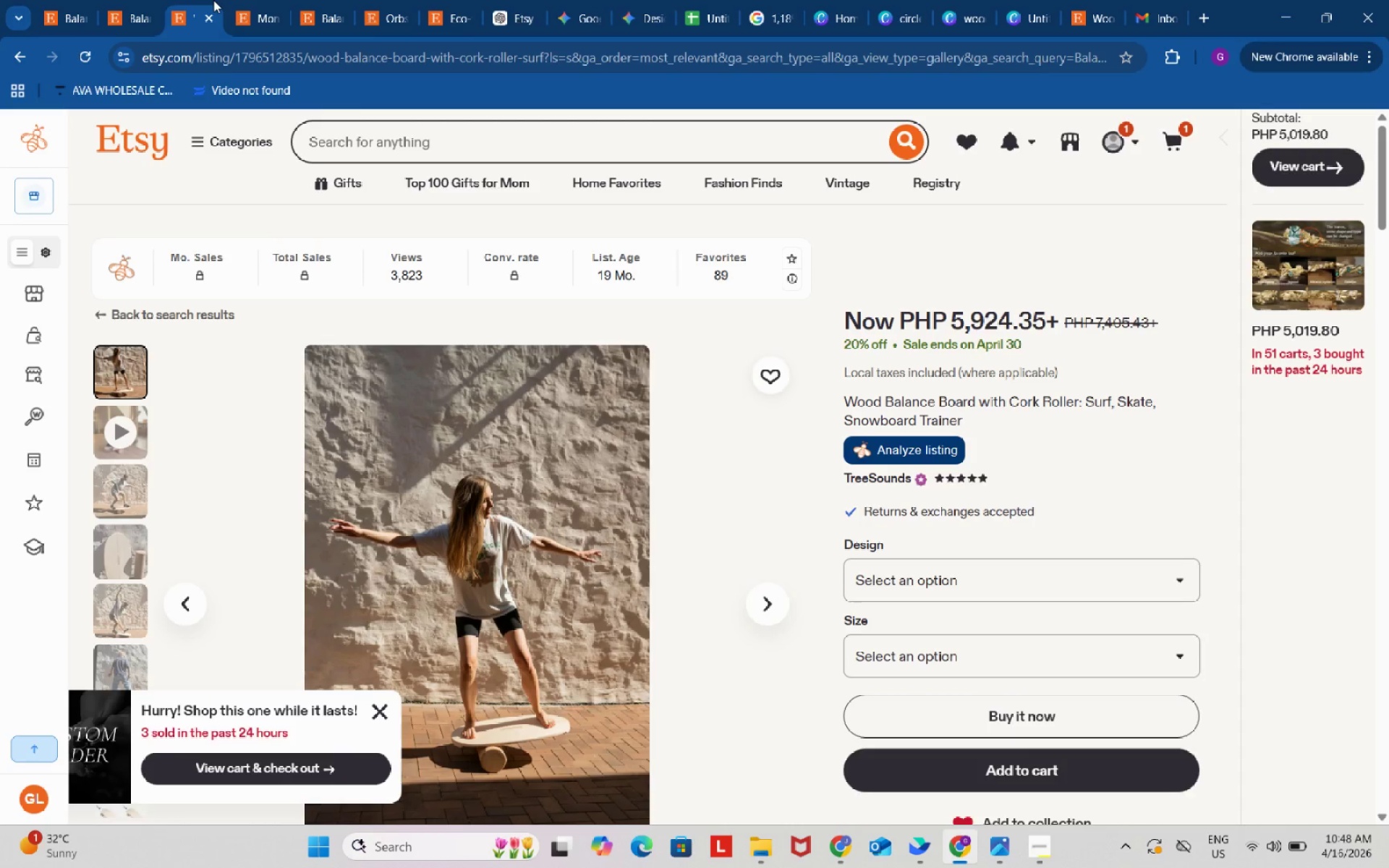 
wait(9.7)
 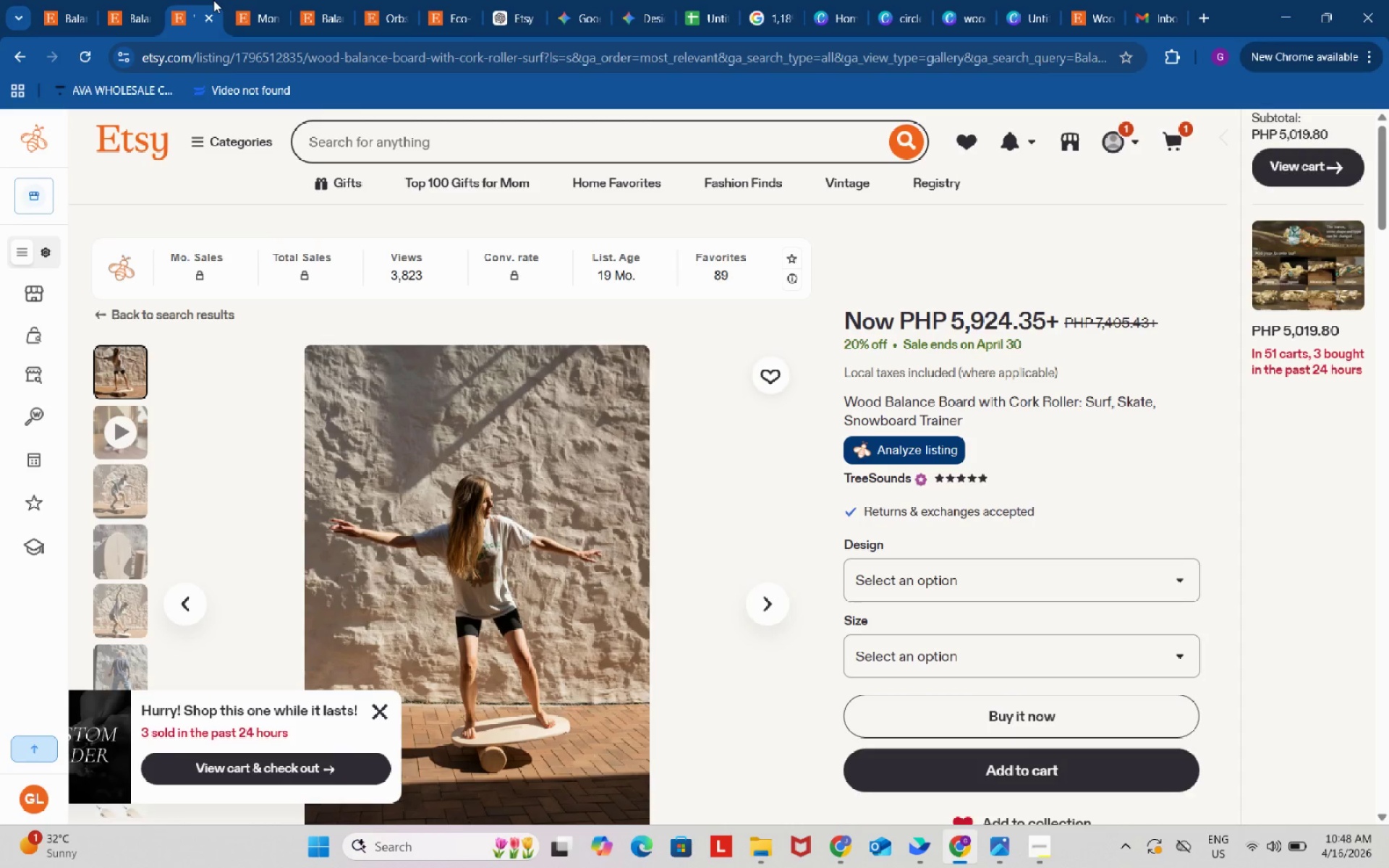 
left_click([920, 454])
 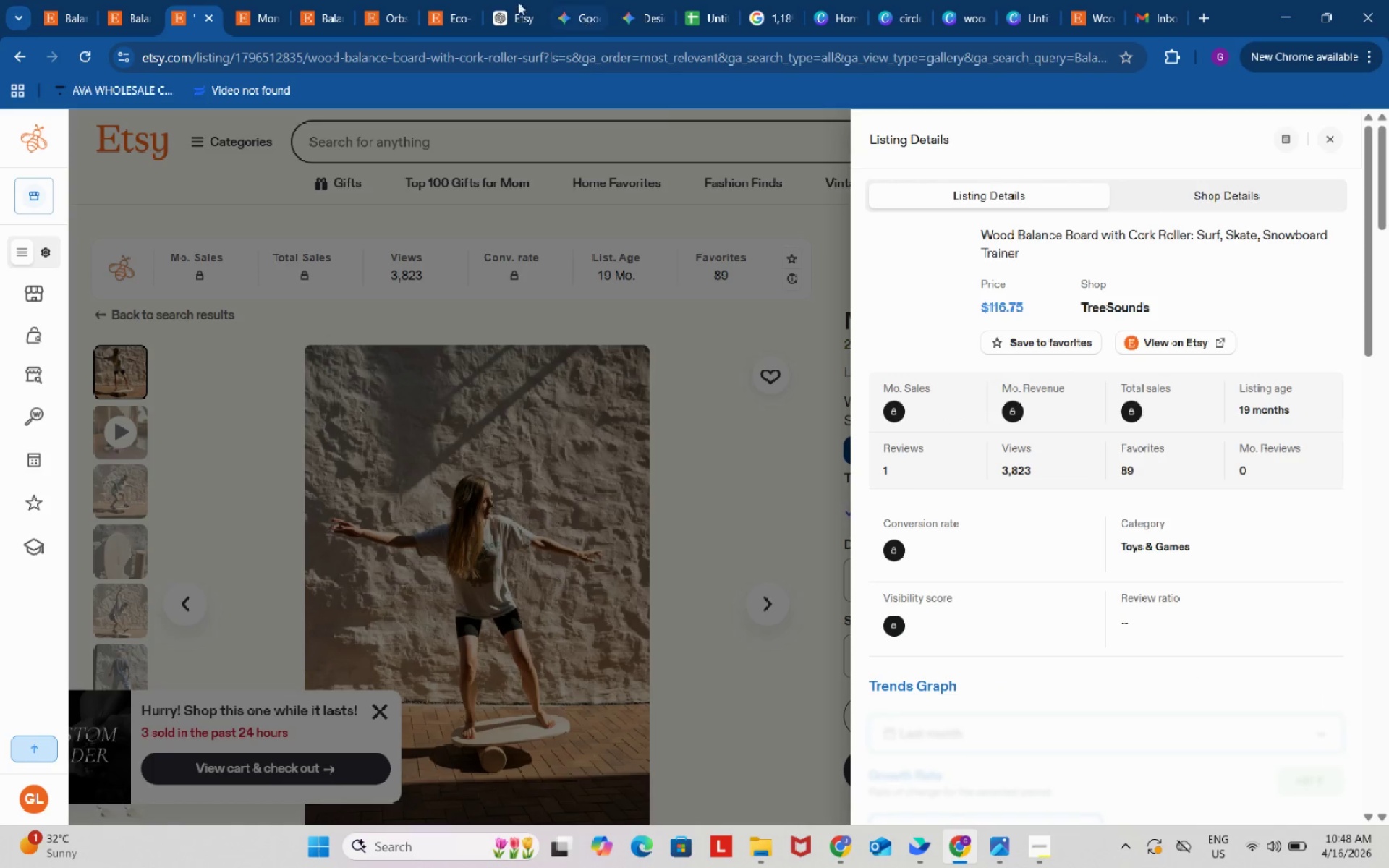 
left_click([527, 0])
 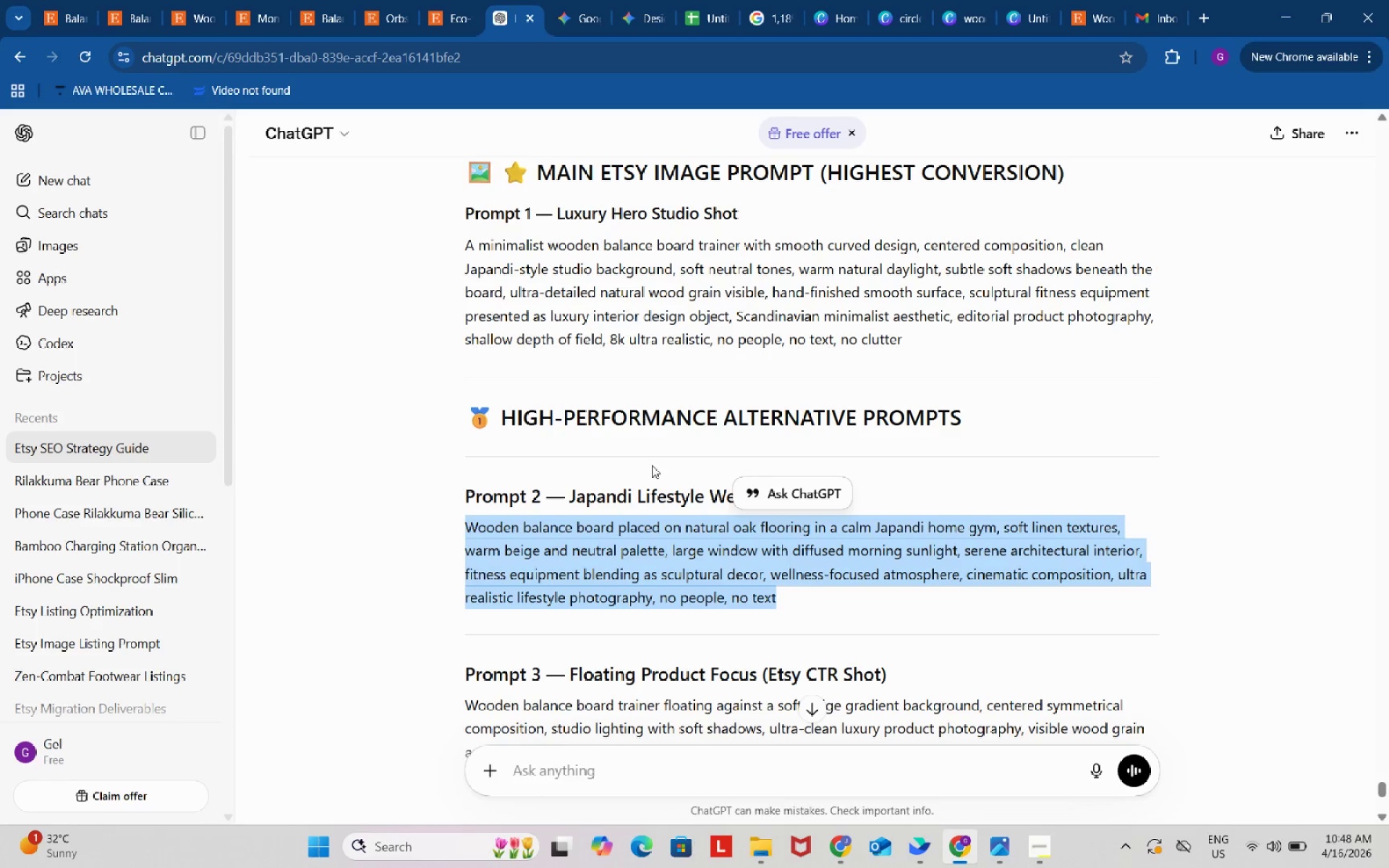 
scroll: coordinate [637, 488], scroll_direction: up, amount: 17.0
 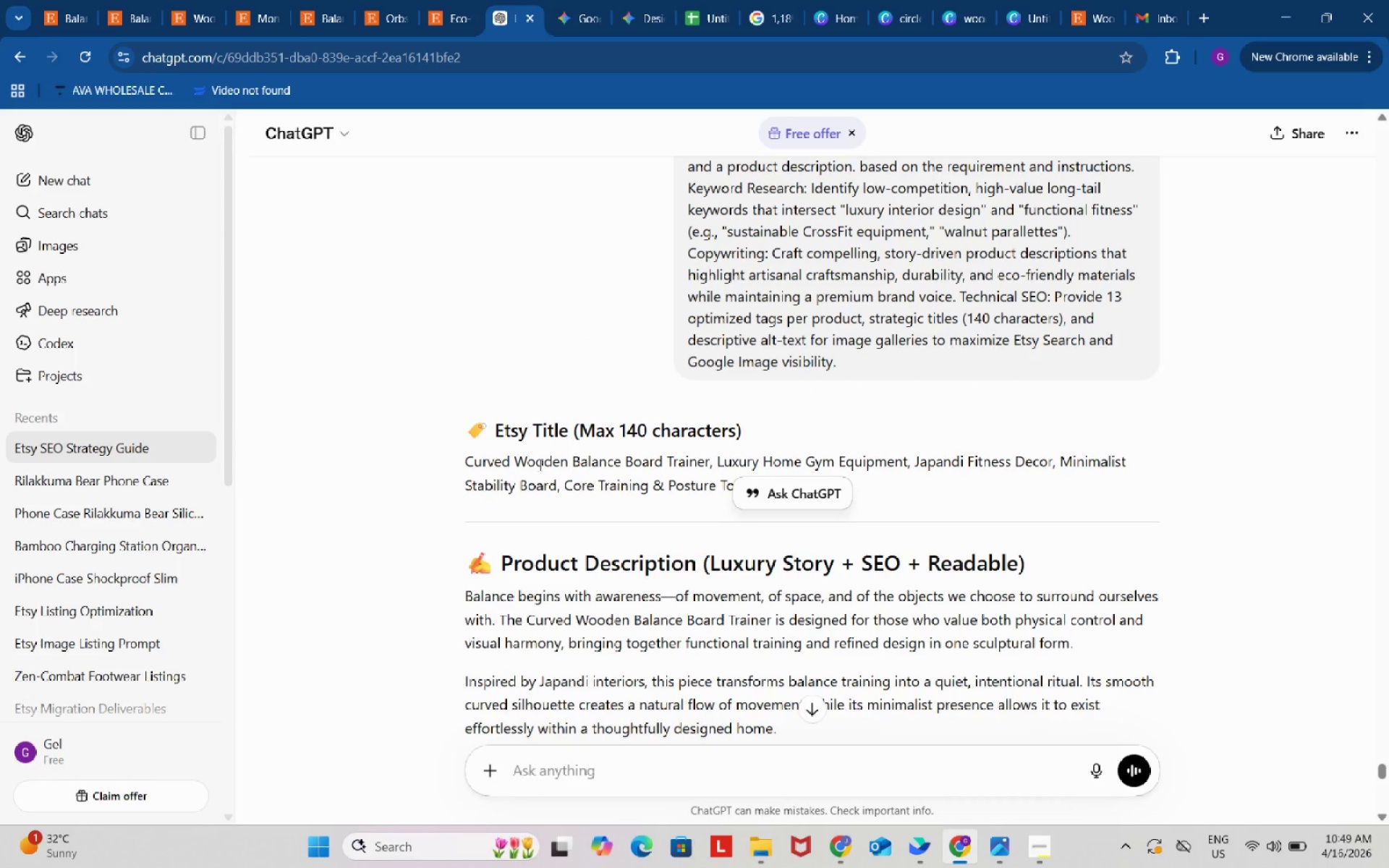 
left_click_drag(start_coordinate=[519, 459], to_coordinate=[645, 458])
 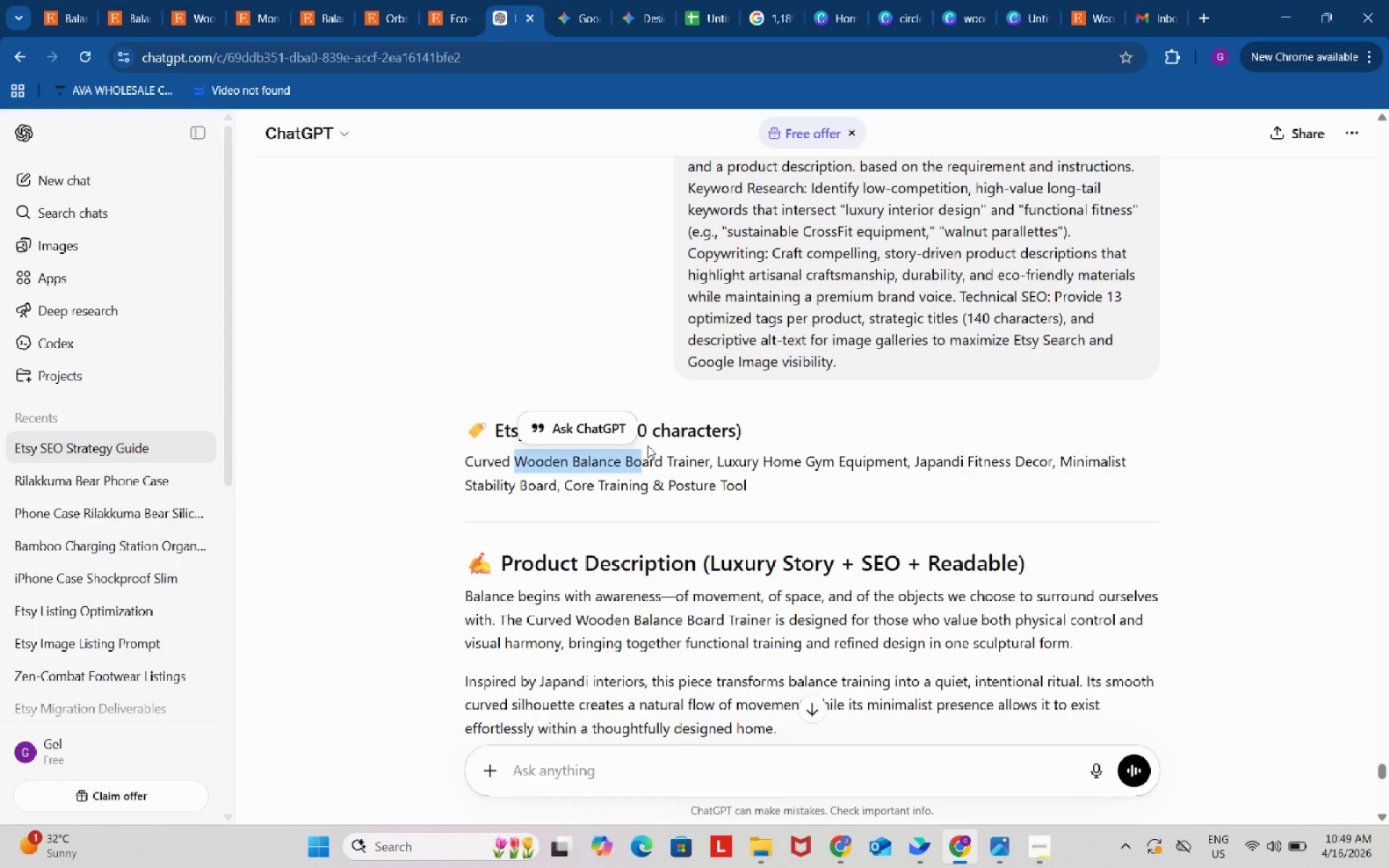 
wait(6.75)
 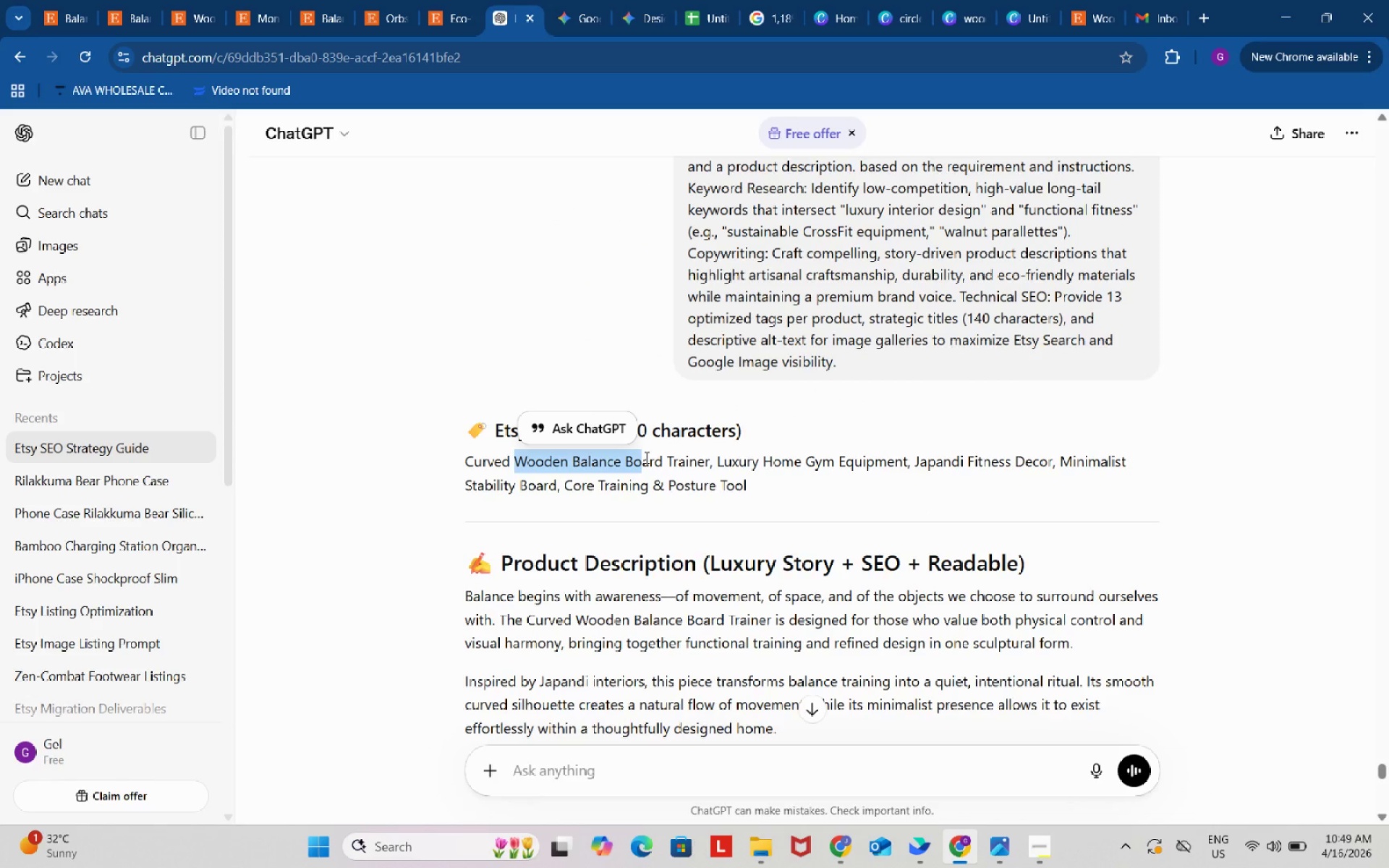 
left_click_drag(start_coordinate=[761, 482], to_coordinate=[516, 463])
 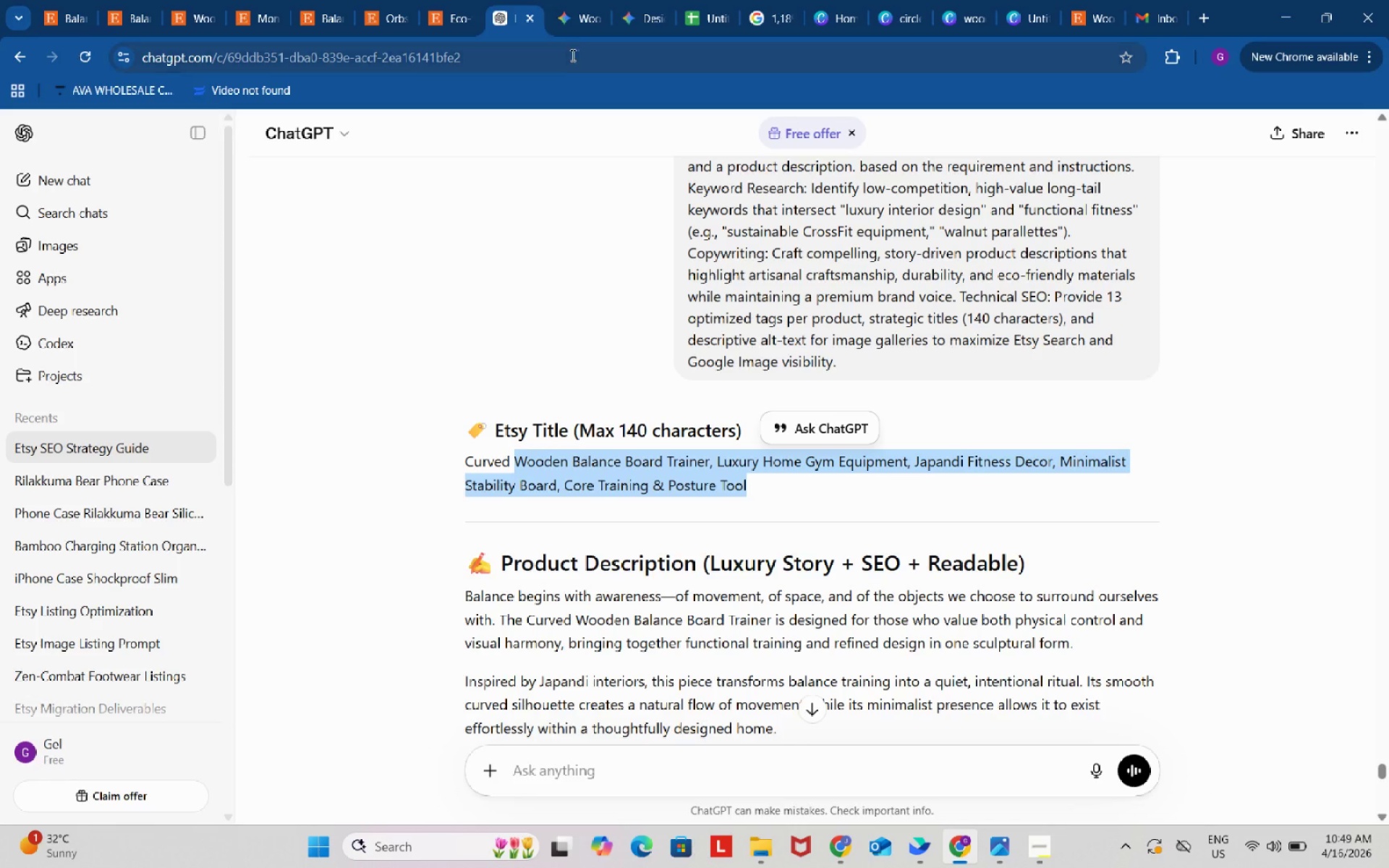 
key(Control+ControlLeft)
 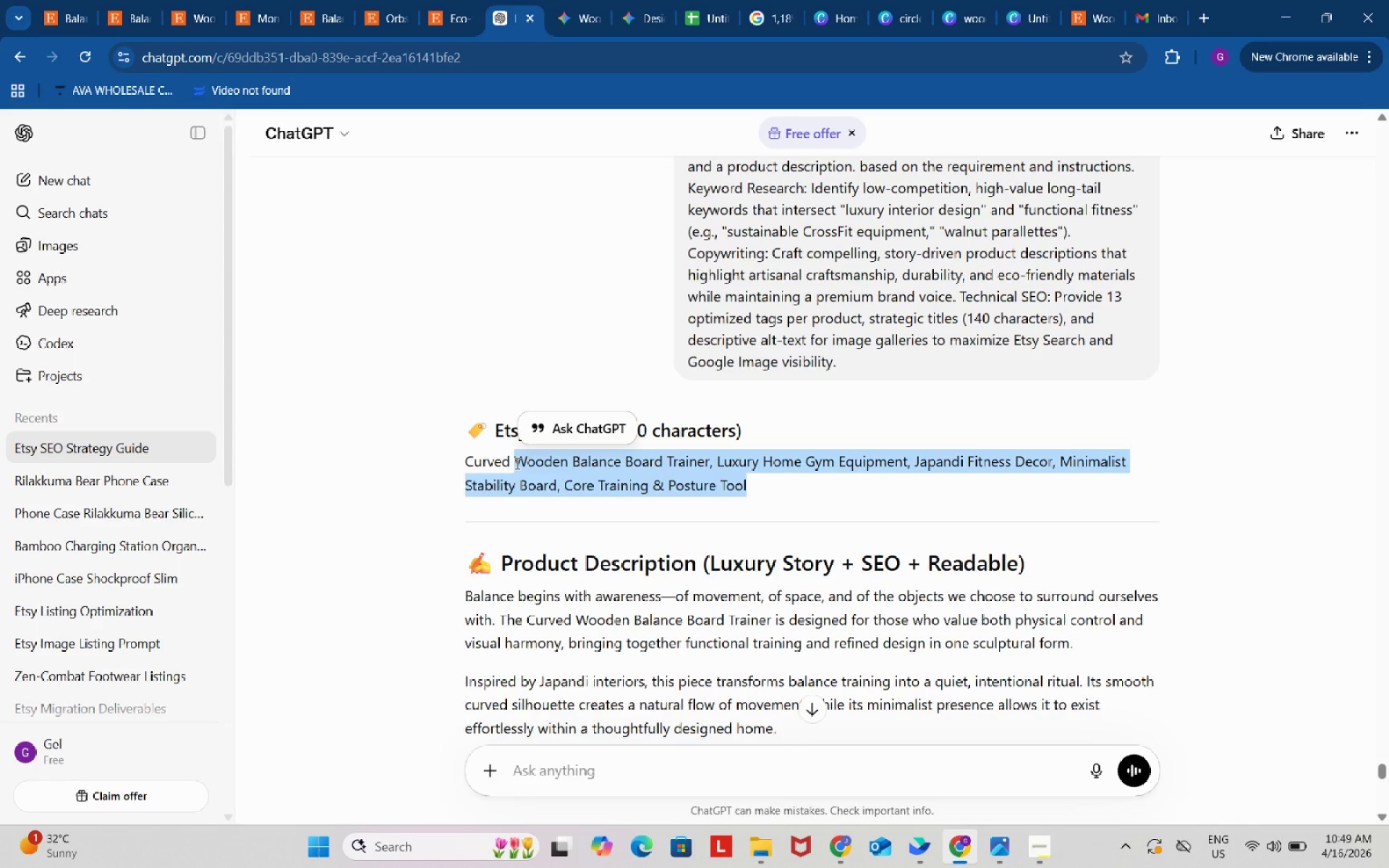 
key(Control+C)
 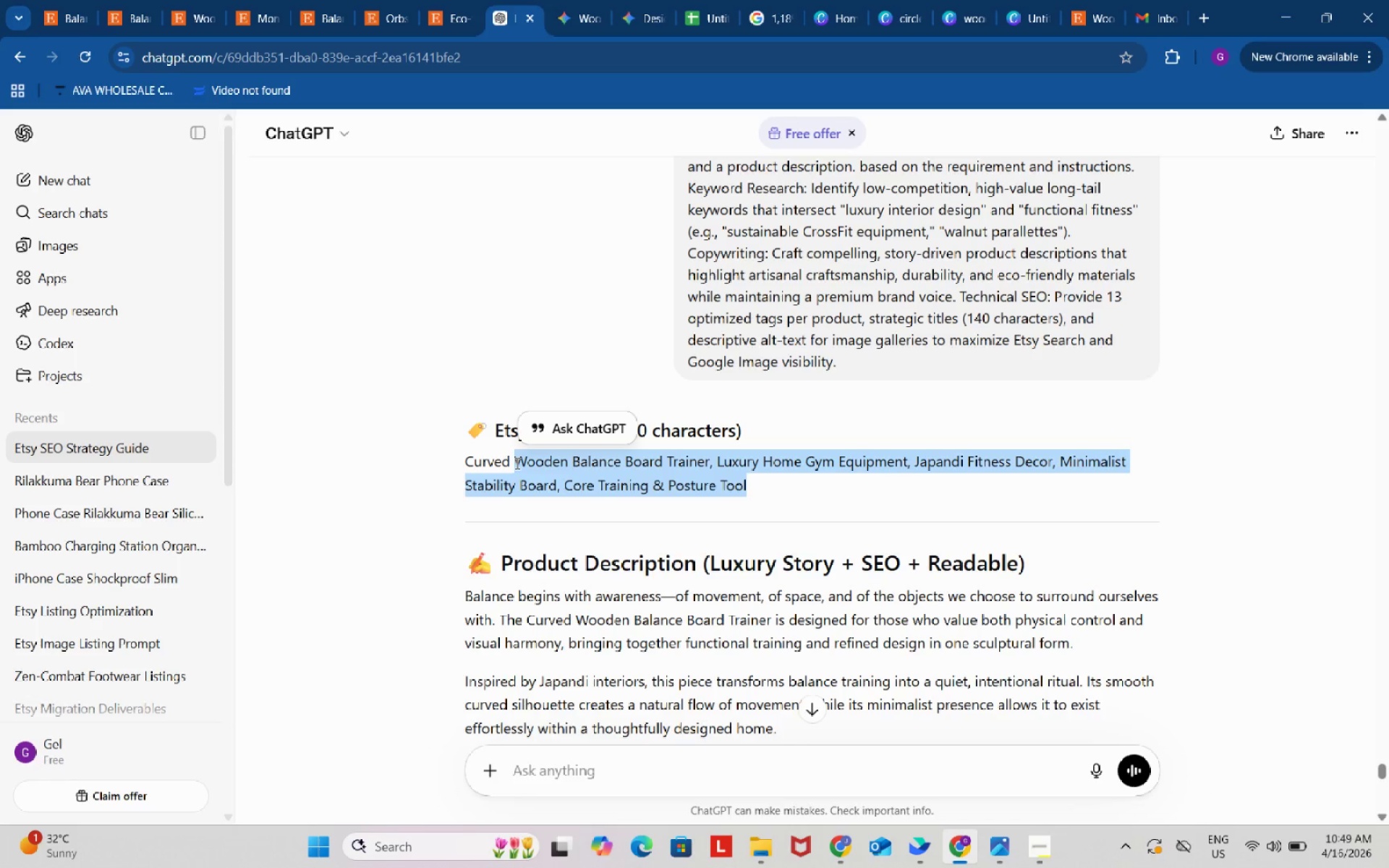 
key(Control+ControlLeft)
 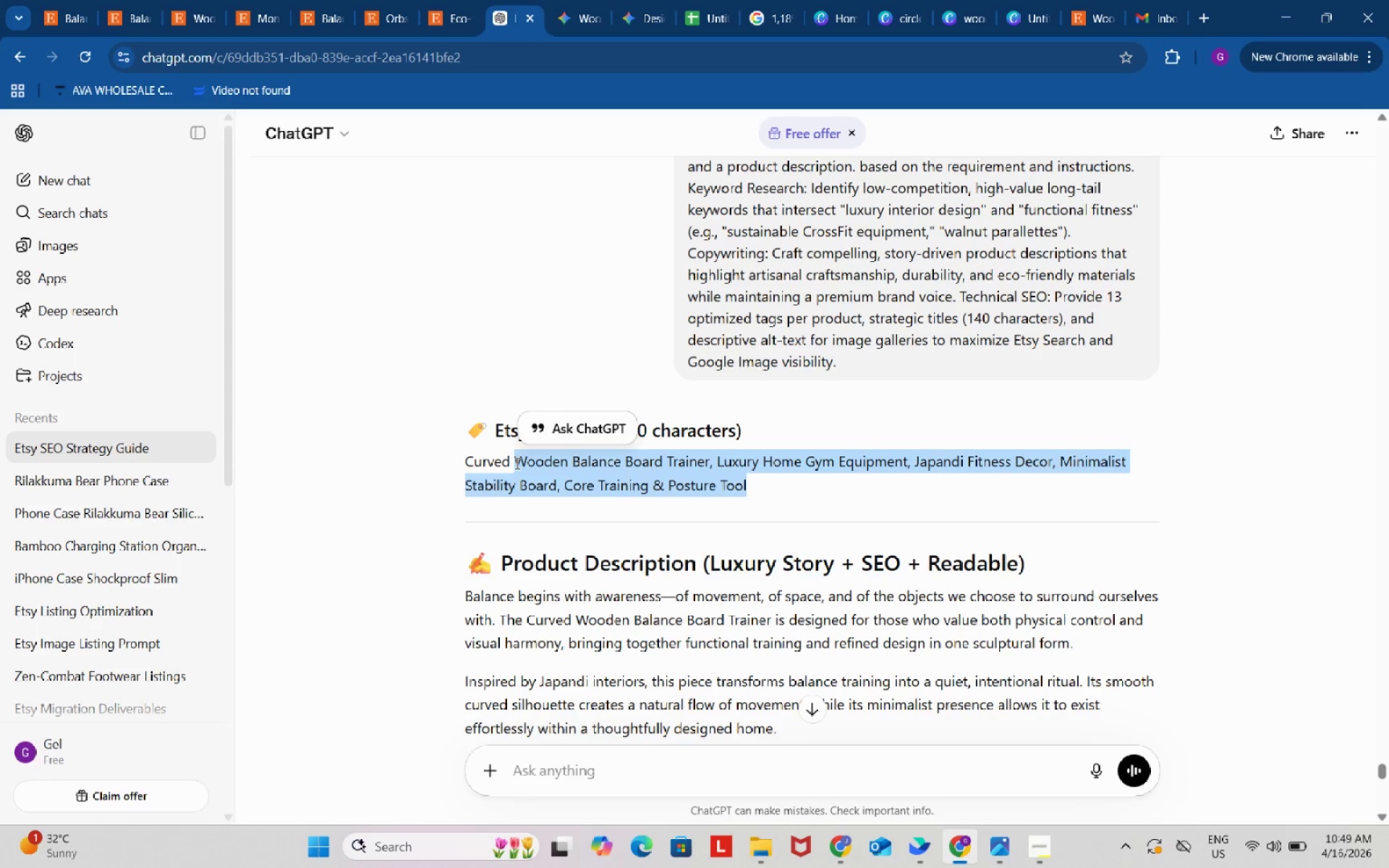 
key(Control+C)
 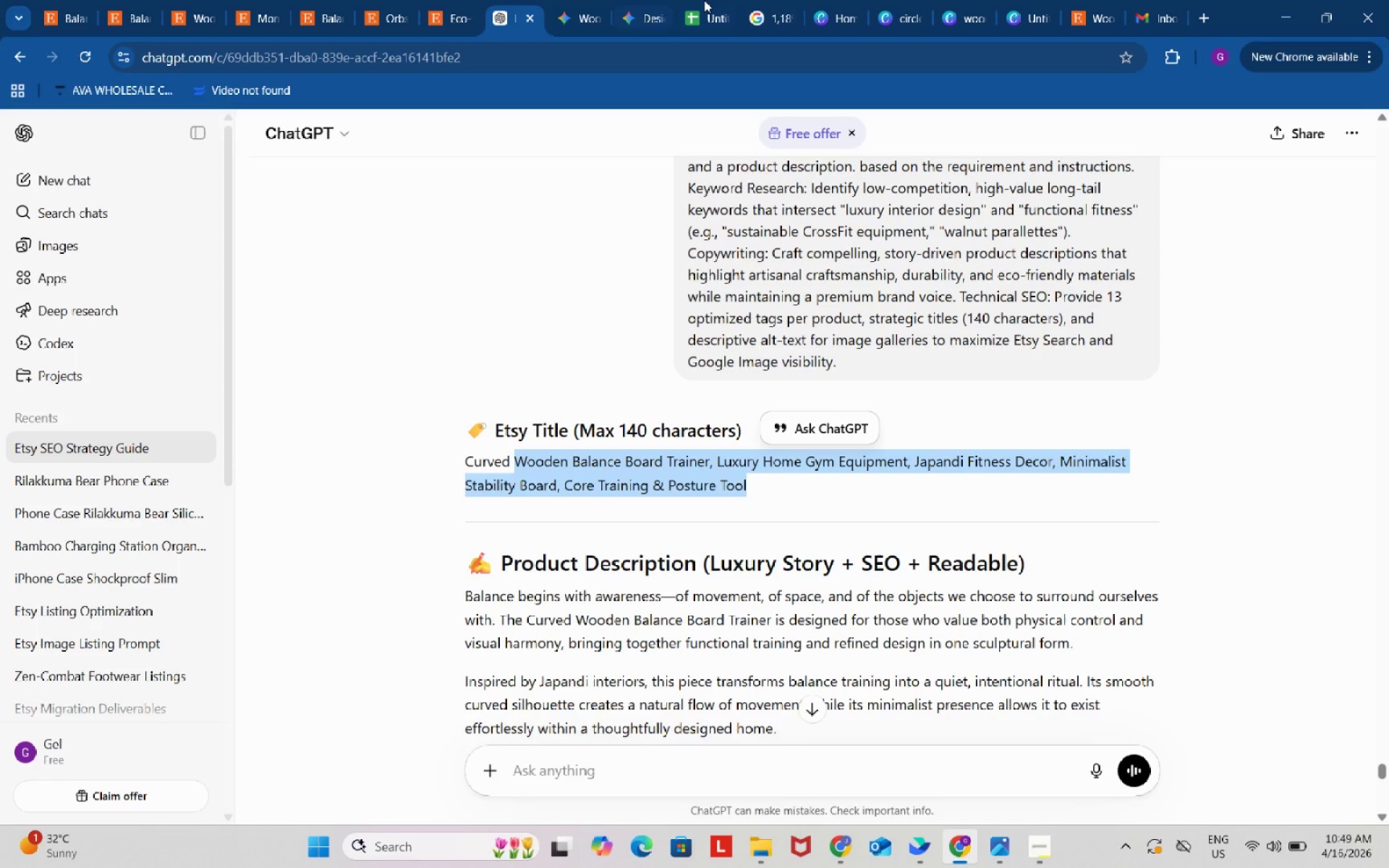 
left_click([708, 0])
 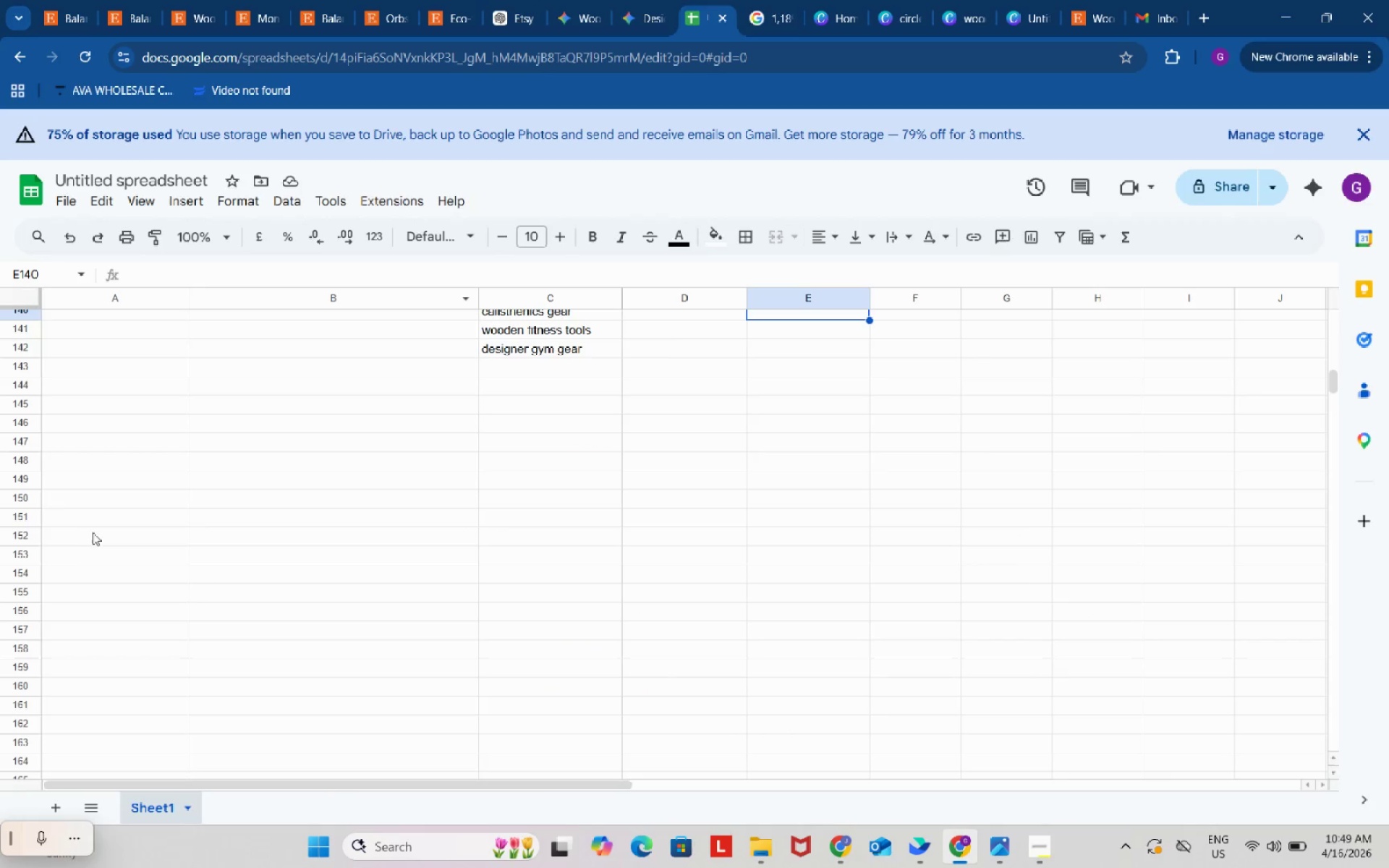 
left_click([86, 532])
 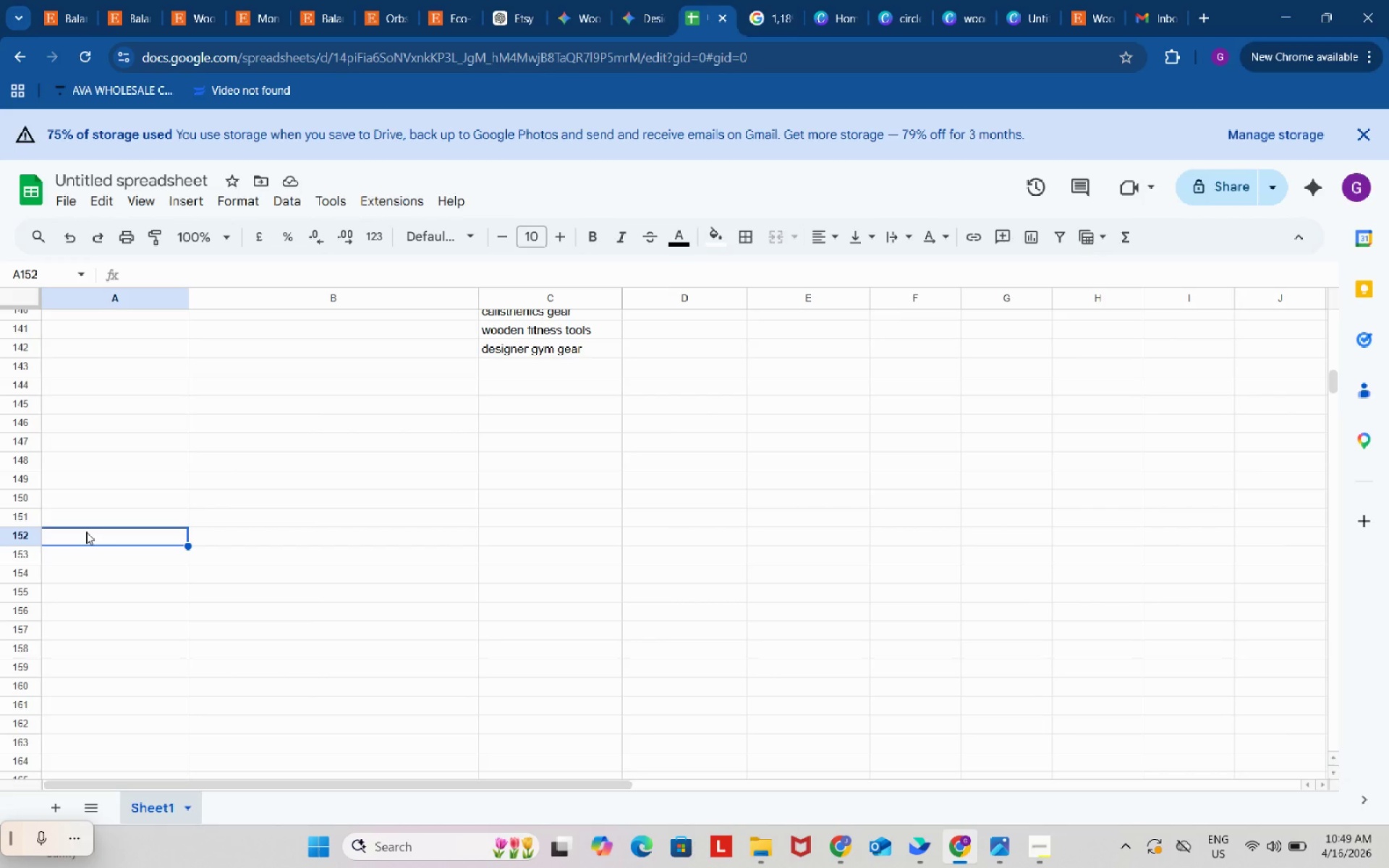 
key(Control+ControlLeft)
 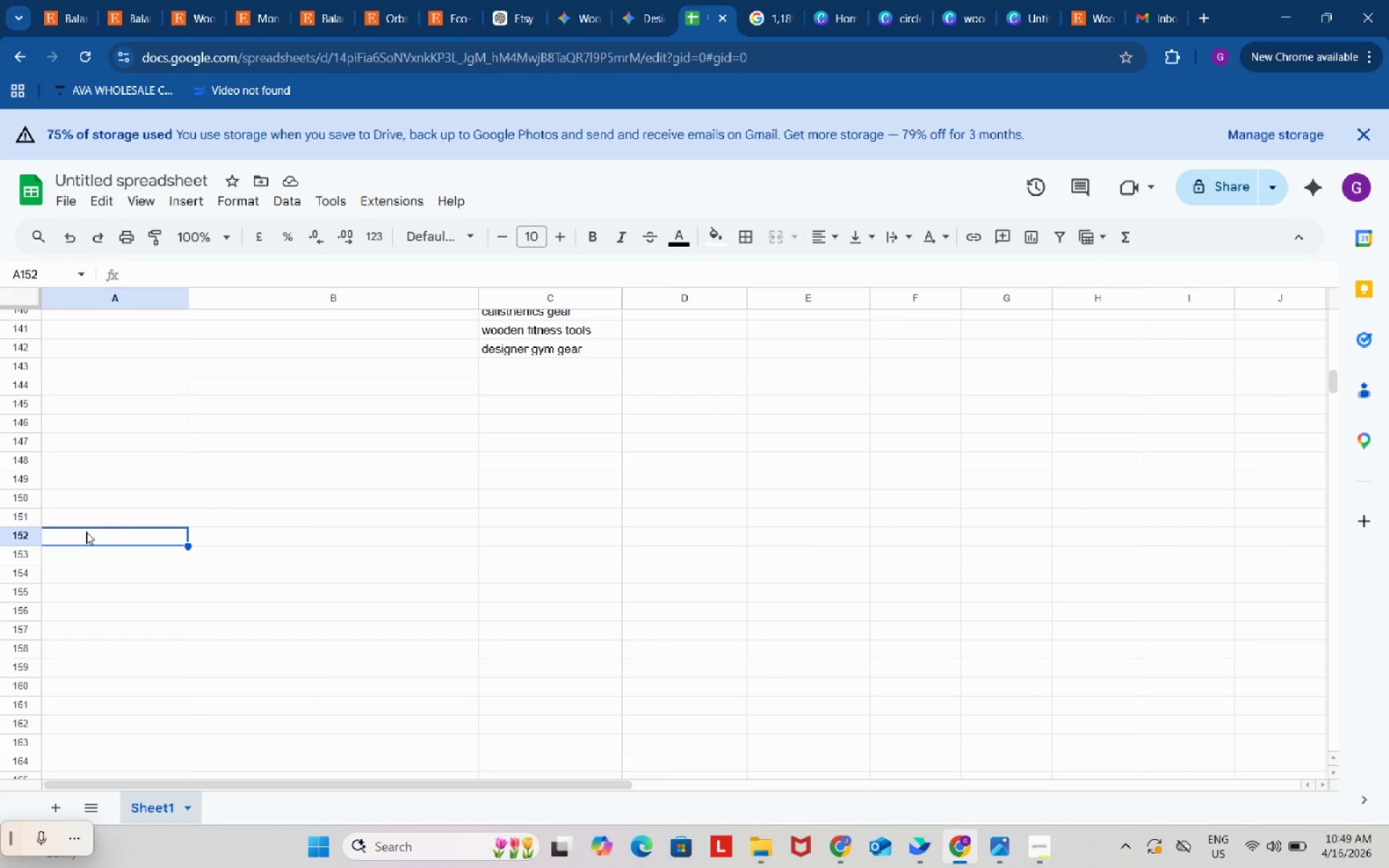 
key(Control+V)
 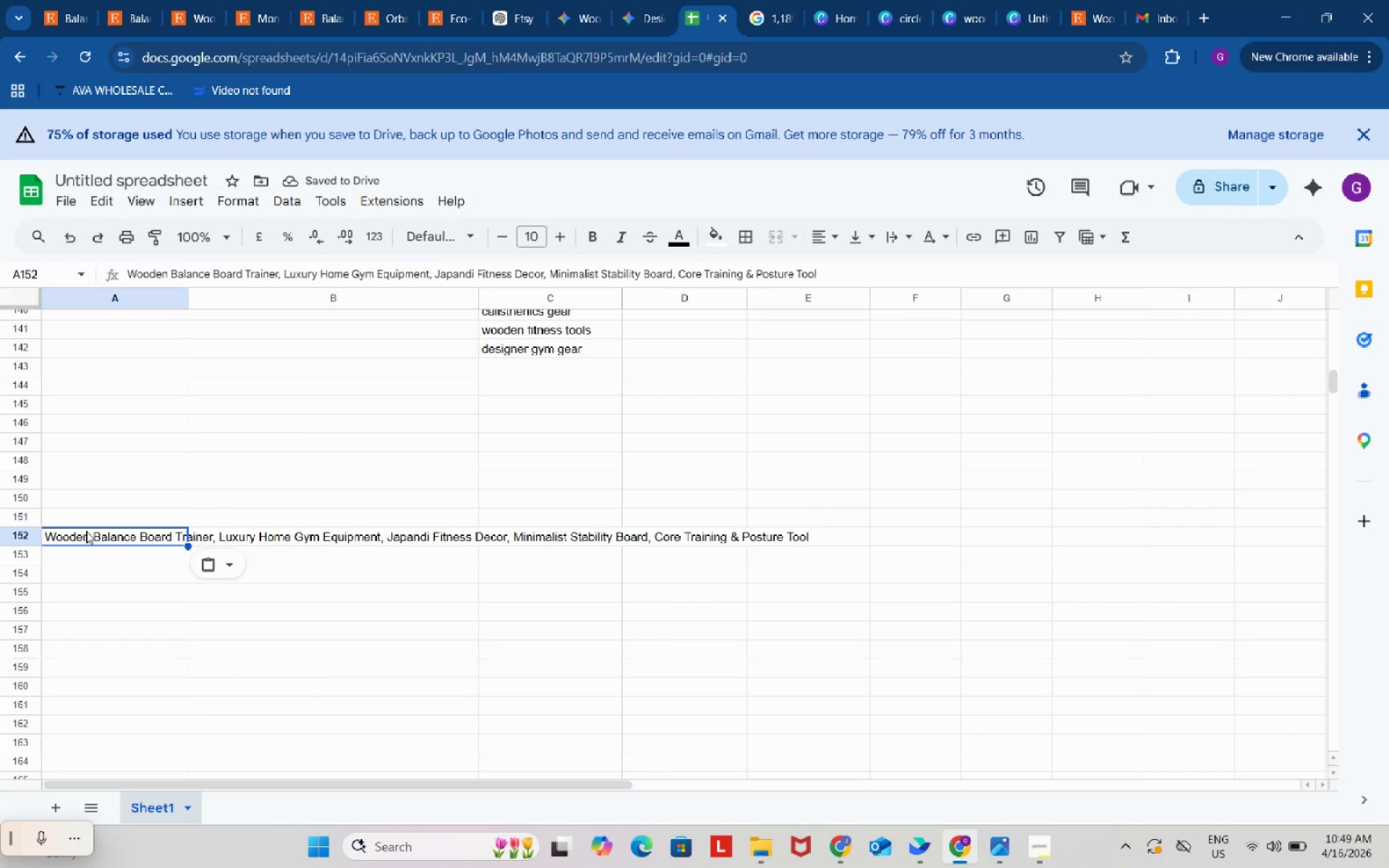 
wait(5.99)
 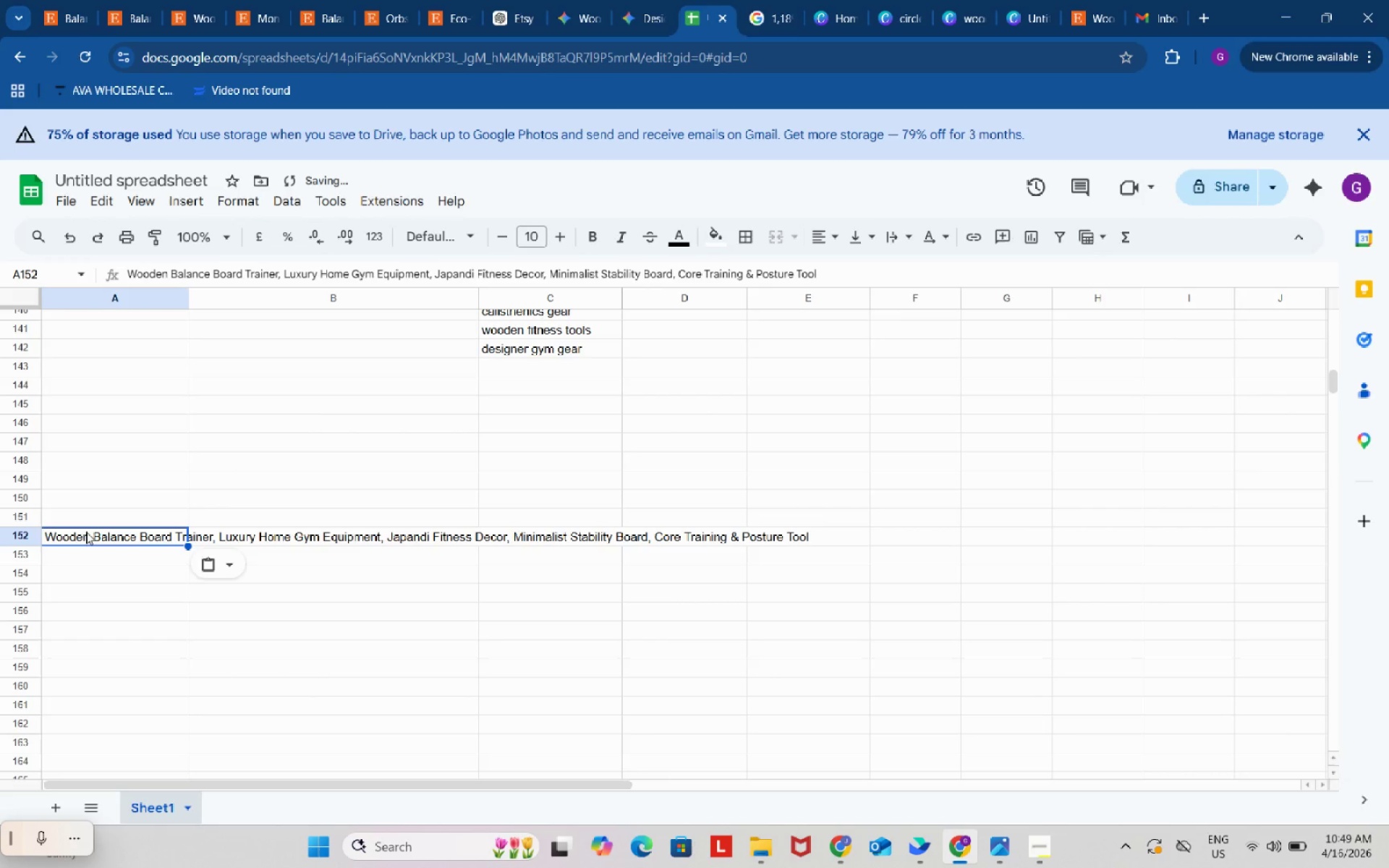 
scroll: coordinate [125, 419], scroll_direction: up, amount: 4.0
 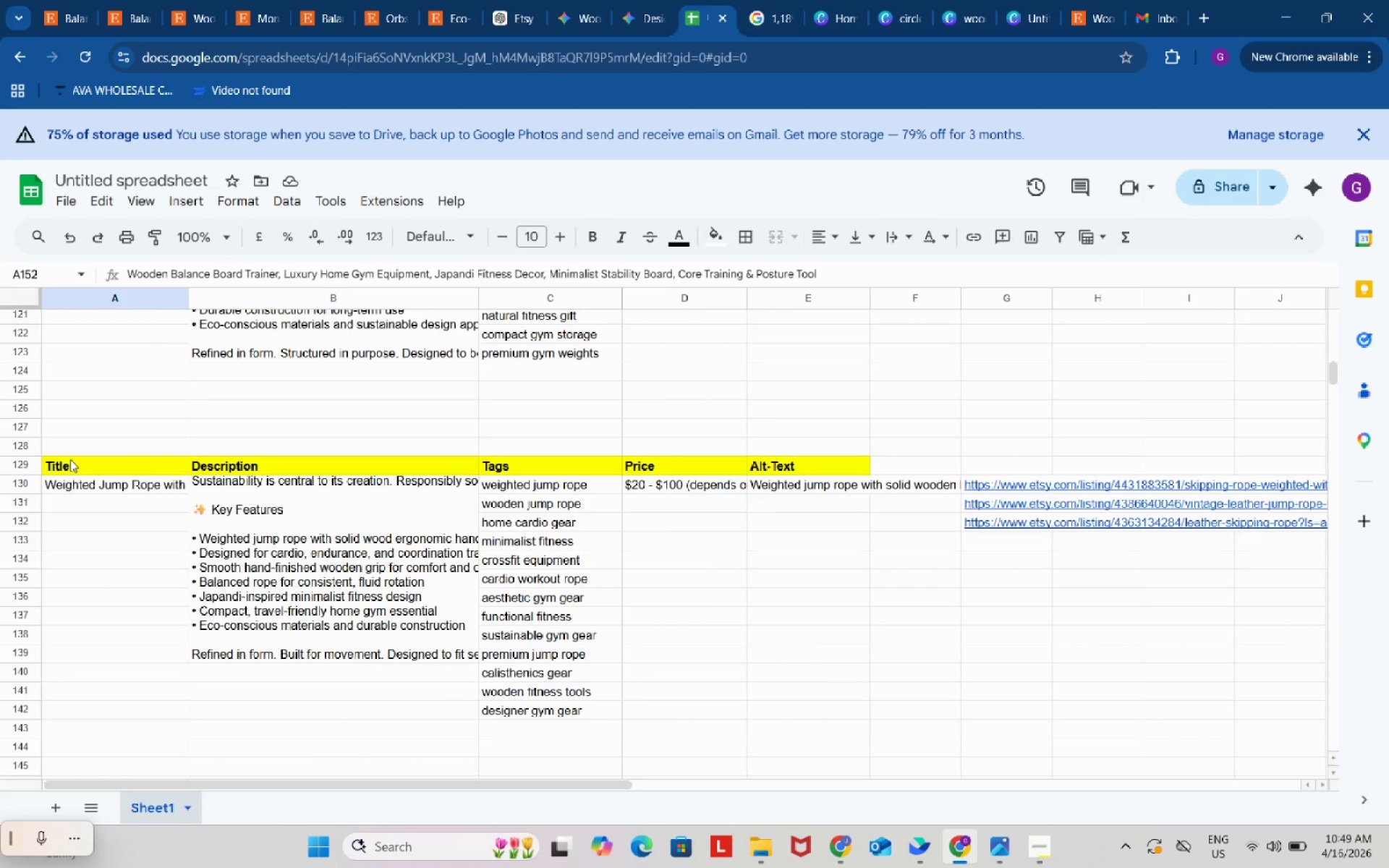 
left_click_drag(start_coordinate=[70, 459], to_coordinate=[798, 472])
 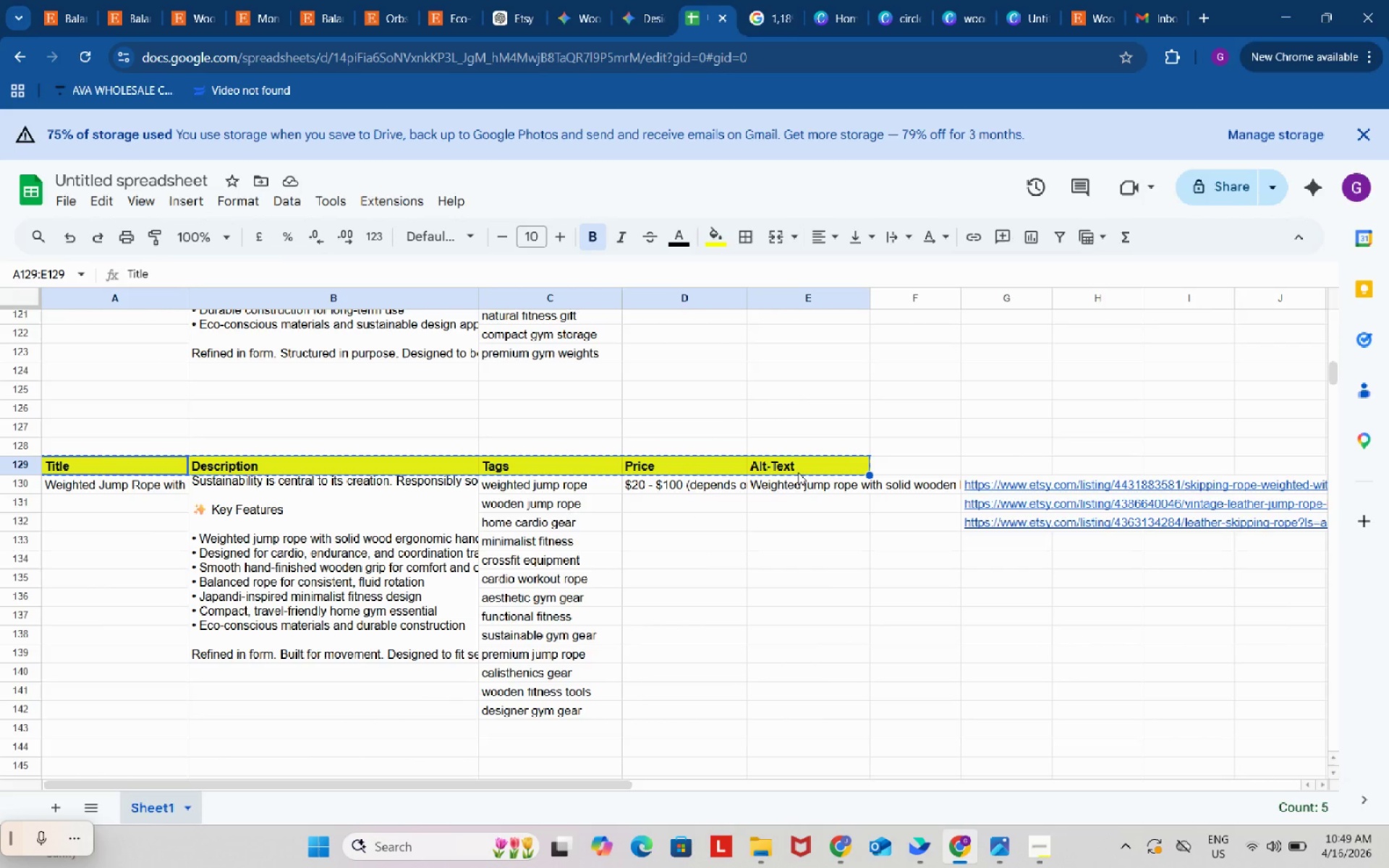 
key(Control+ControlLeft)
 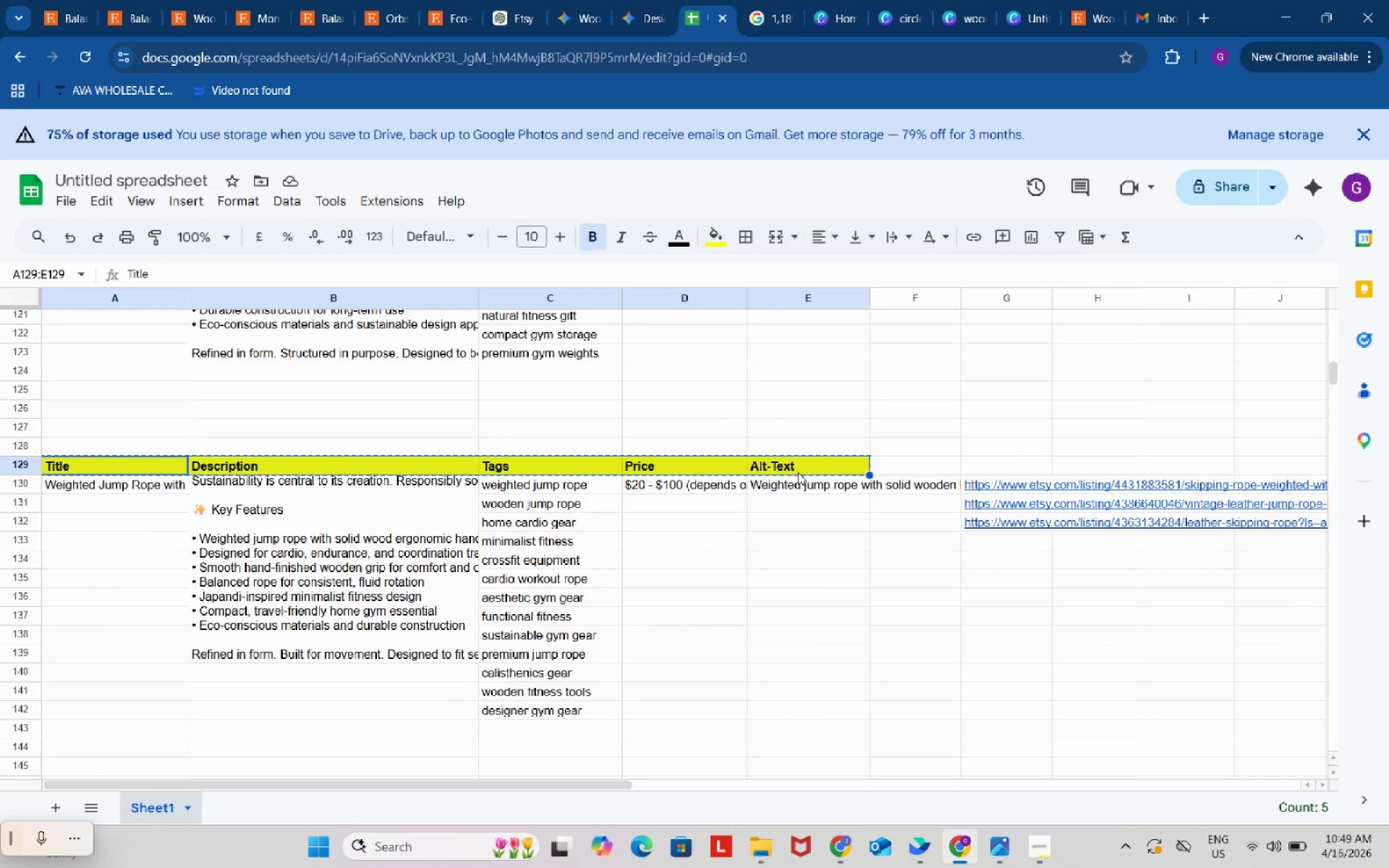 
key(Control+C)
 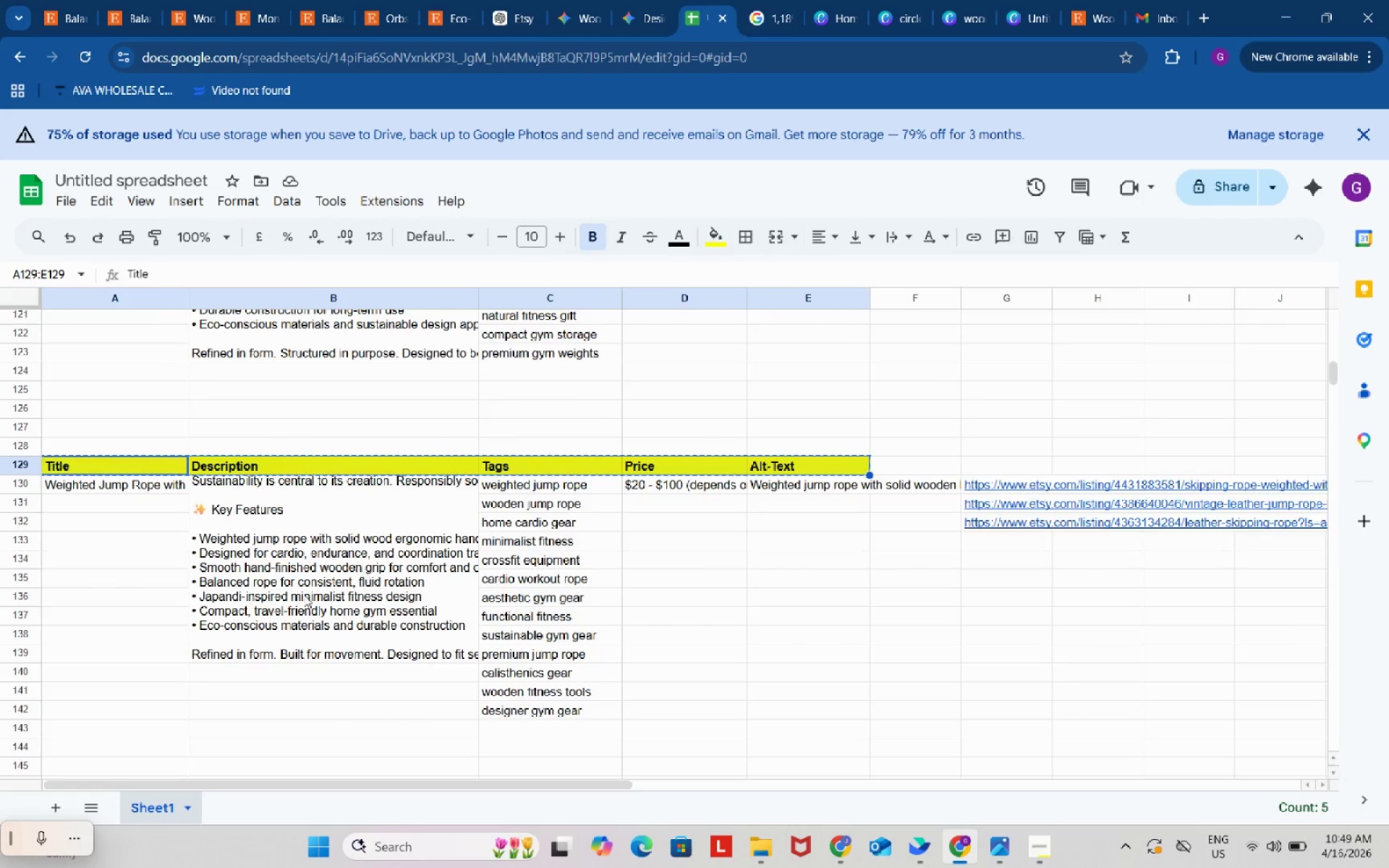 
scroll: coordinate [302, 595], scroll_direction: down, amount: 3.0
 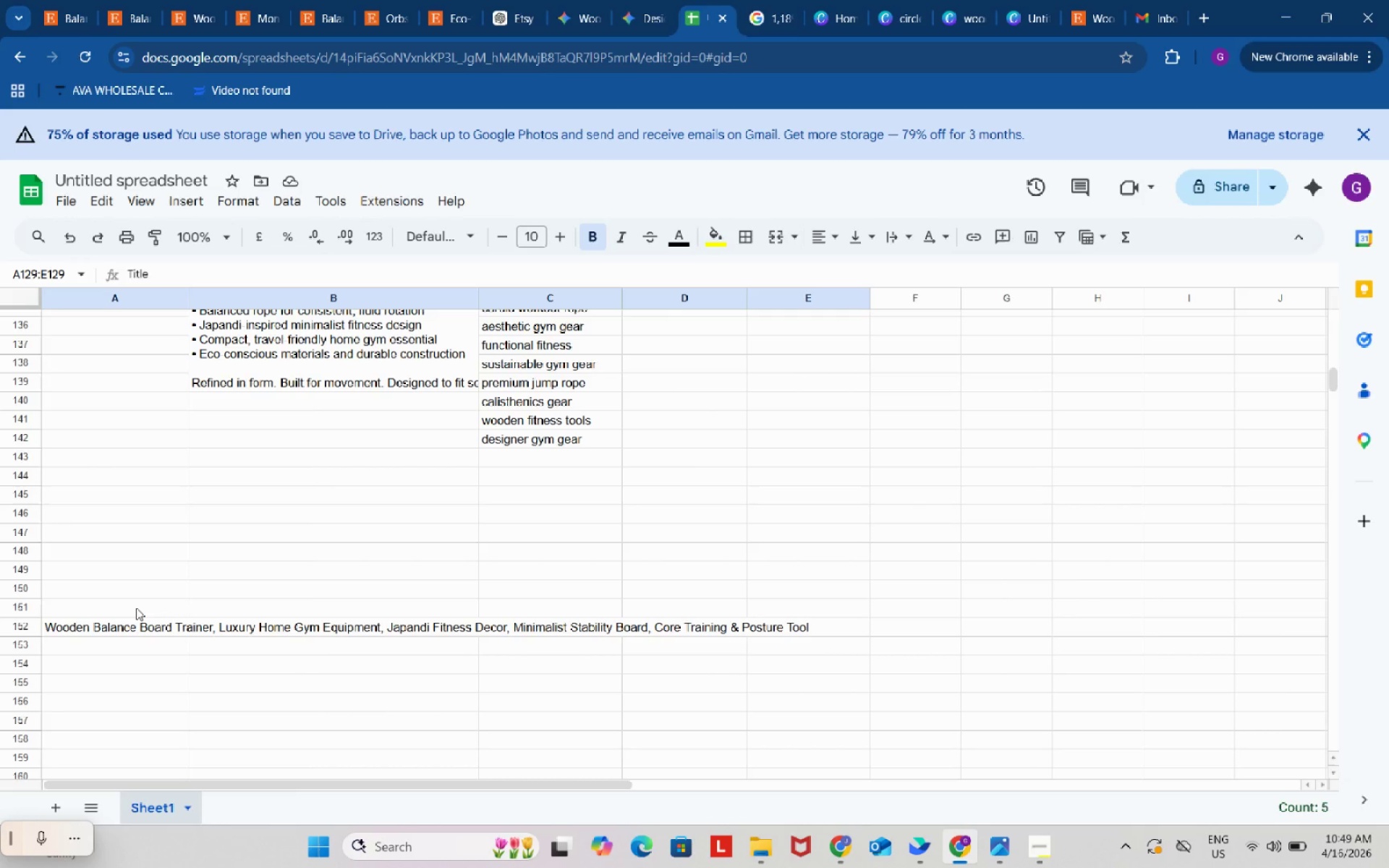 
left_click([136, 608])
 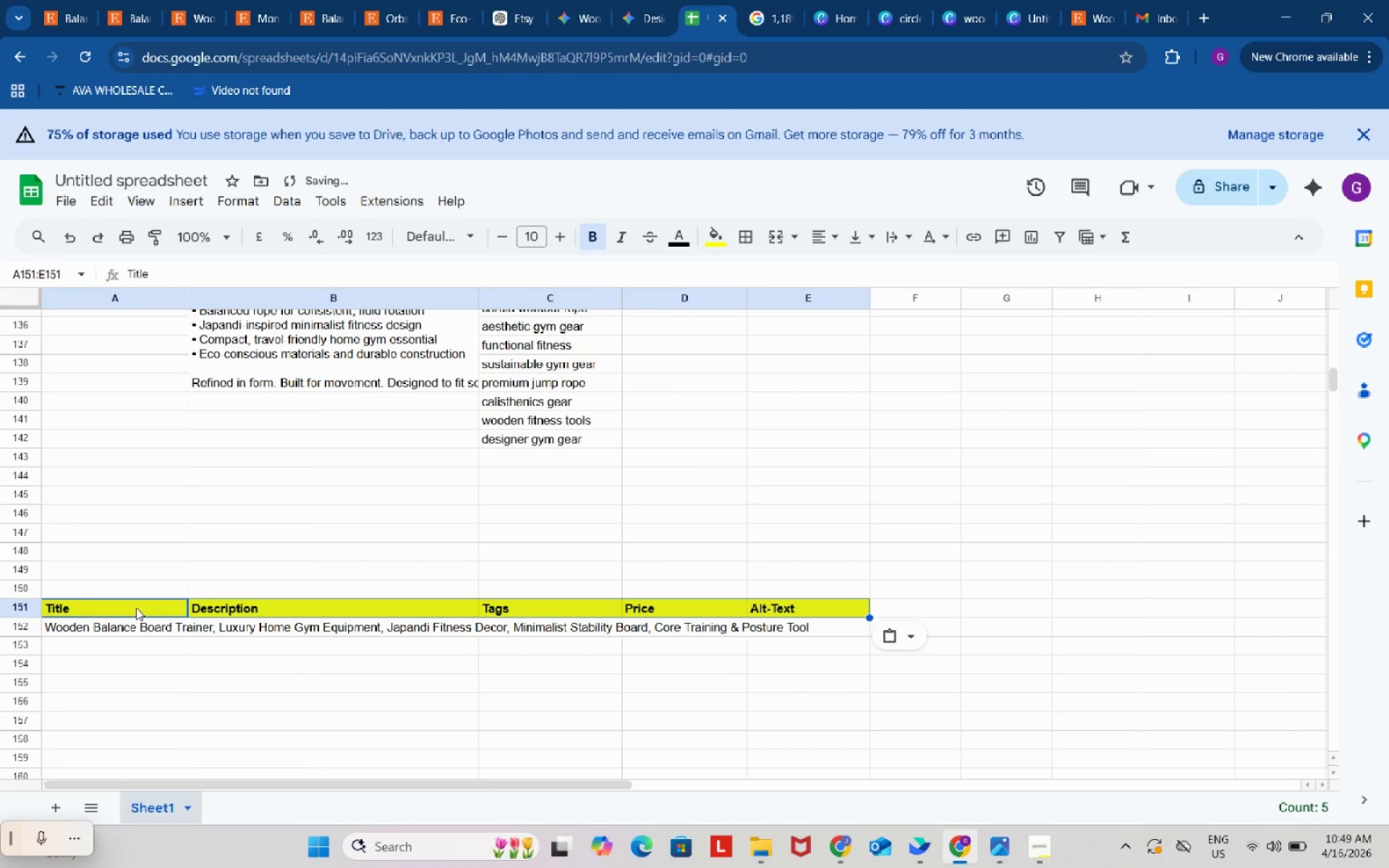 
key(Control+ControlLeft)
 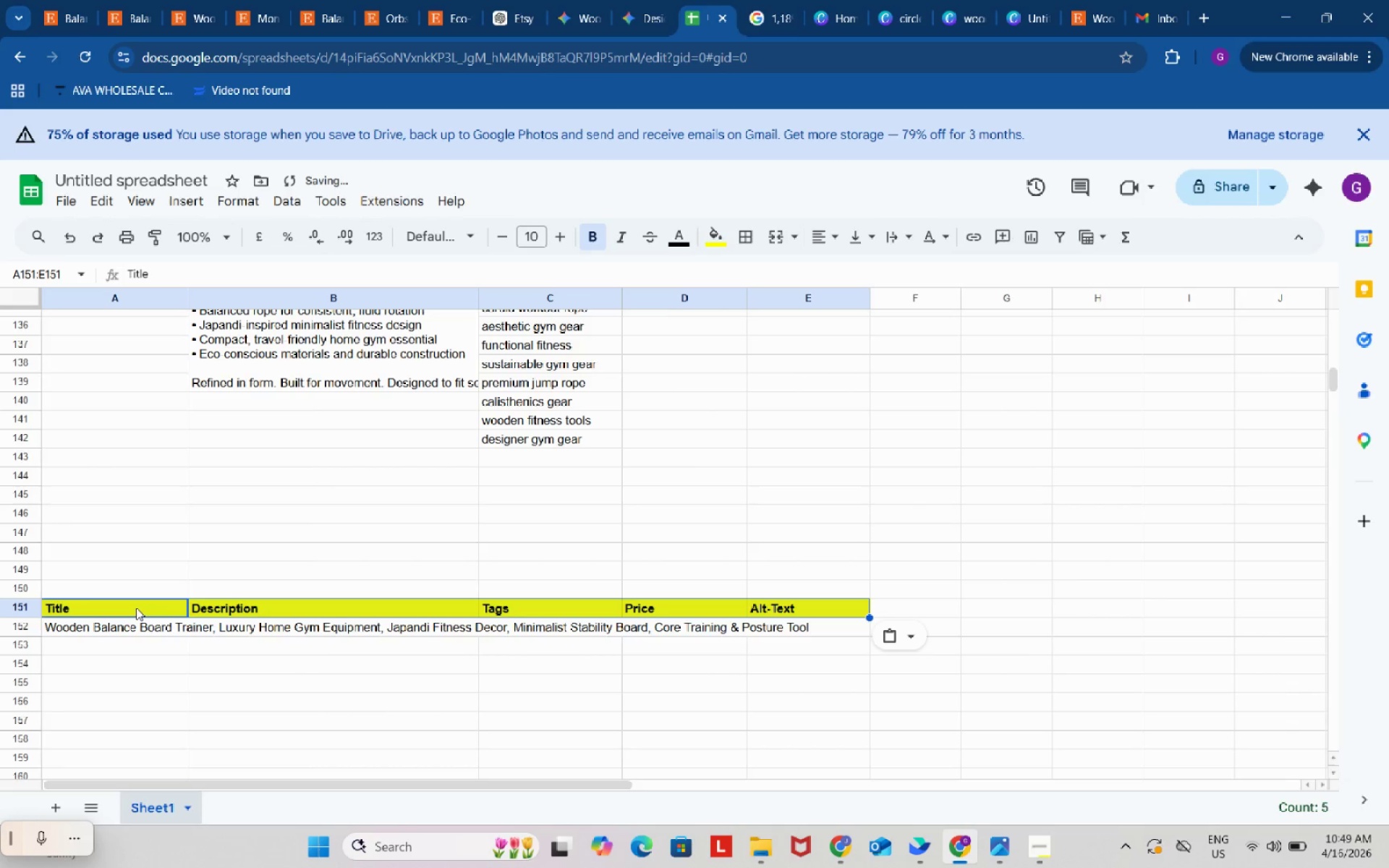 
key(Control+V)
 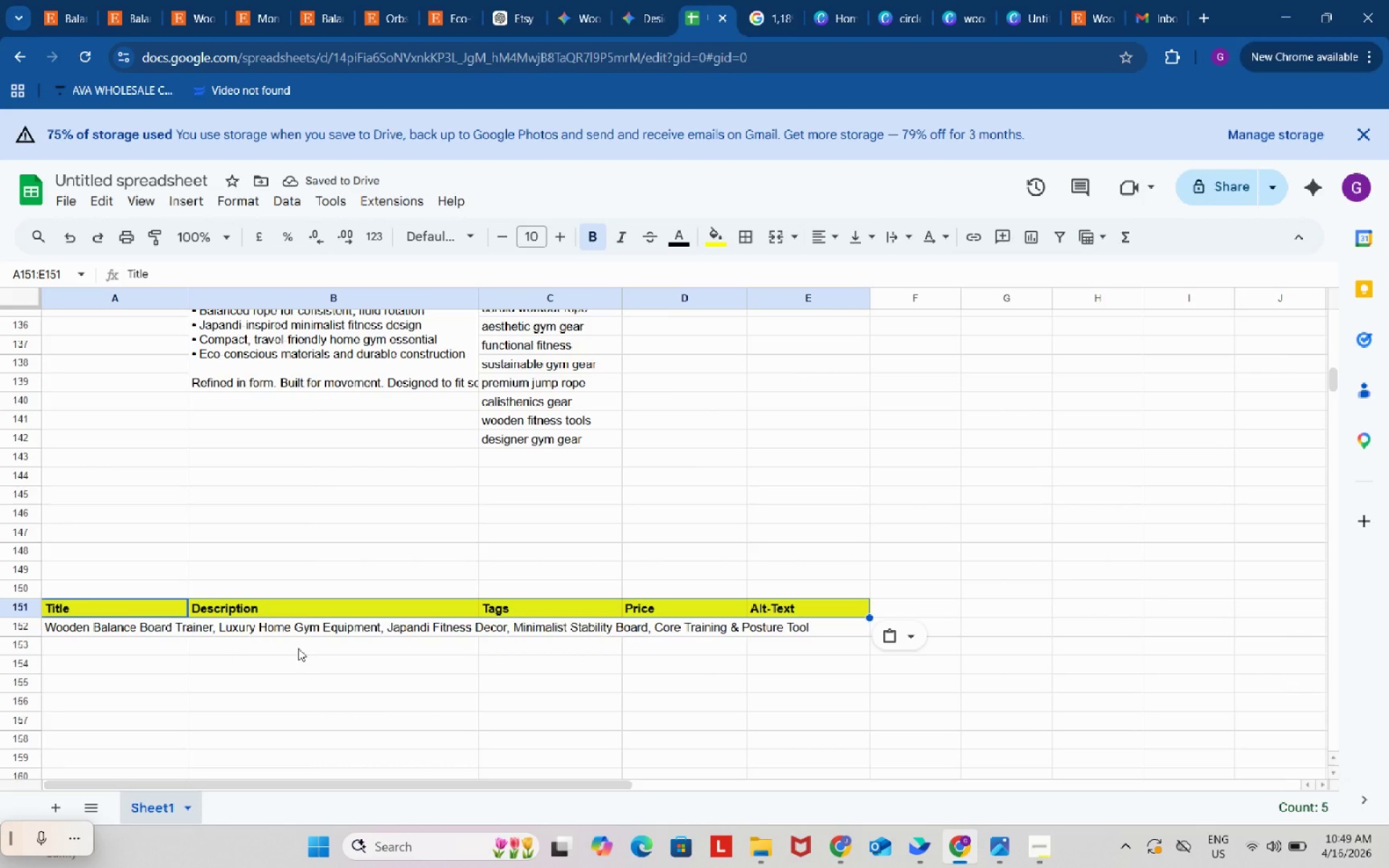 
wait(5.41)
 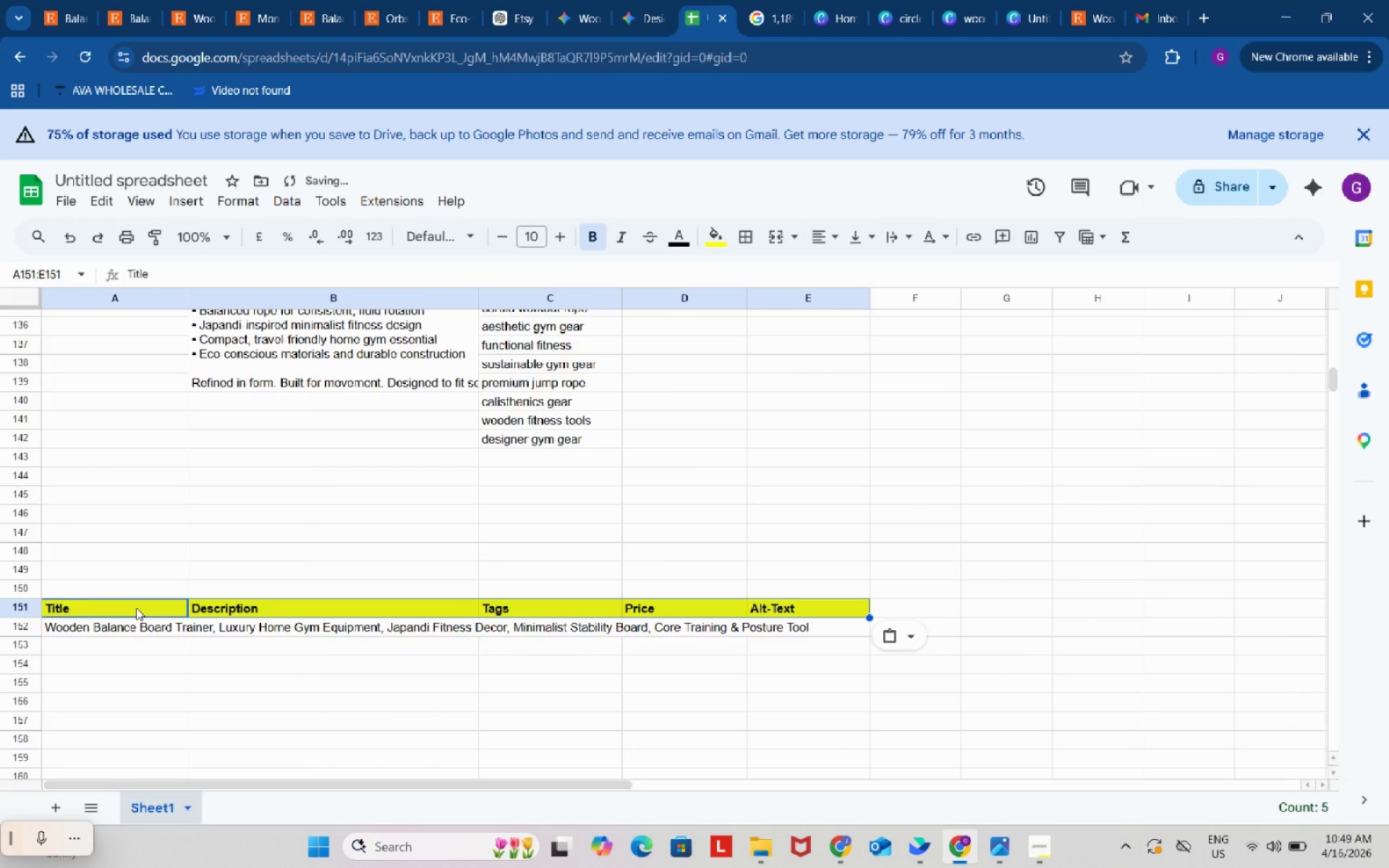 
left_click([130, 0])
 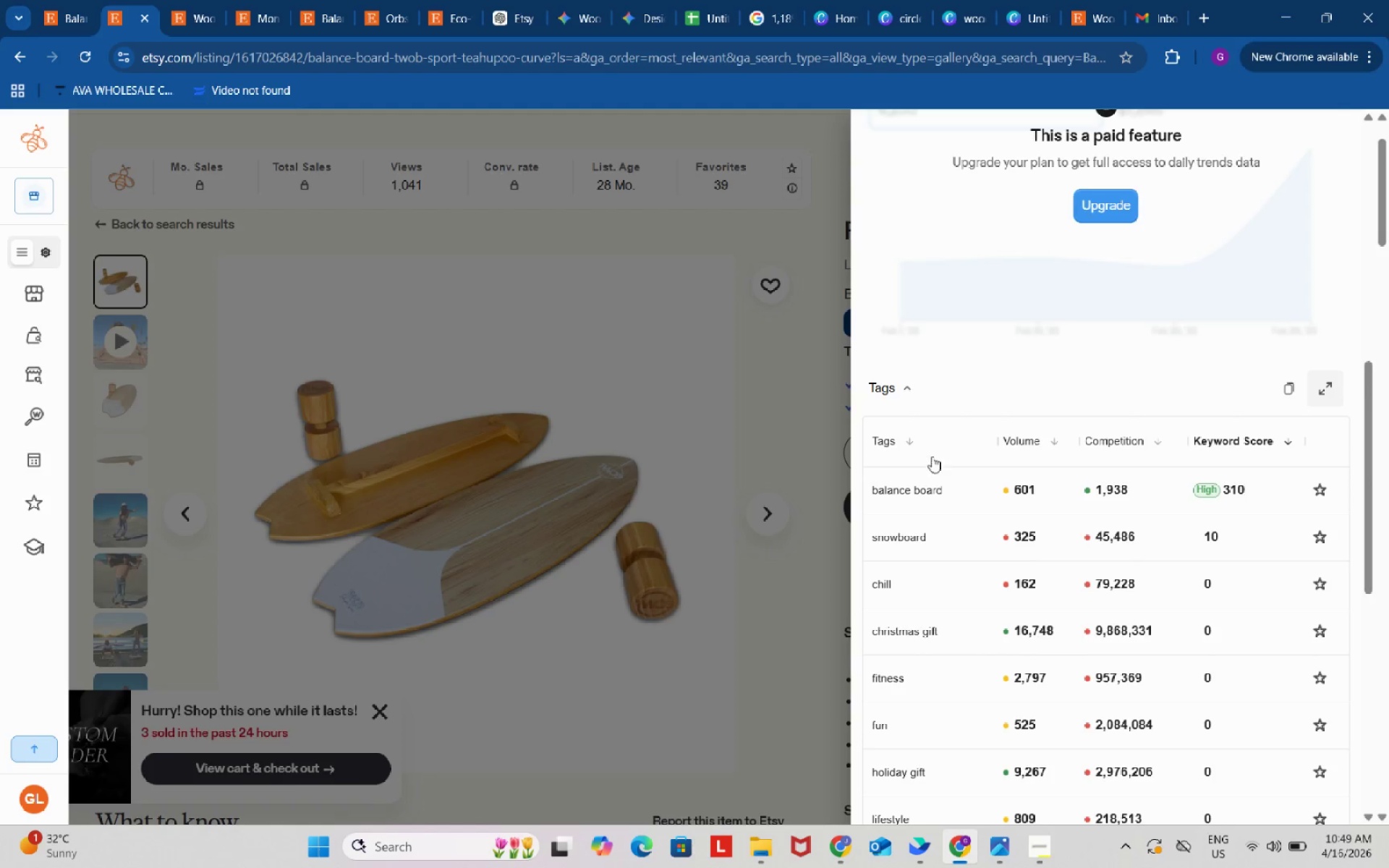 
left_click([942, 488])
 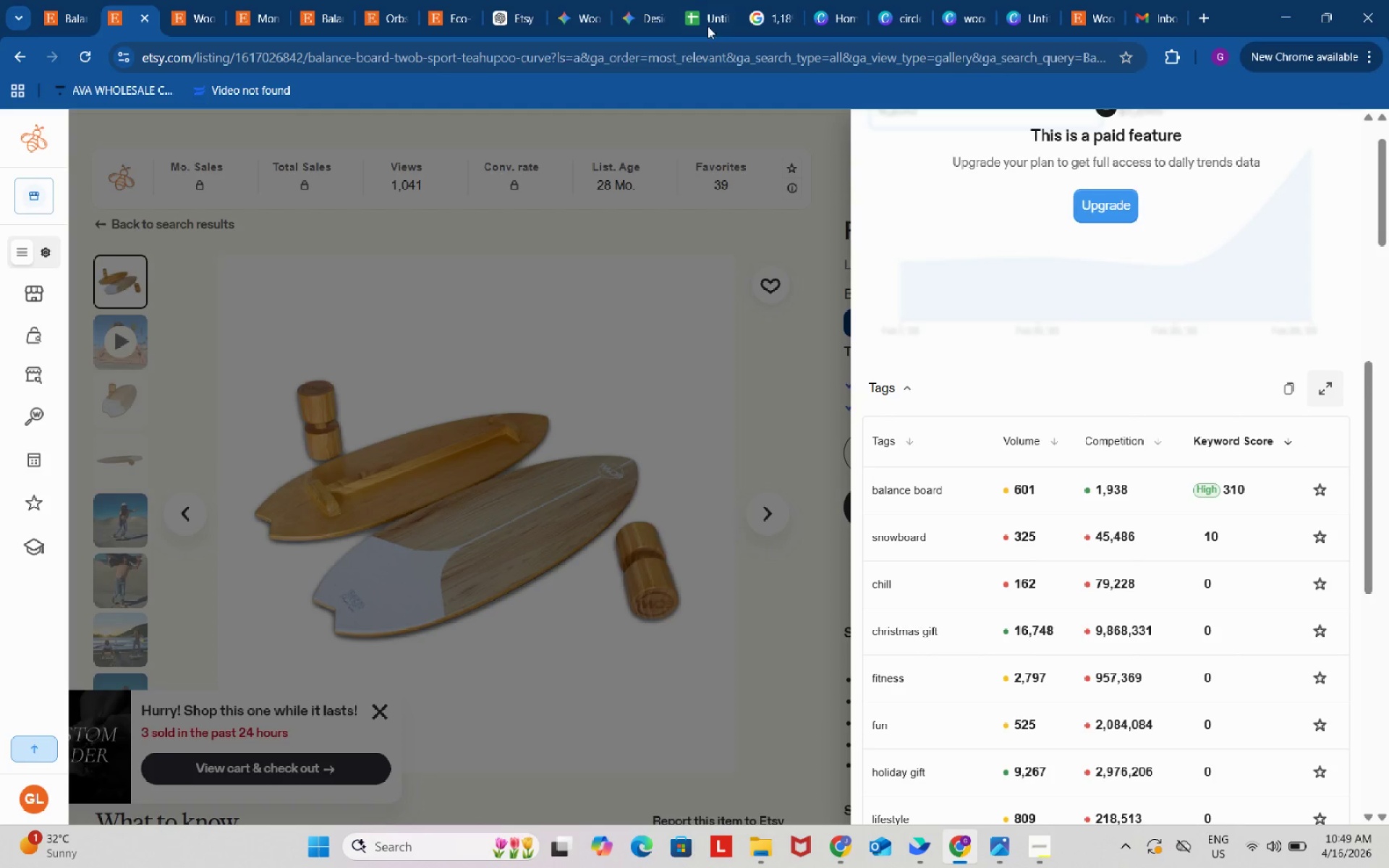 
left_click([703, 0])
 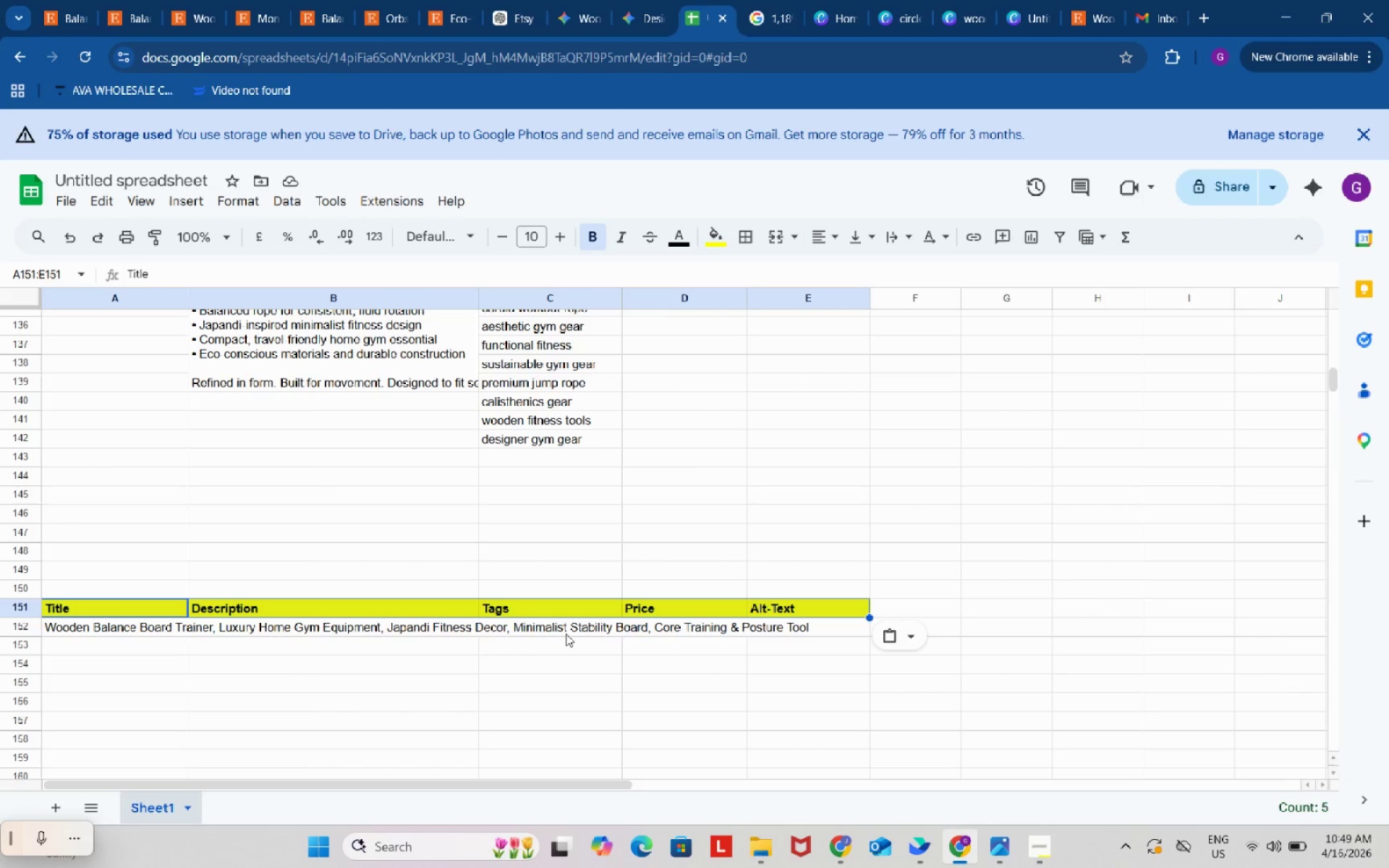 
left_click_drag(start_coordinate=[548, 633], to_coordinate=[553, 631])
 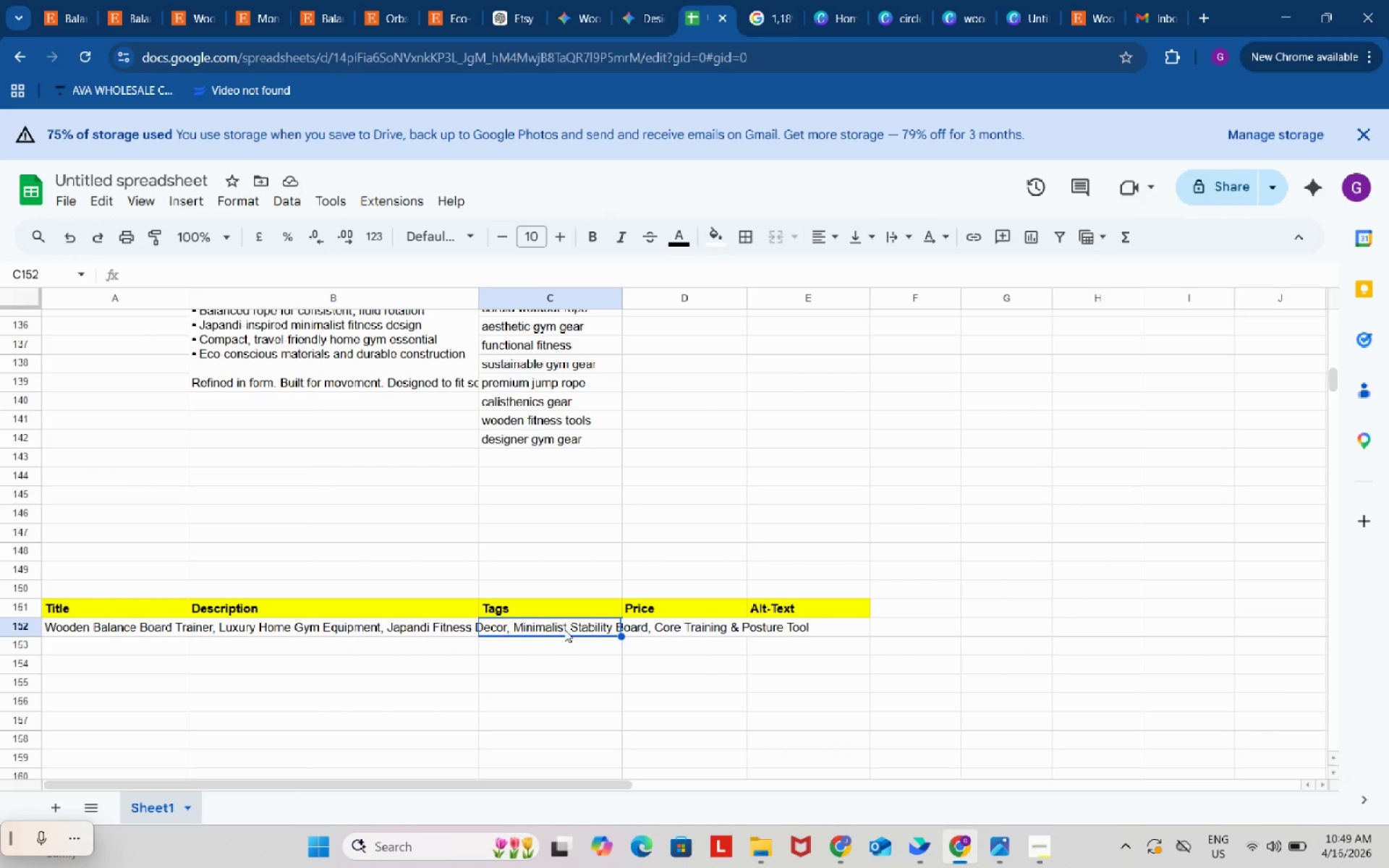 
key(Control+ControlLeft)
 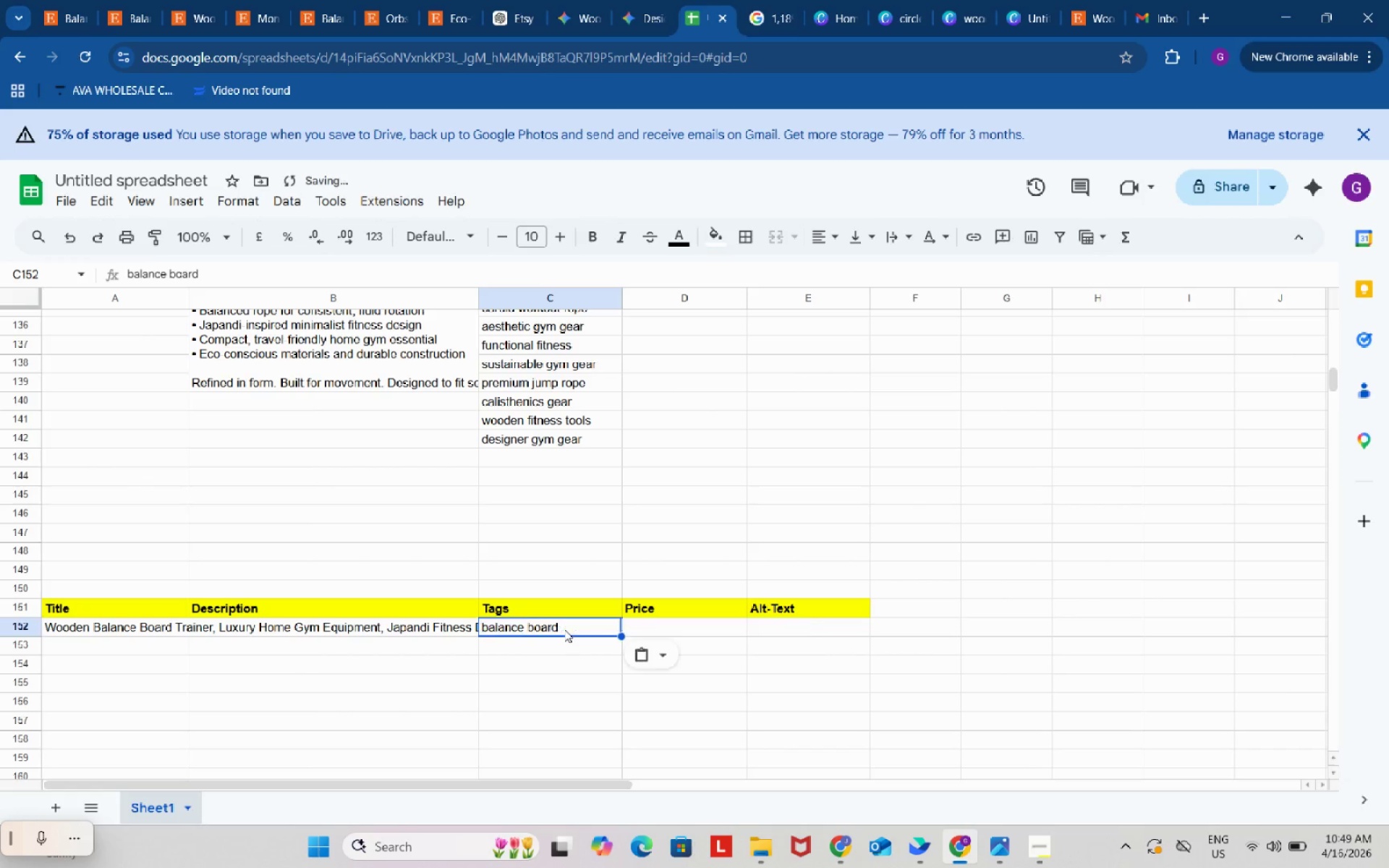 
key(Control+V)
 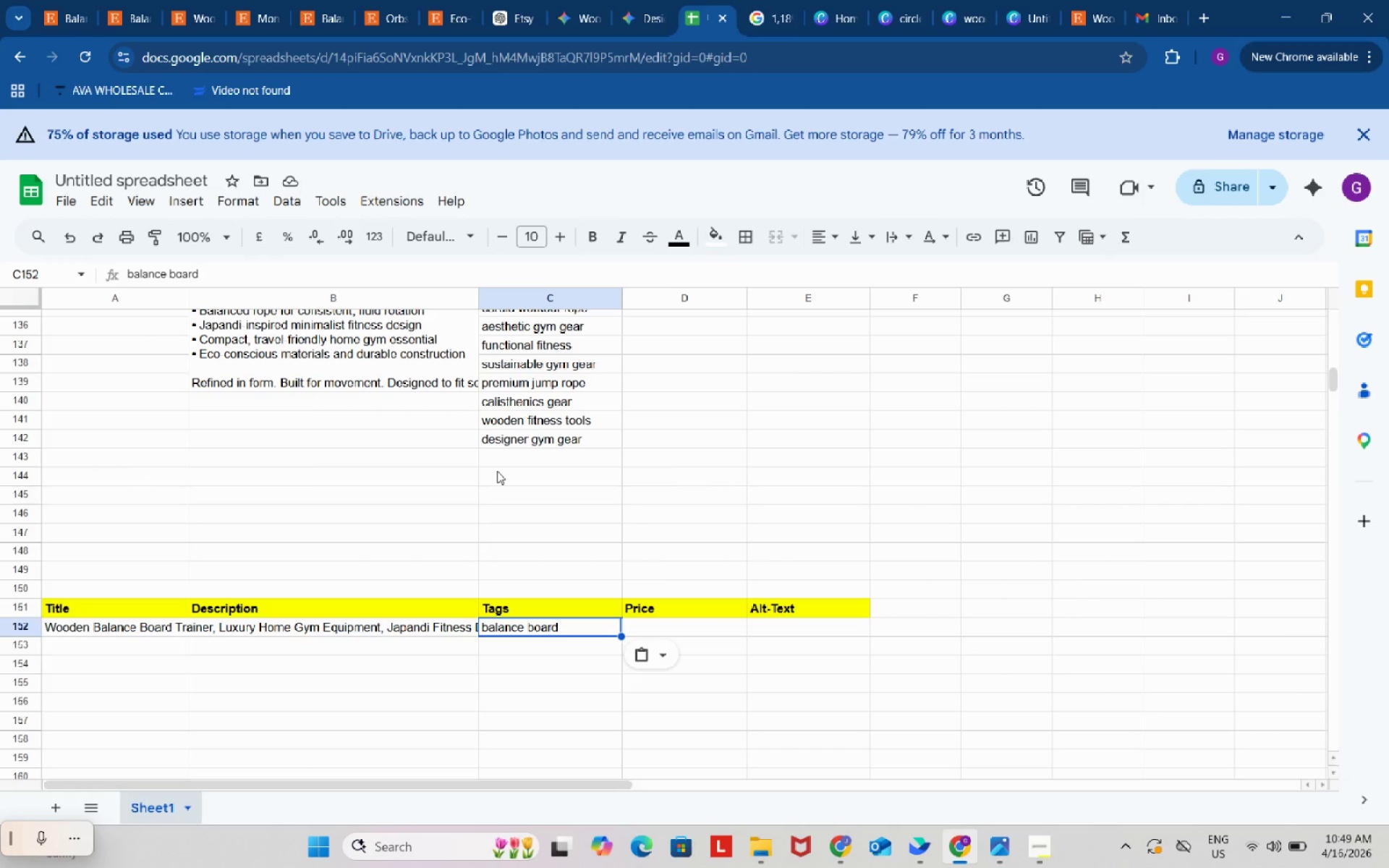 
wait(15.58)
 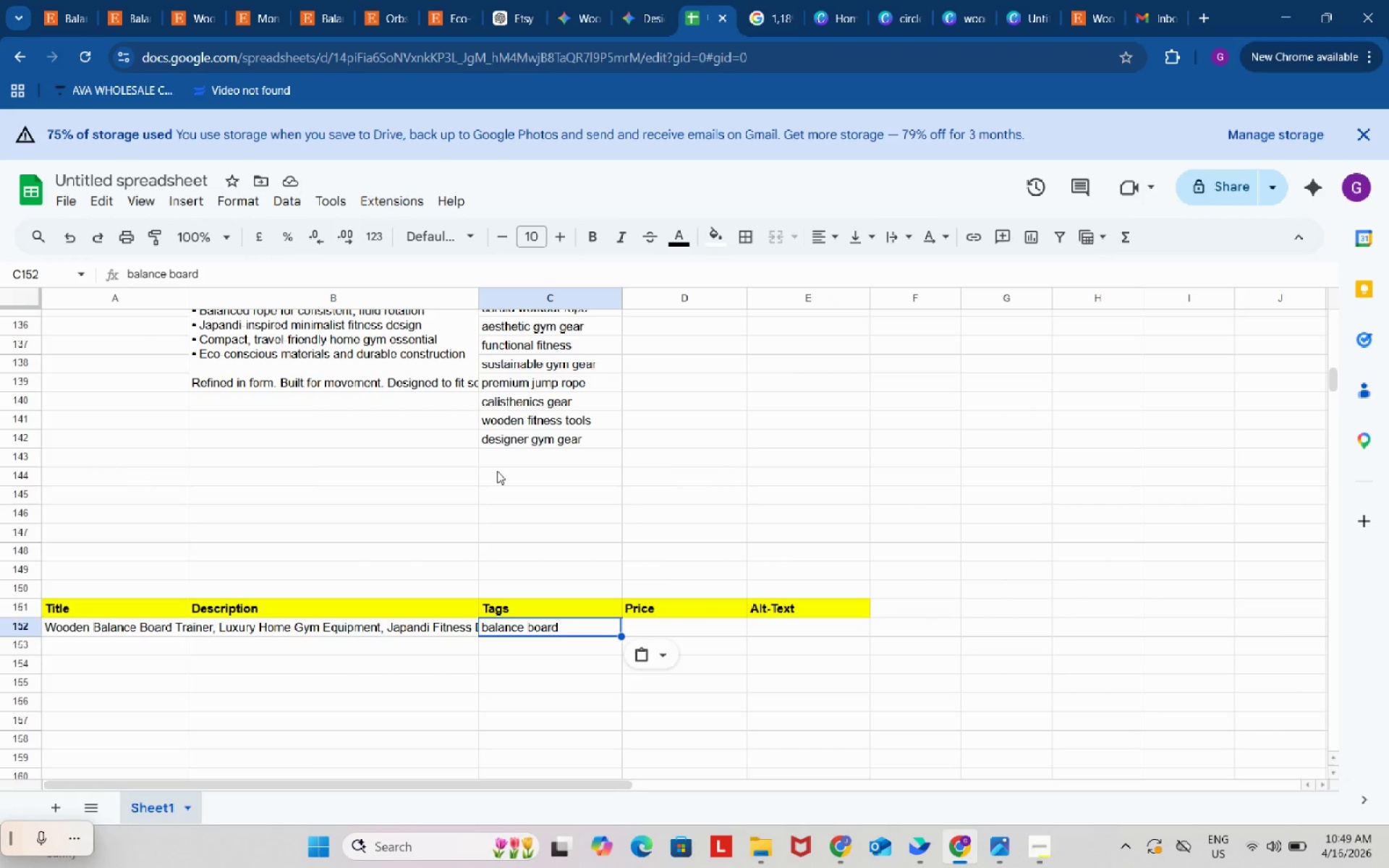 
left_click([129, 0])
 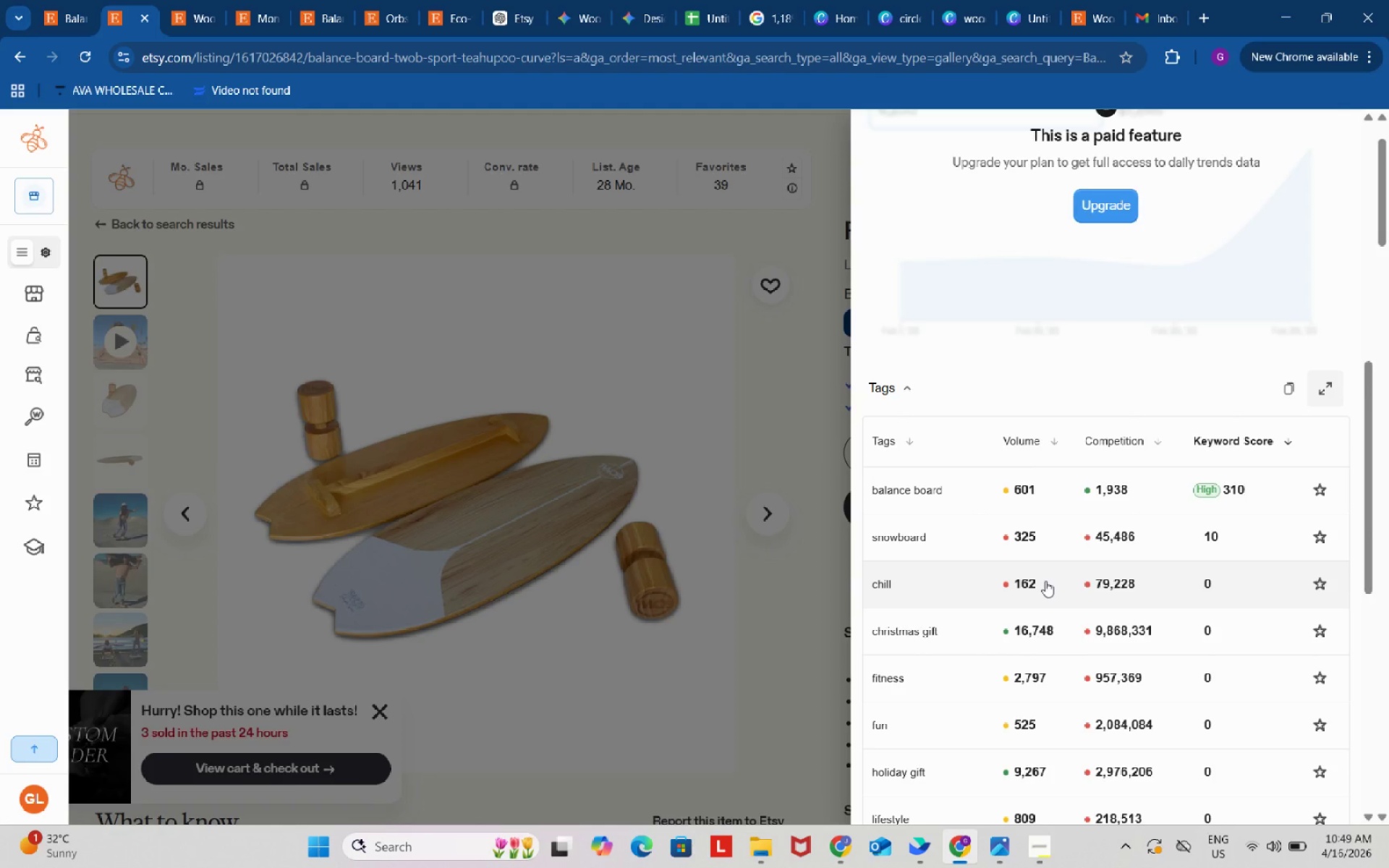 
scroll: coordinate [1045, 581], scroll_direction: down, amount: 3.0
 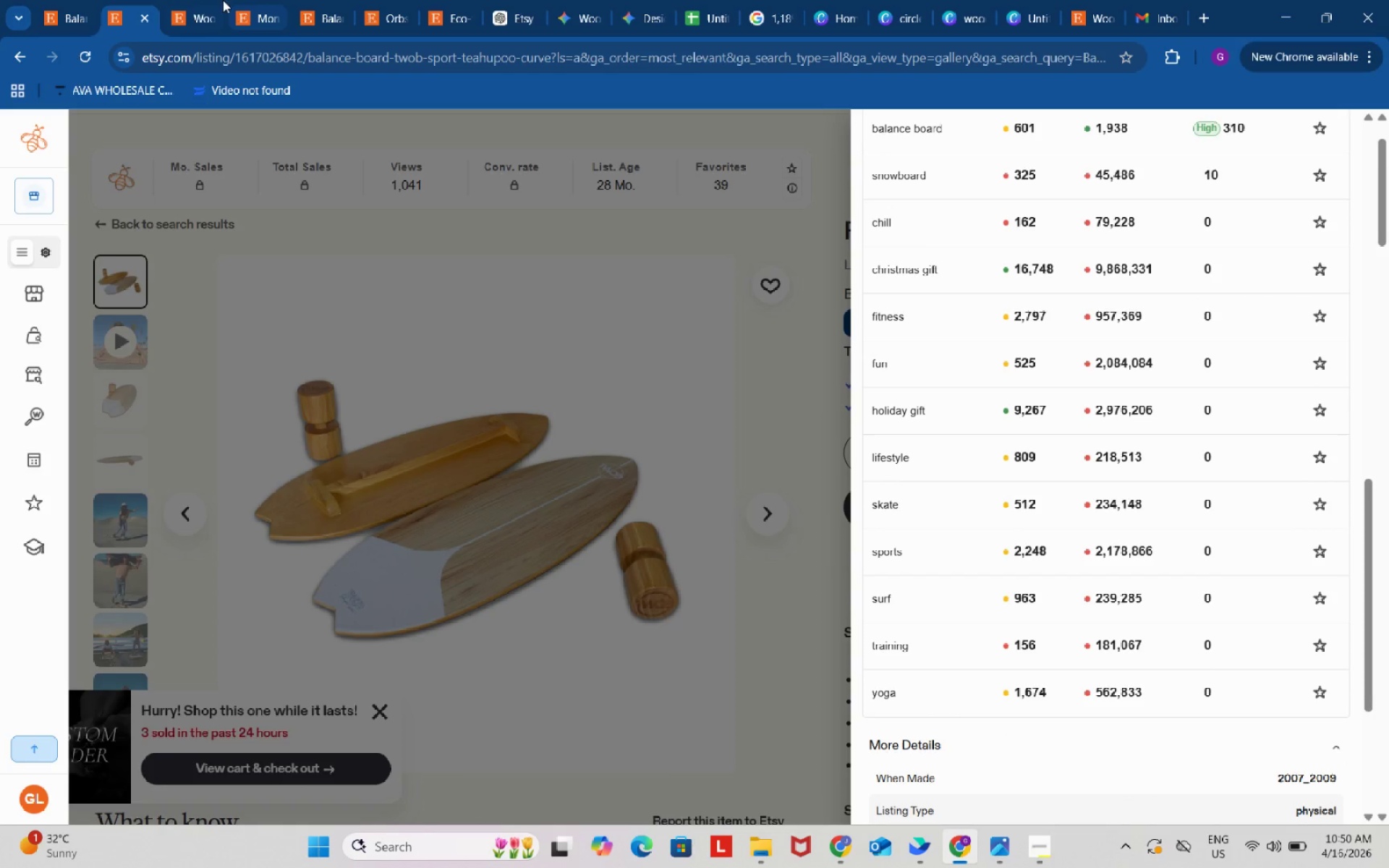 
left_click([197, 0])
 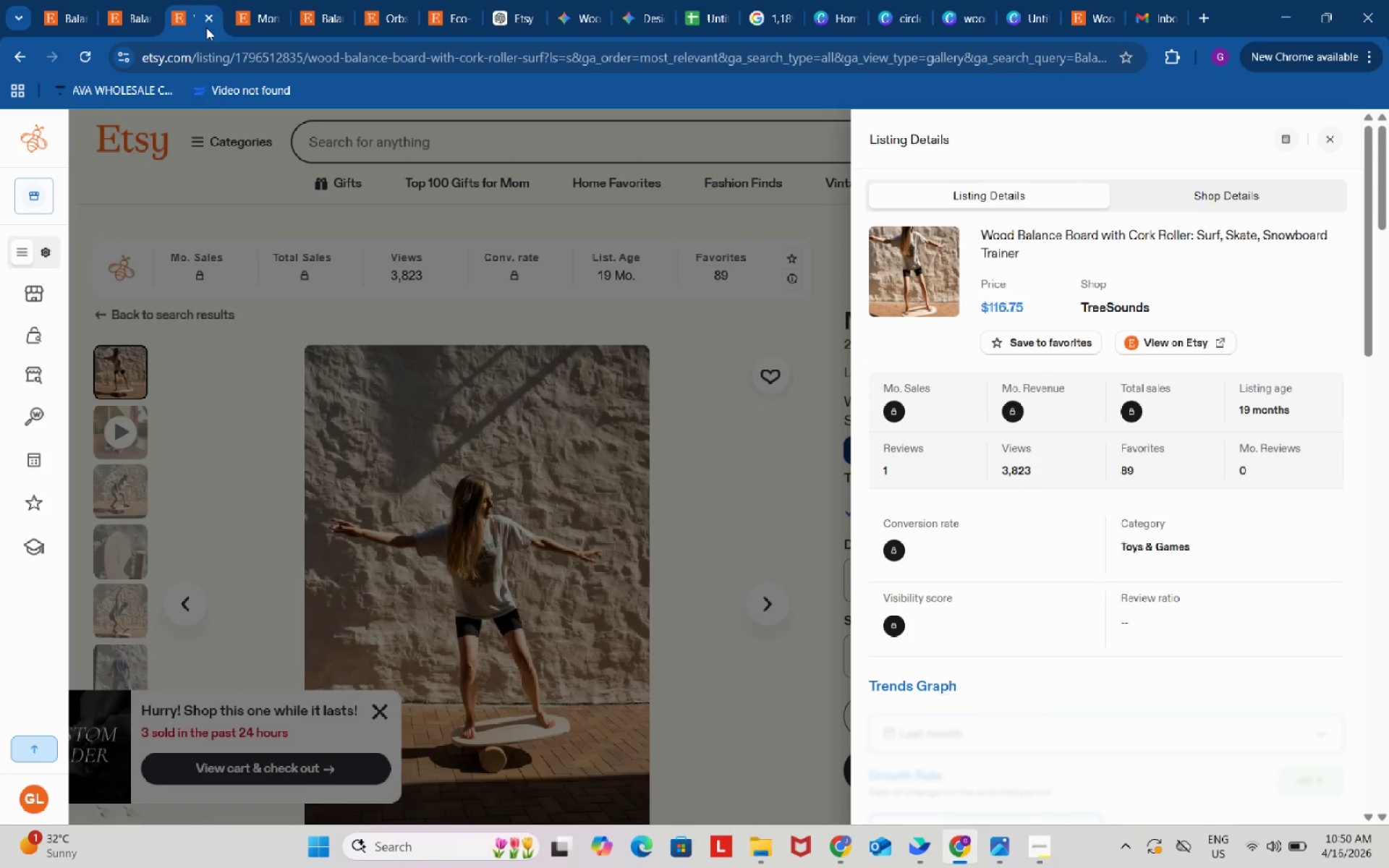 
wait(12.28)
 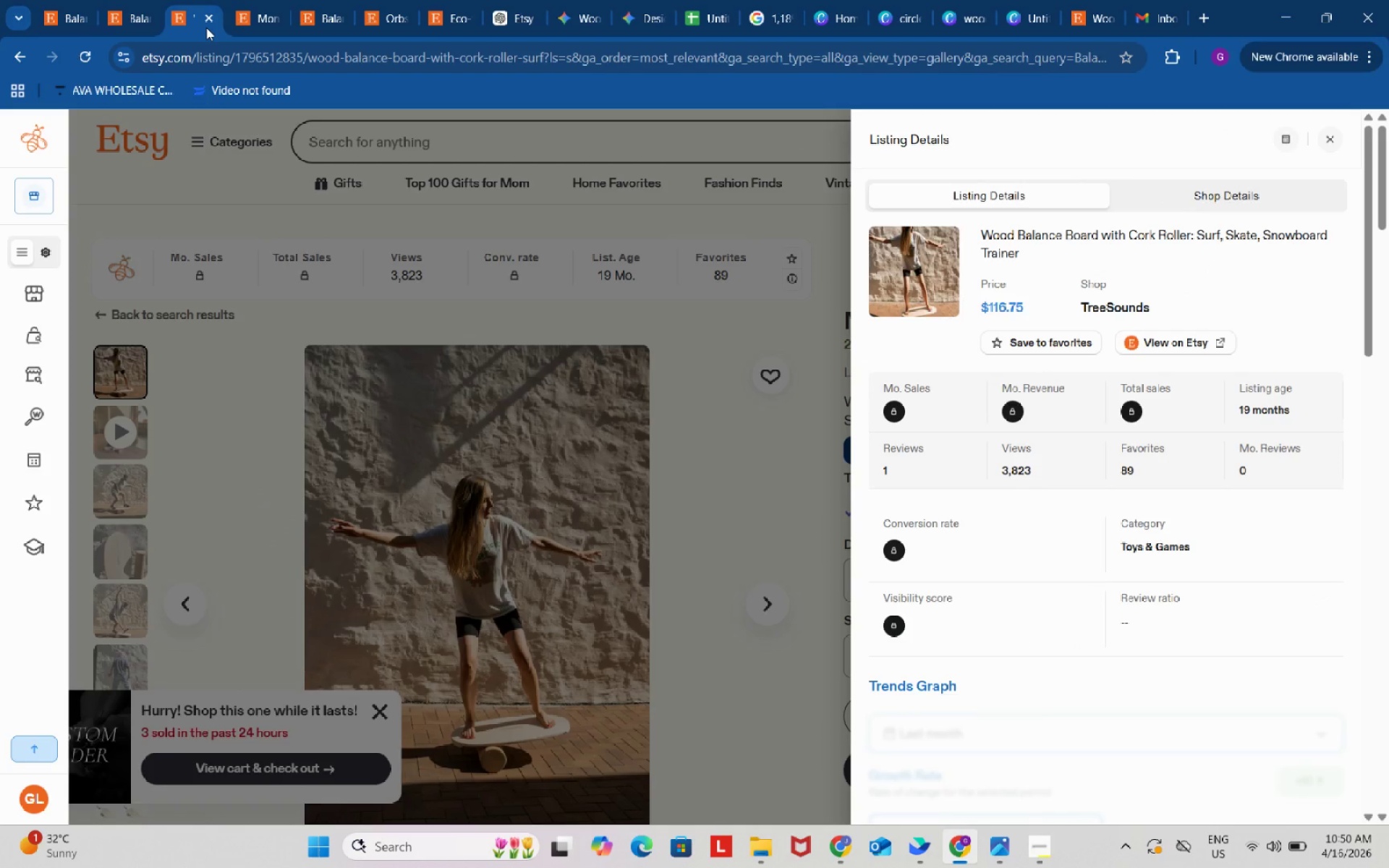 
scroll: coordinate [1066, 421], scroll_direction: down, amount: 4.0
 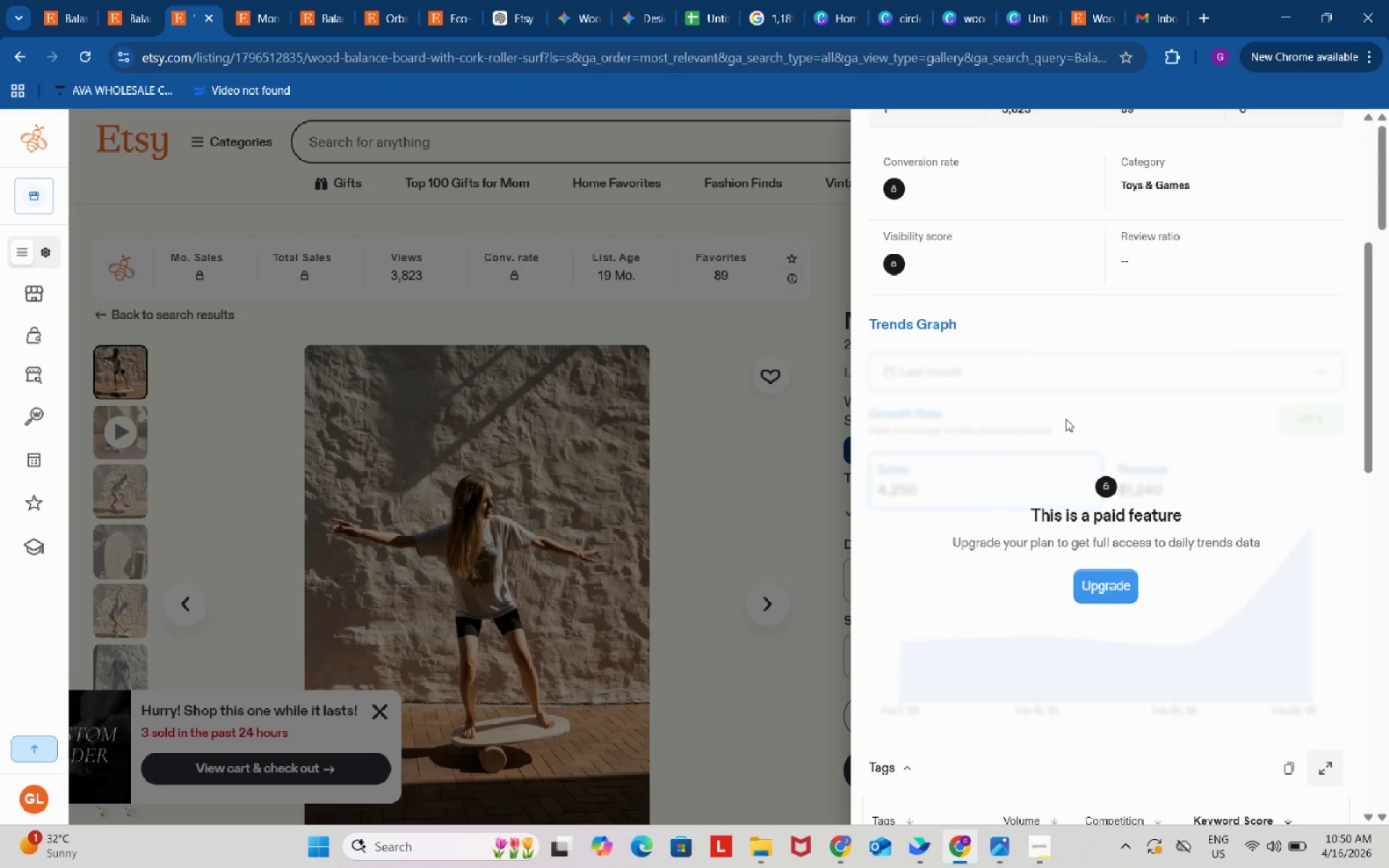 
wait(5.67)
 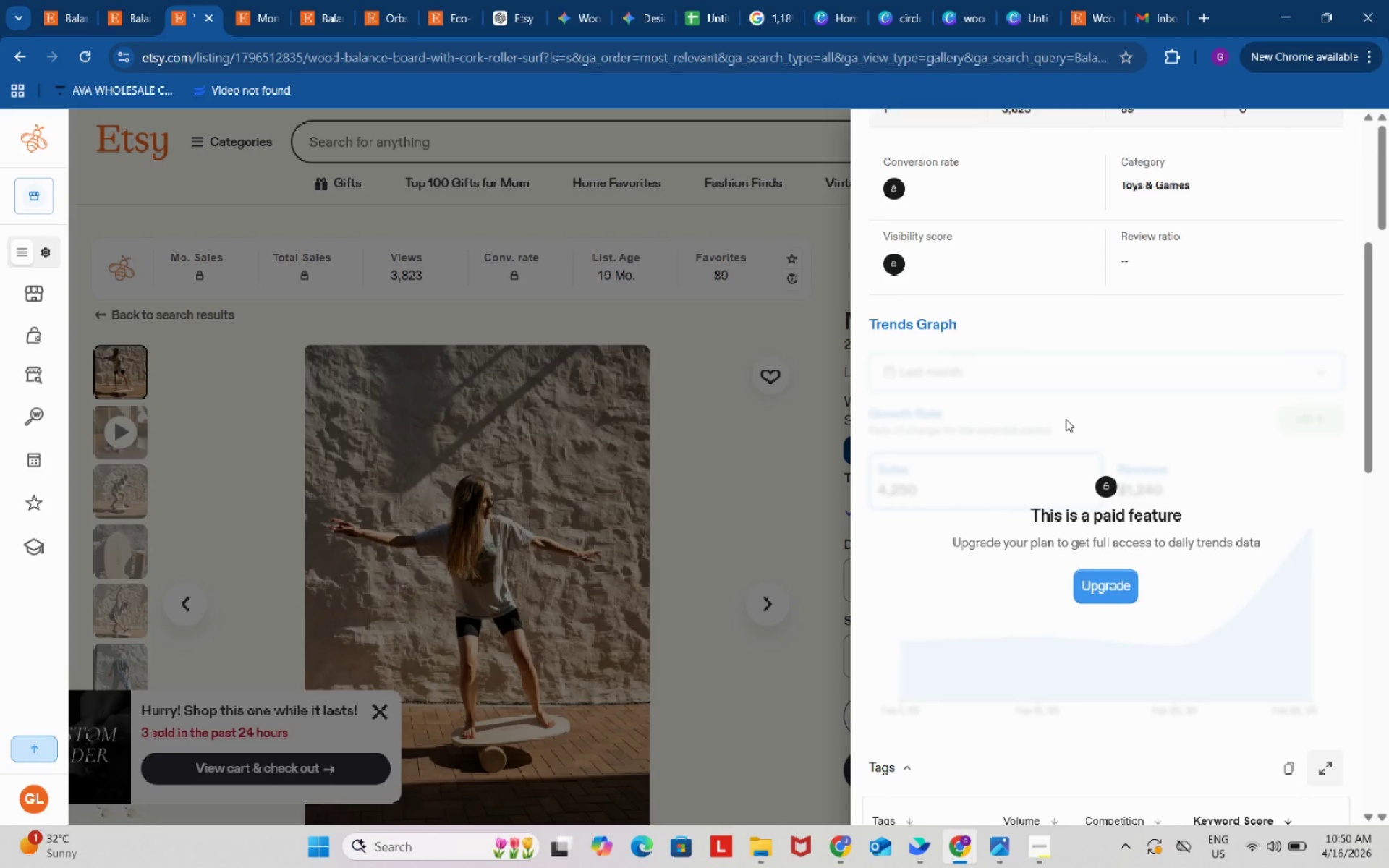 
scroll: coordinate [1045, 506], scroll_direction: down, amount: 4.0
 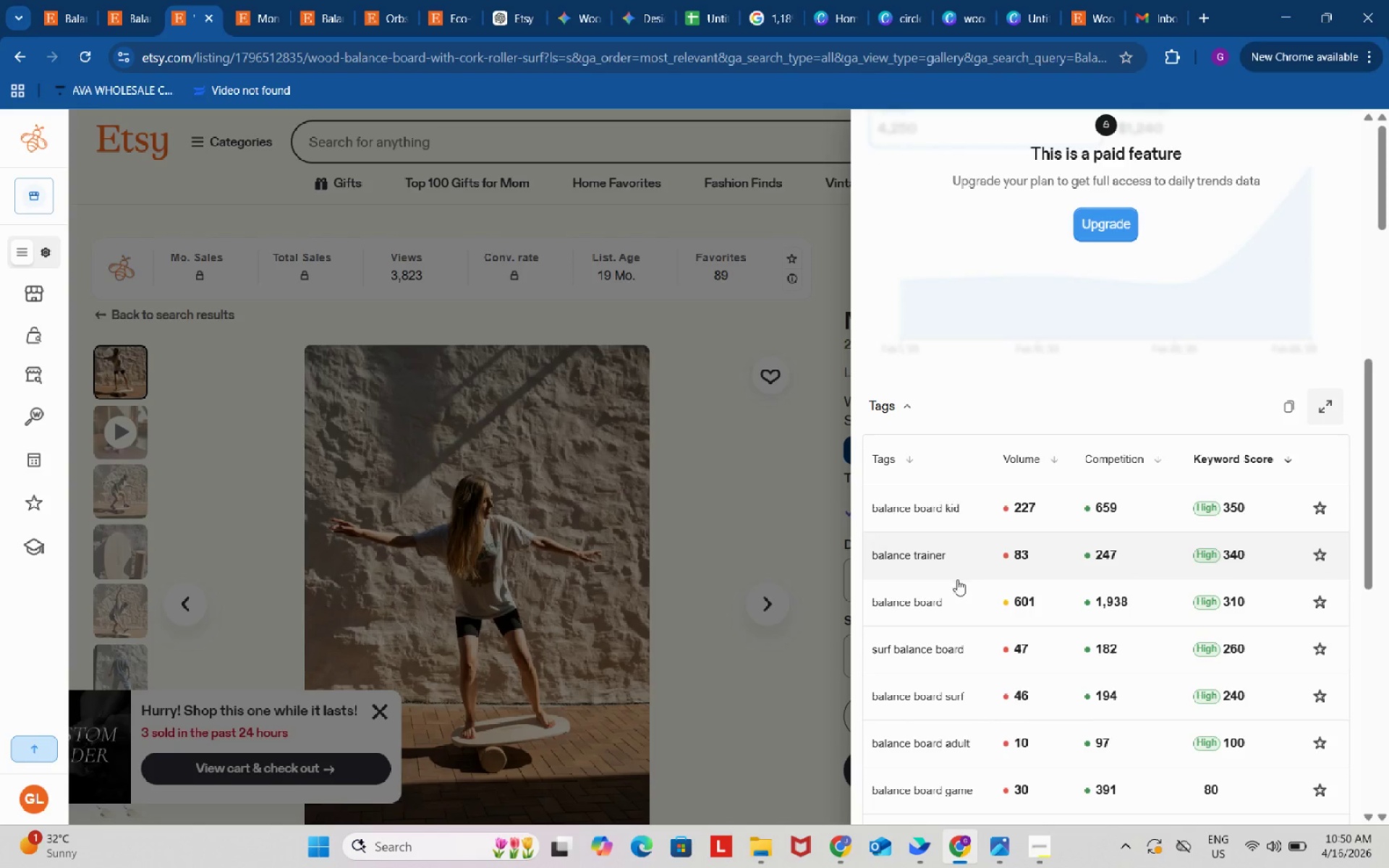 
left_click([930, 560])
 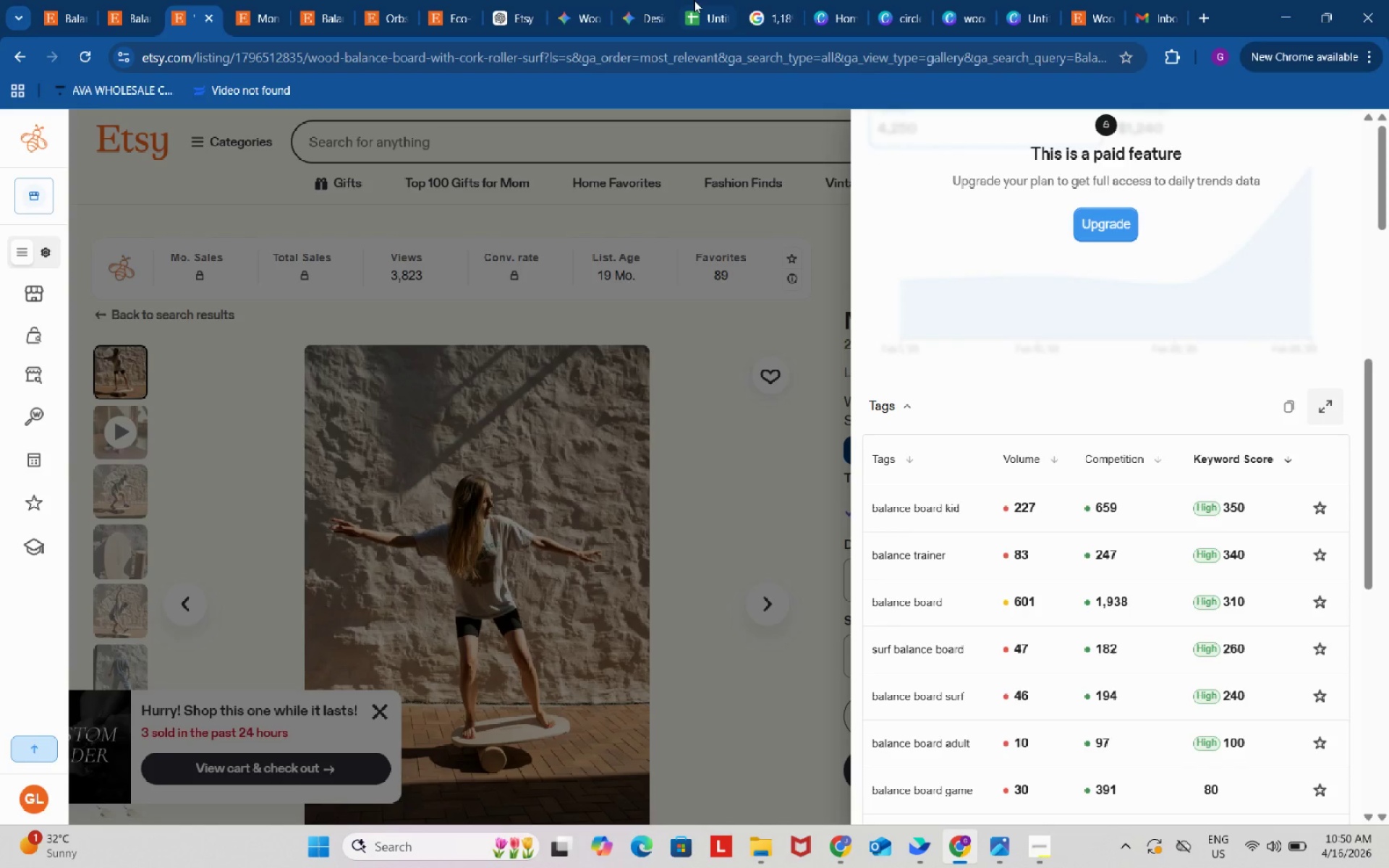 
left_click([696, 0])
 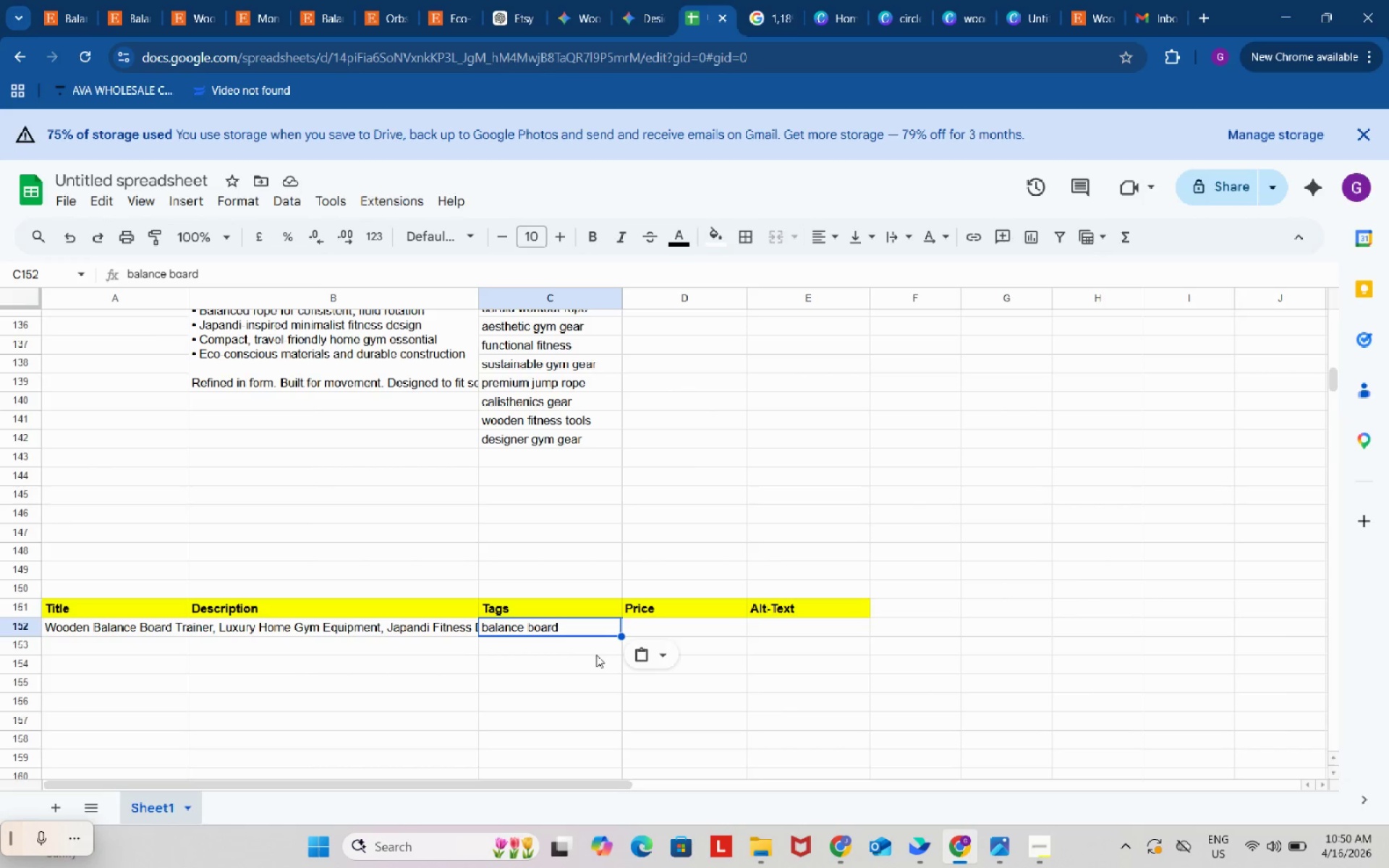 
left_click([594, 651])
 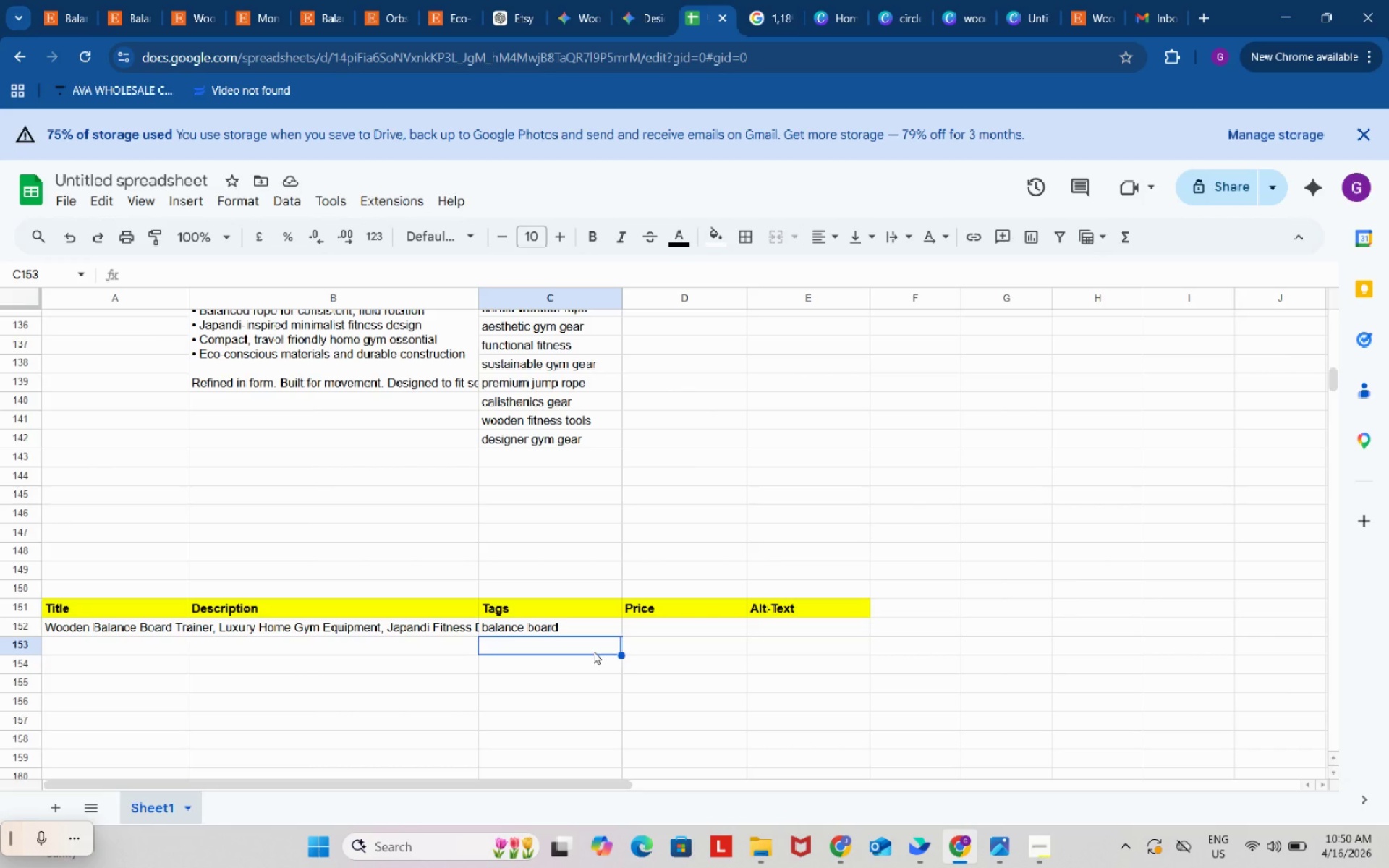 
key(Control+V)
 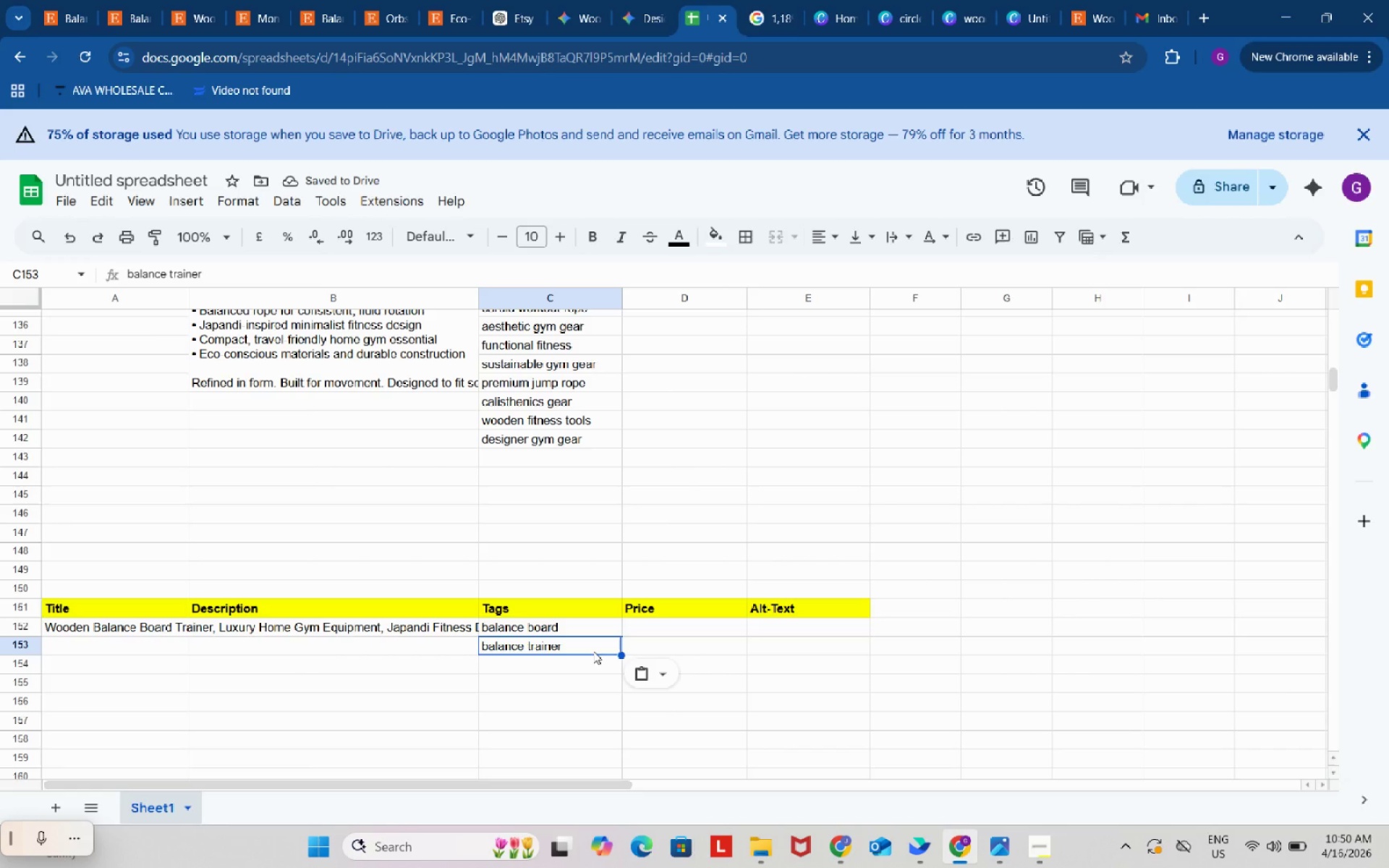 
wait(9.33)
 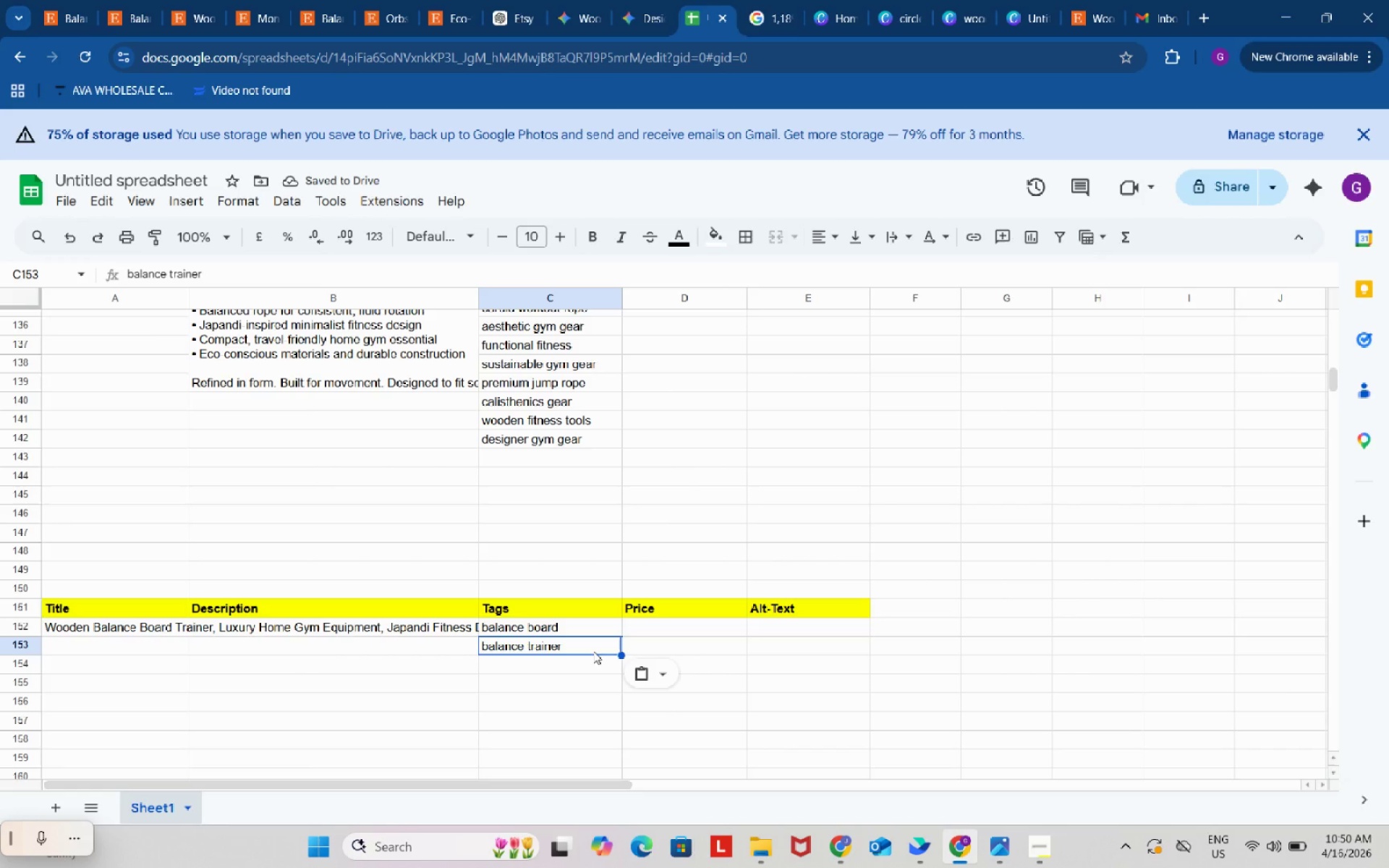 
left_click([127, 1])
 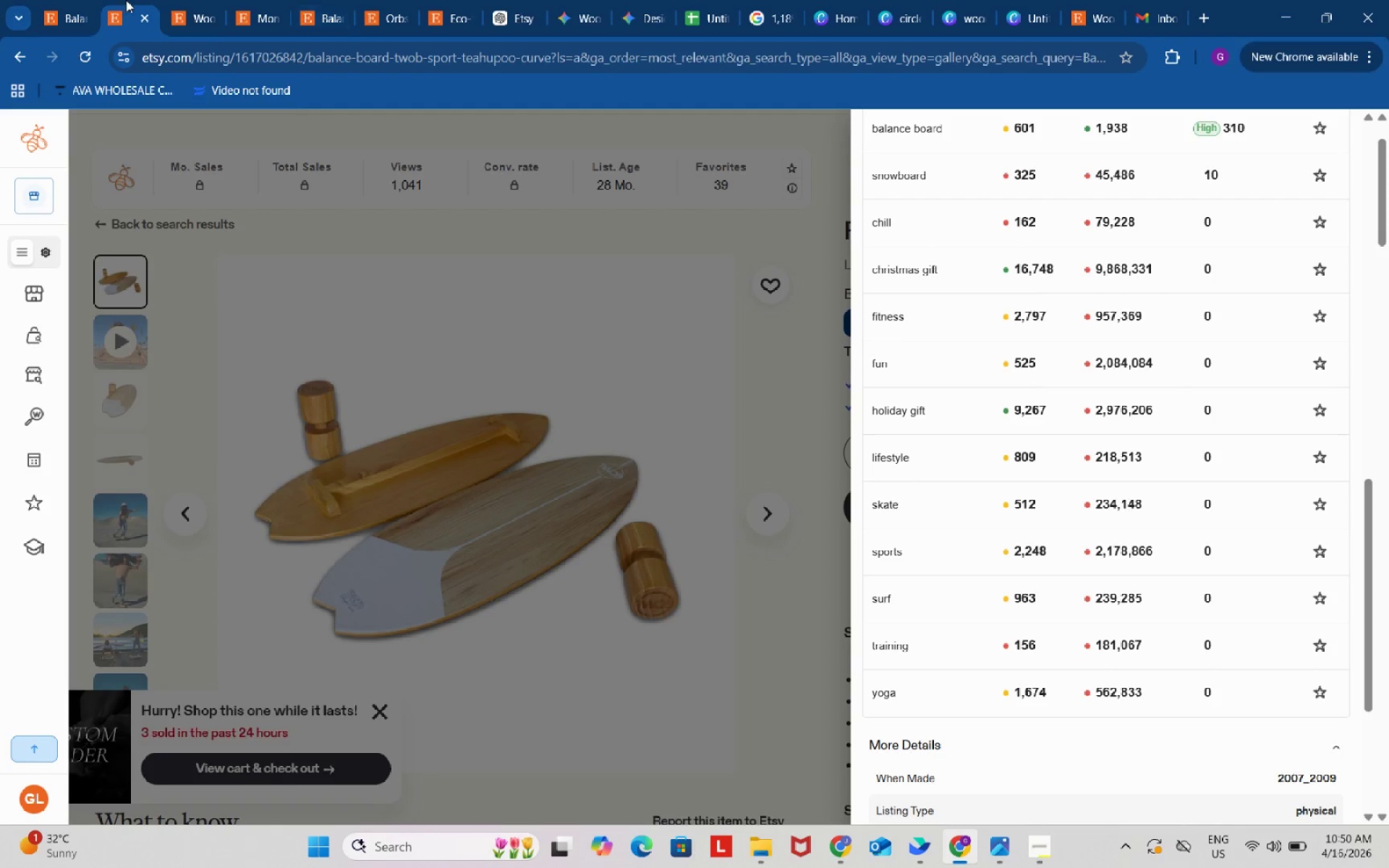 
left_click([200, 3])
 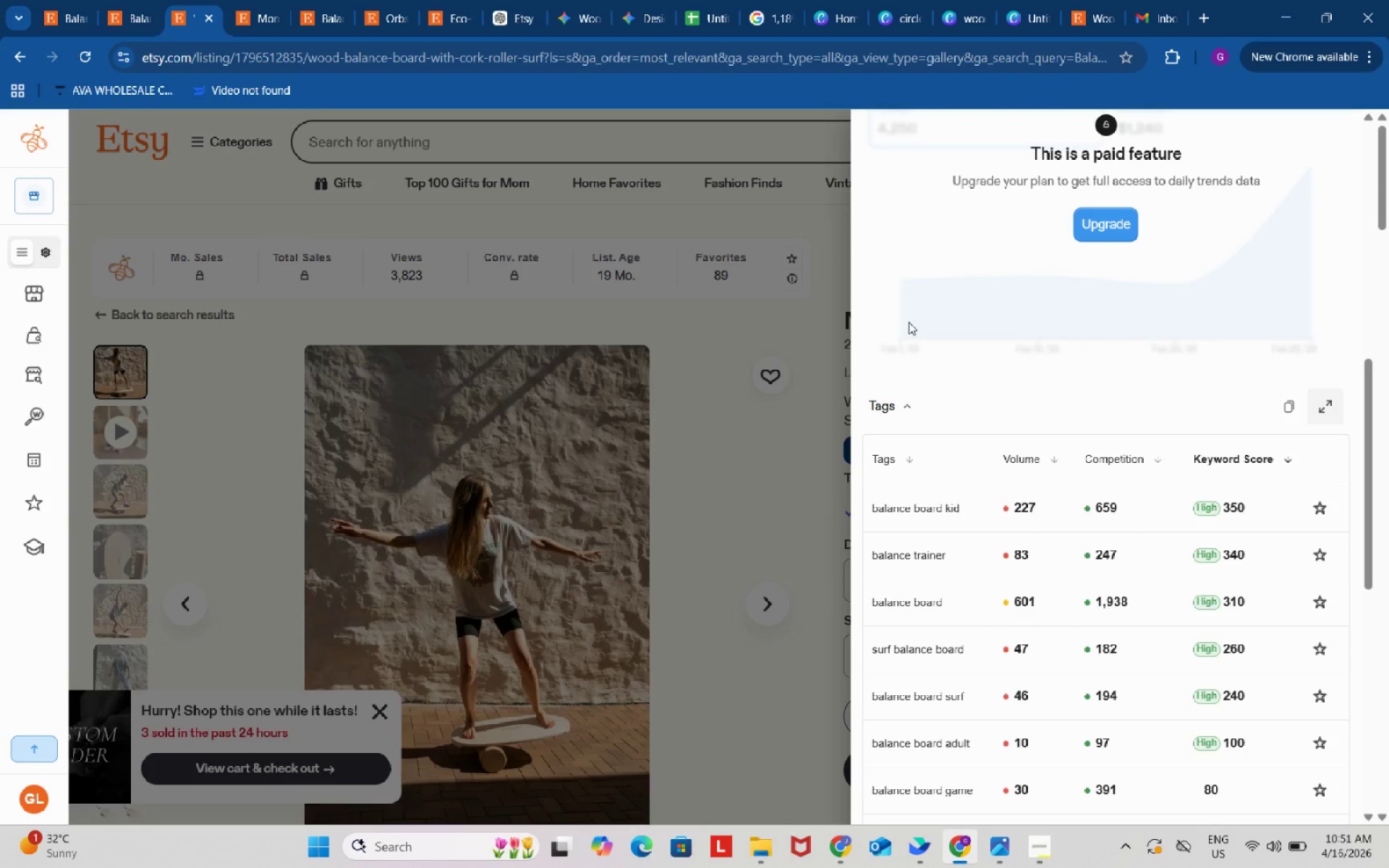 
wait(24.28)
 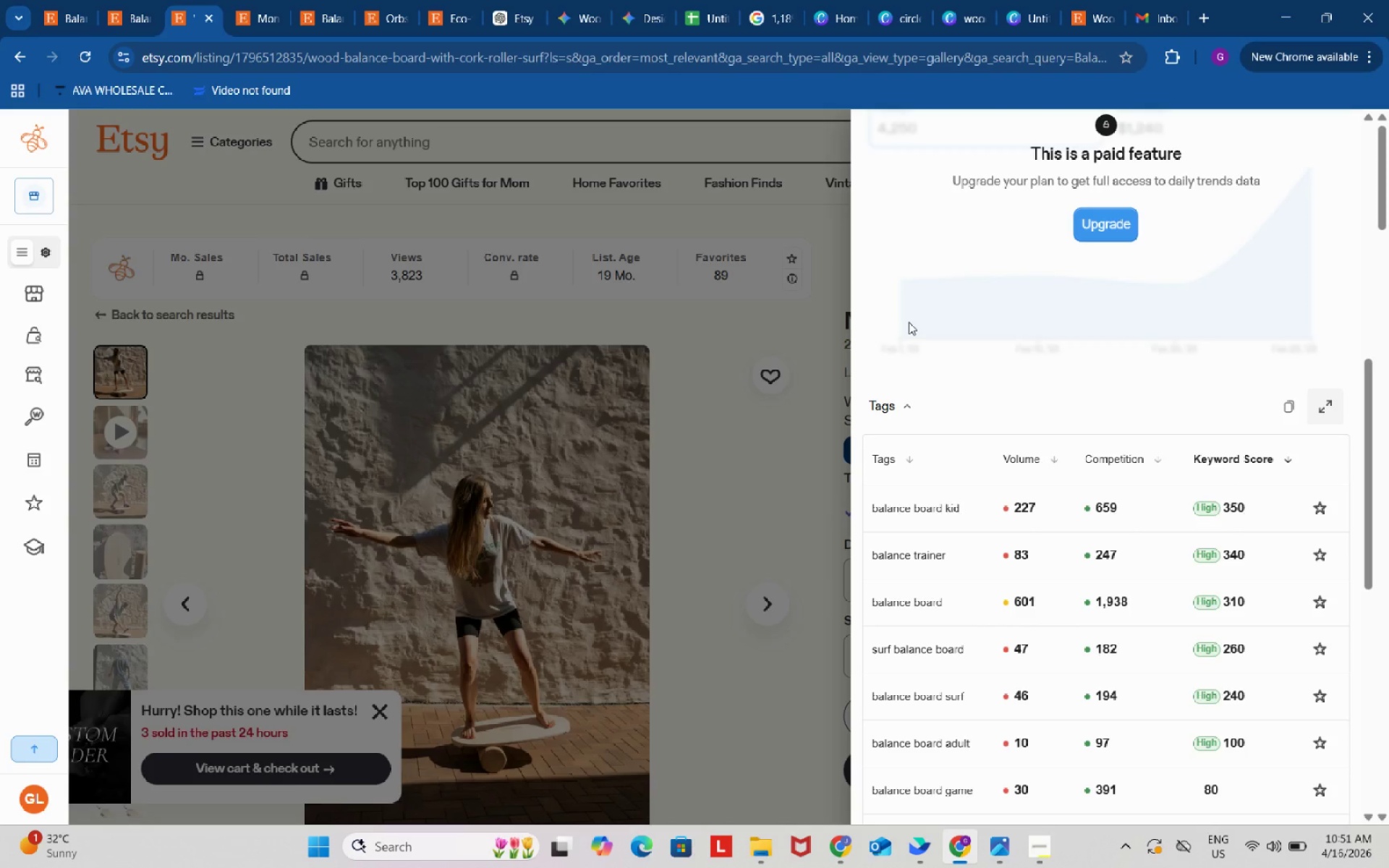 
scroll: coordinate [1003, 661], scroll_direction: down, amount: 2.0
 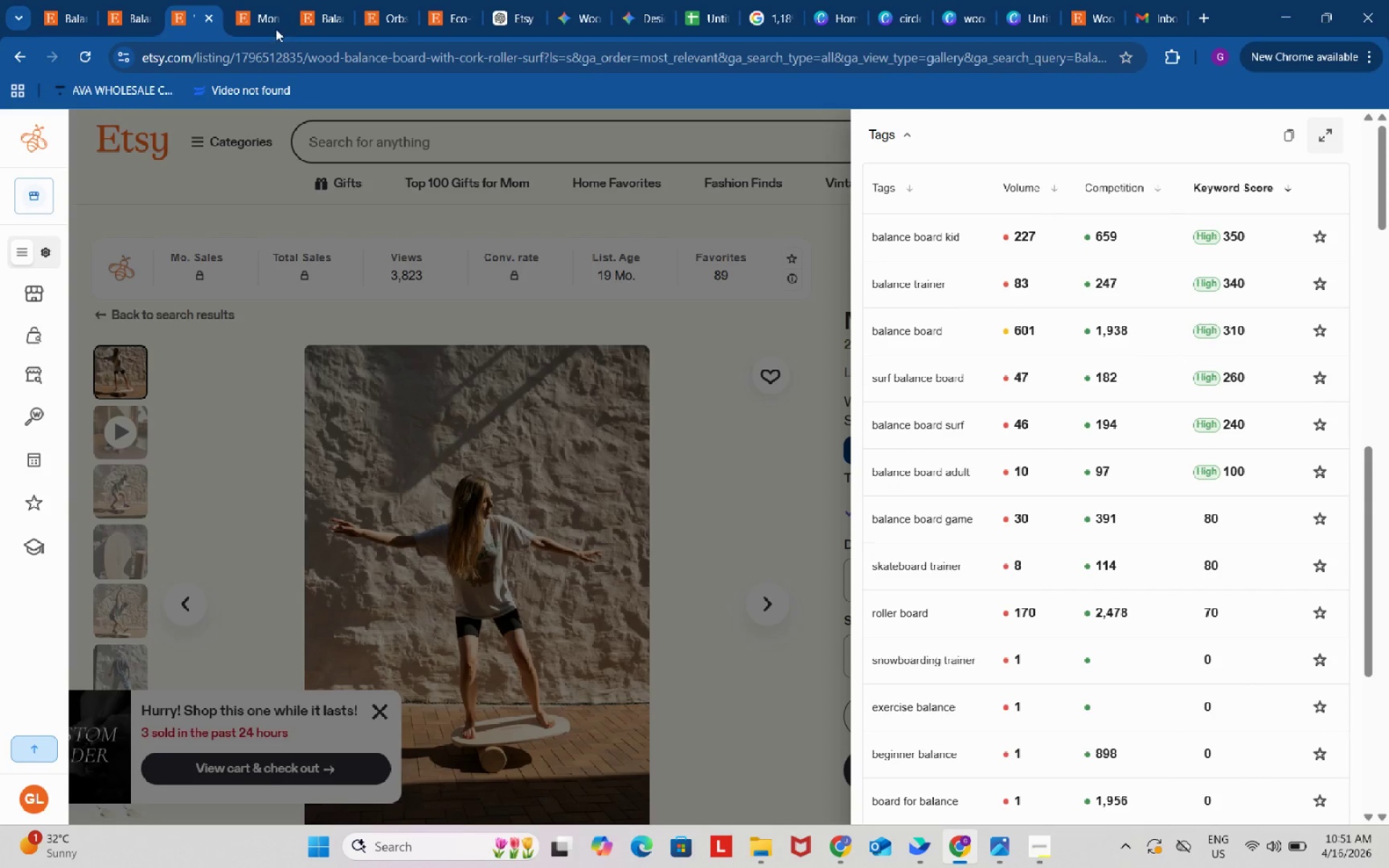 
left_click([261, 13])
 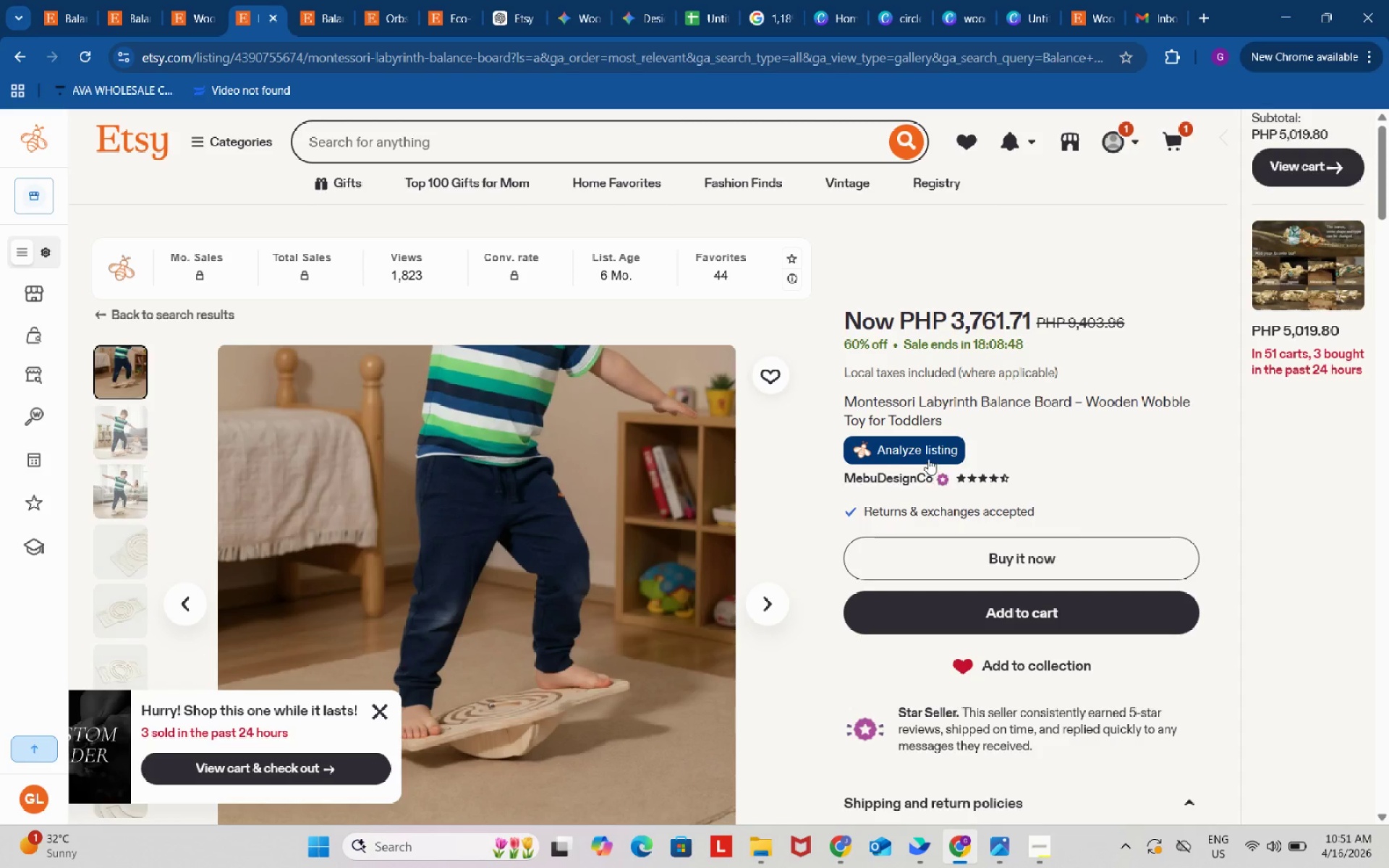 
left_click([920, 447])
 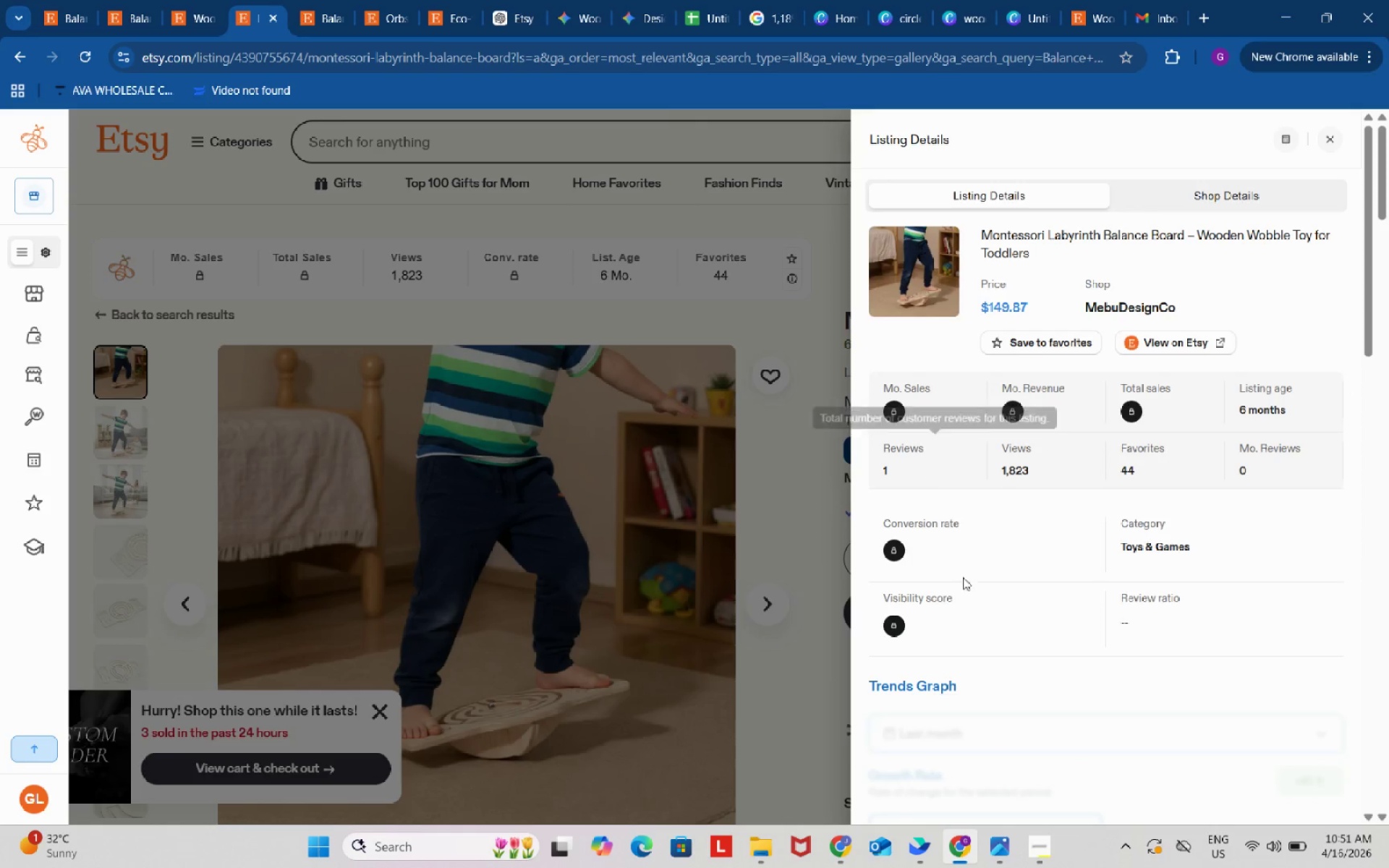 
scroll: coordinate [980, 619], scroll_direction: down, amount: 8.0
 